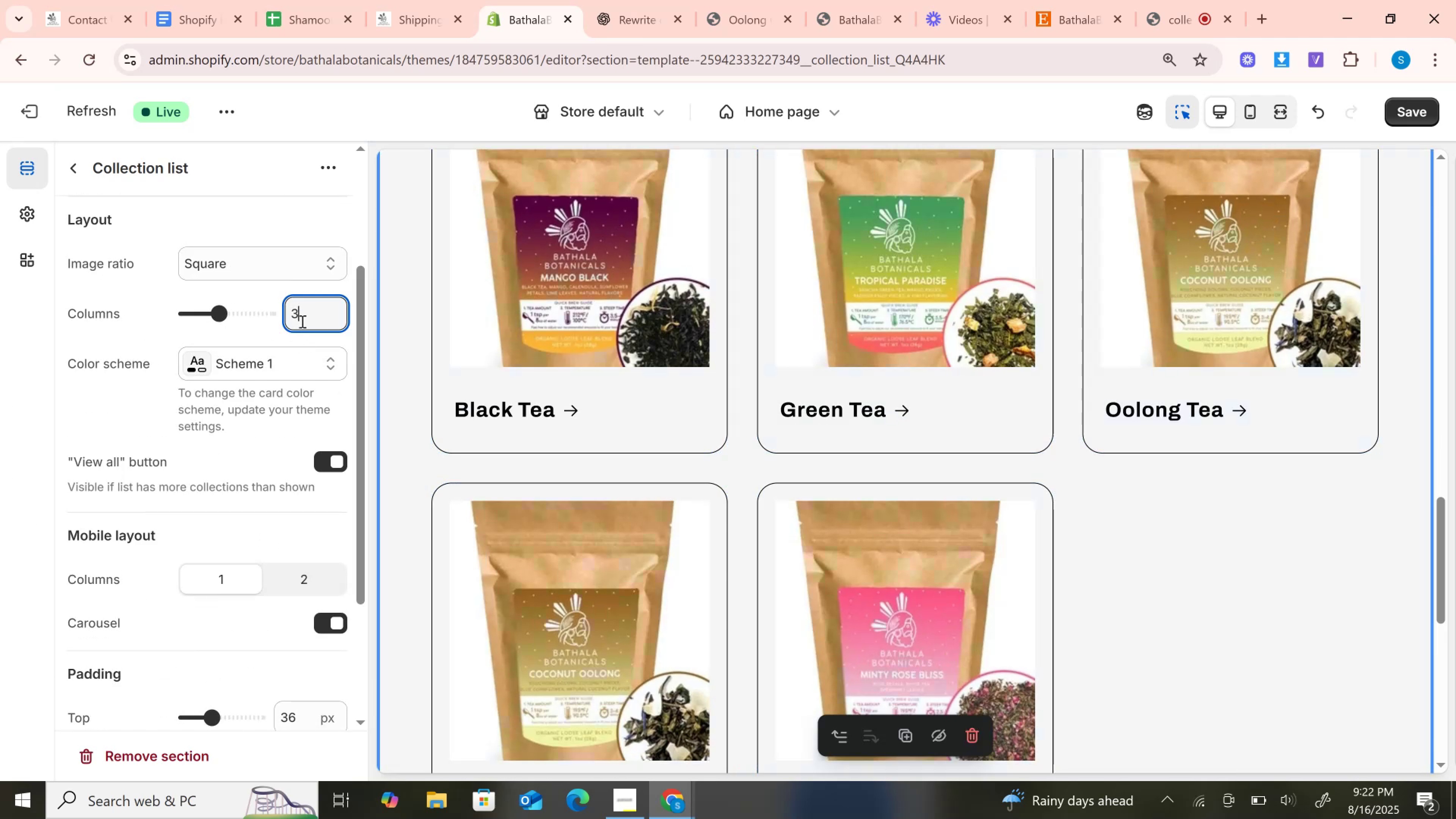 
left_click([302, 318])
 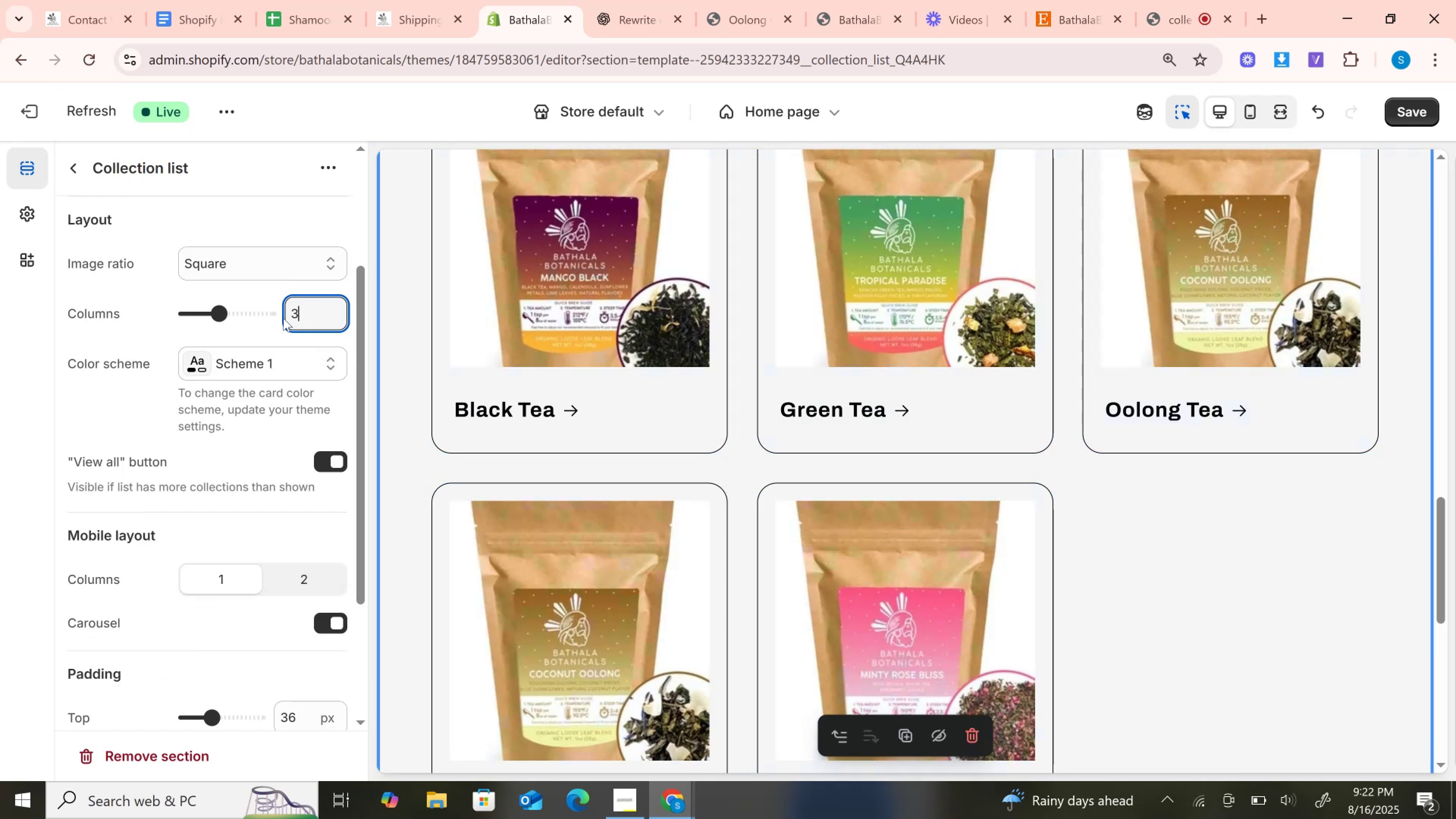 
key(ArrowUp)
 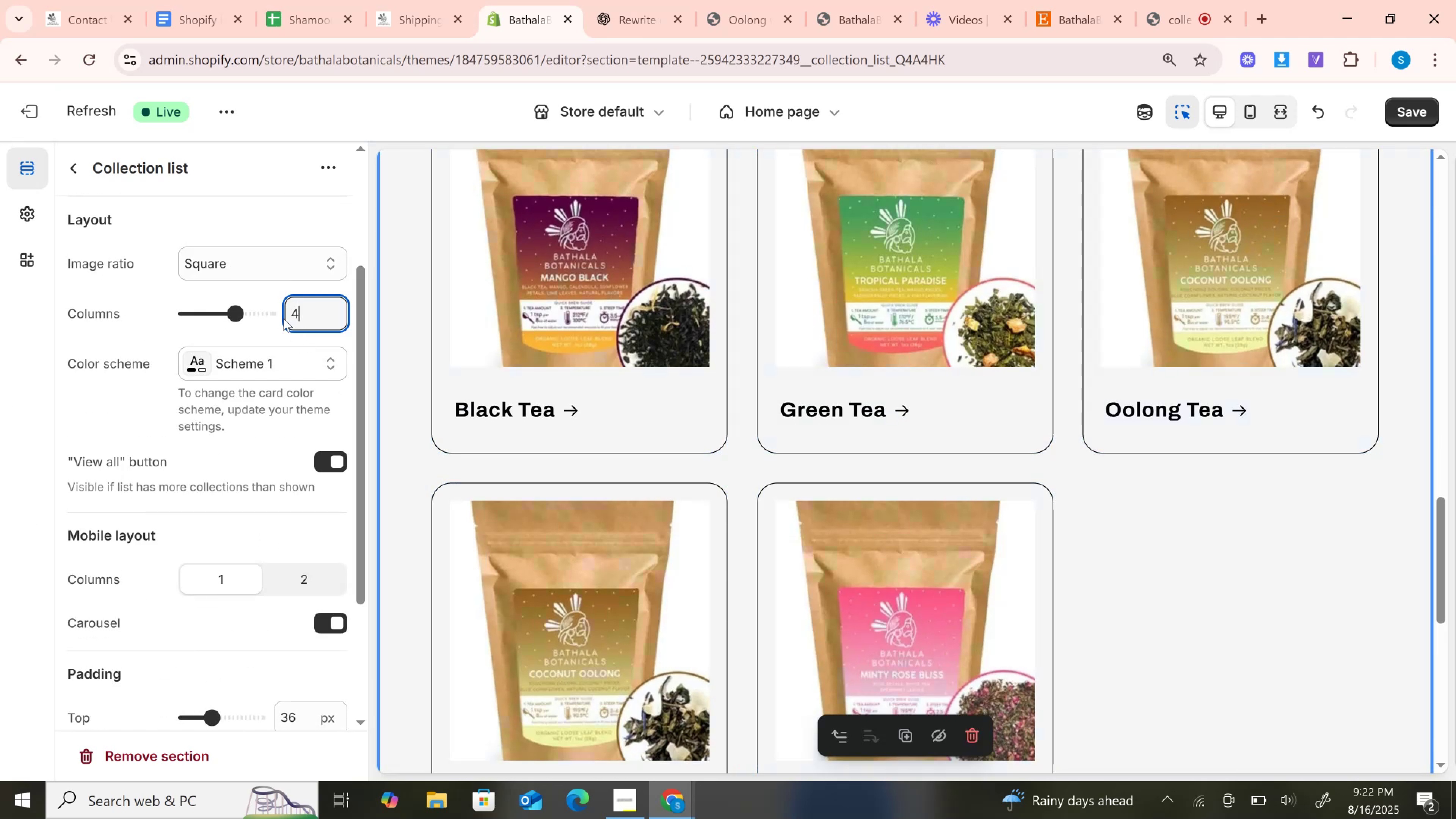 
key(ArrowUp)
 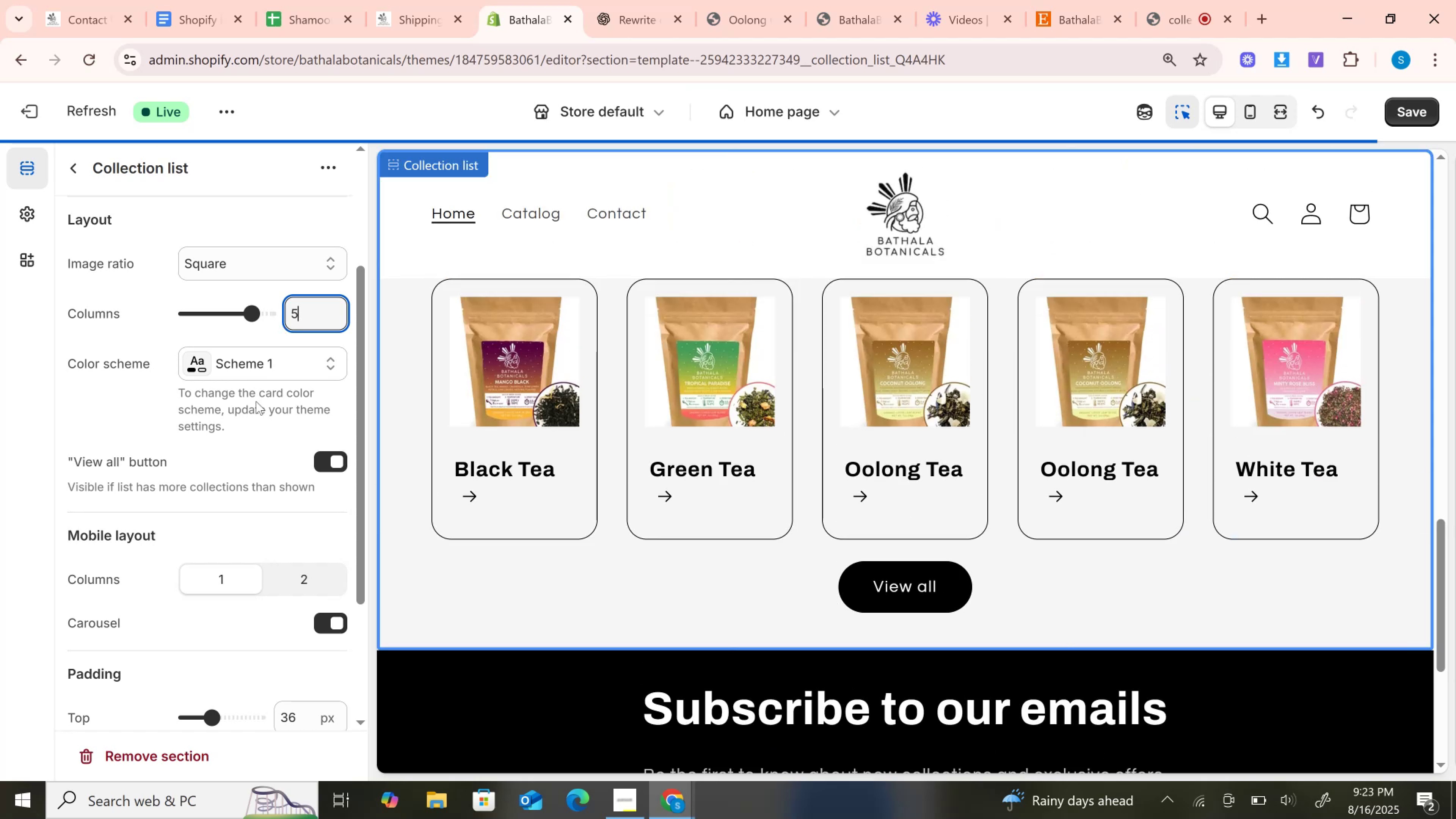 
scroll: coordinate [256, 402], scroll_direction: down, amount: 2.0
 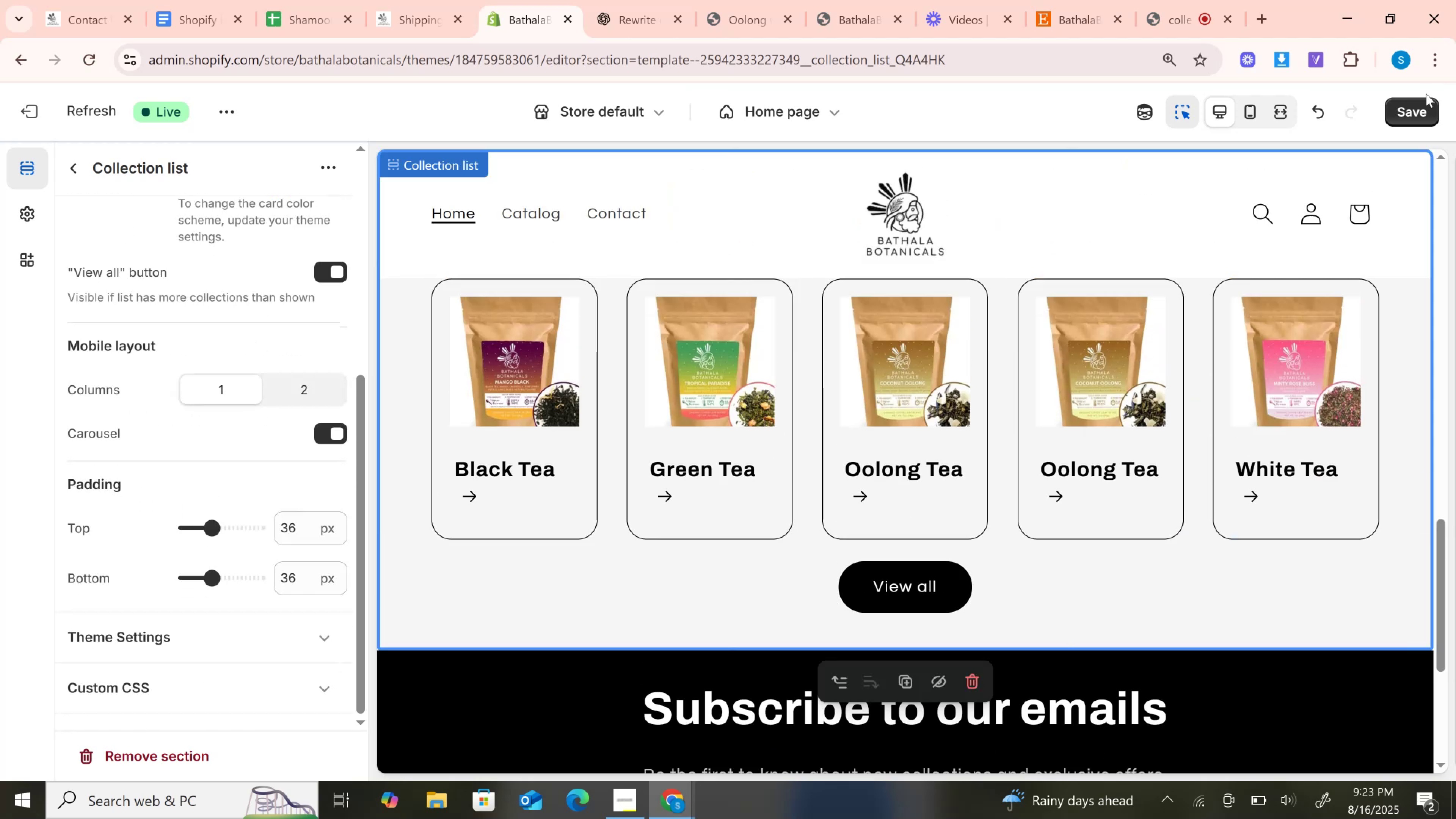 
left_click([1254, 116])
 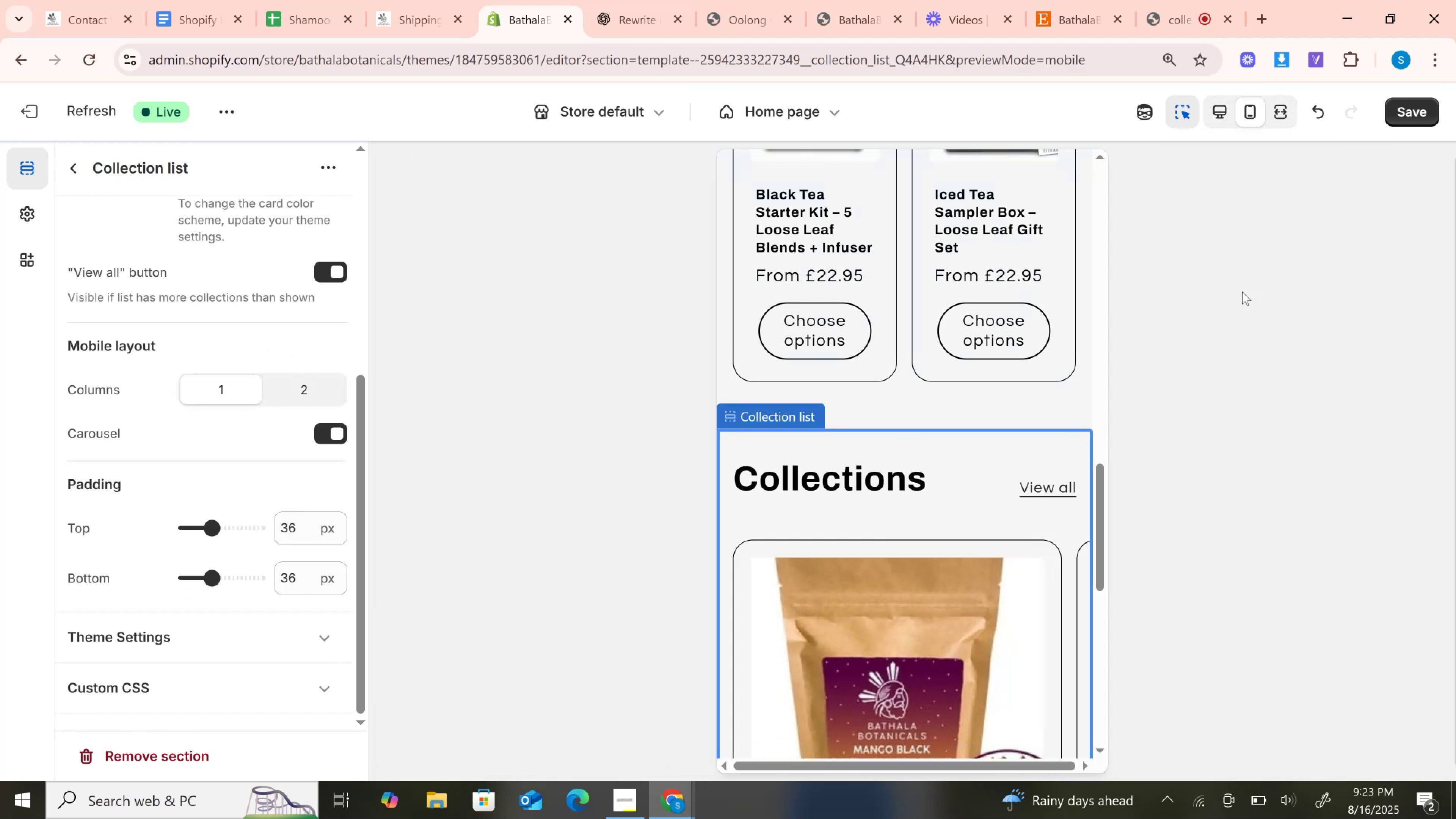 
scroll: coordinate [1054, 526], scroll_direction: down, amount: 3.0
 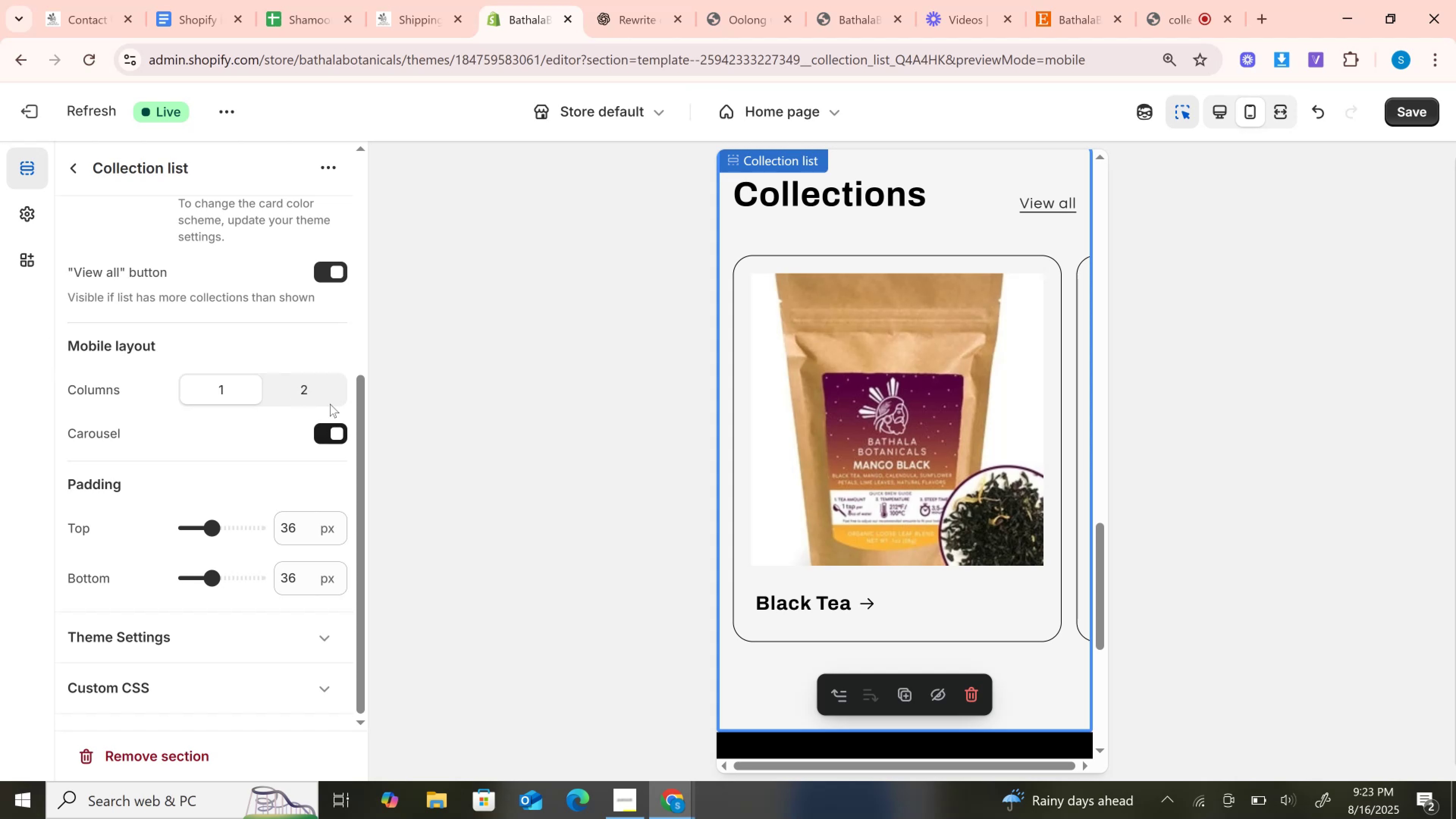 
left_click([317, 389])
 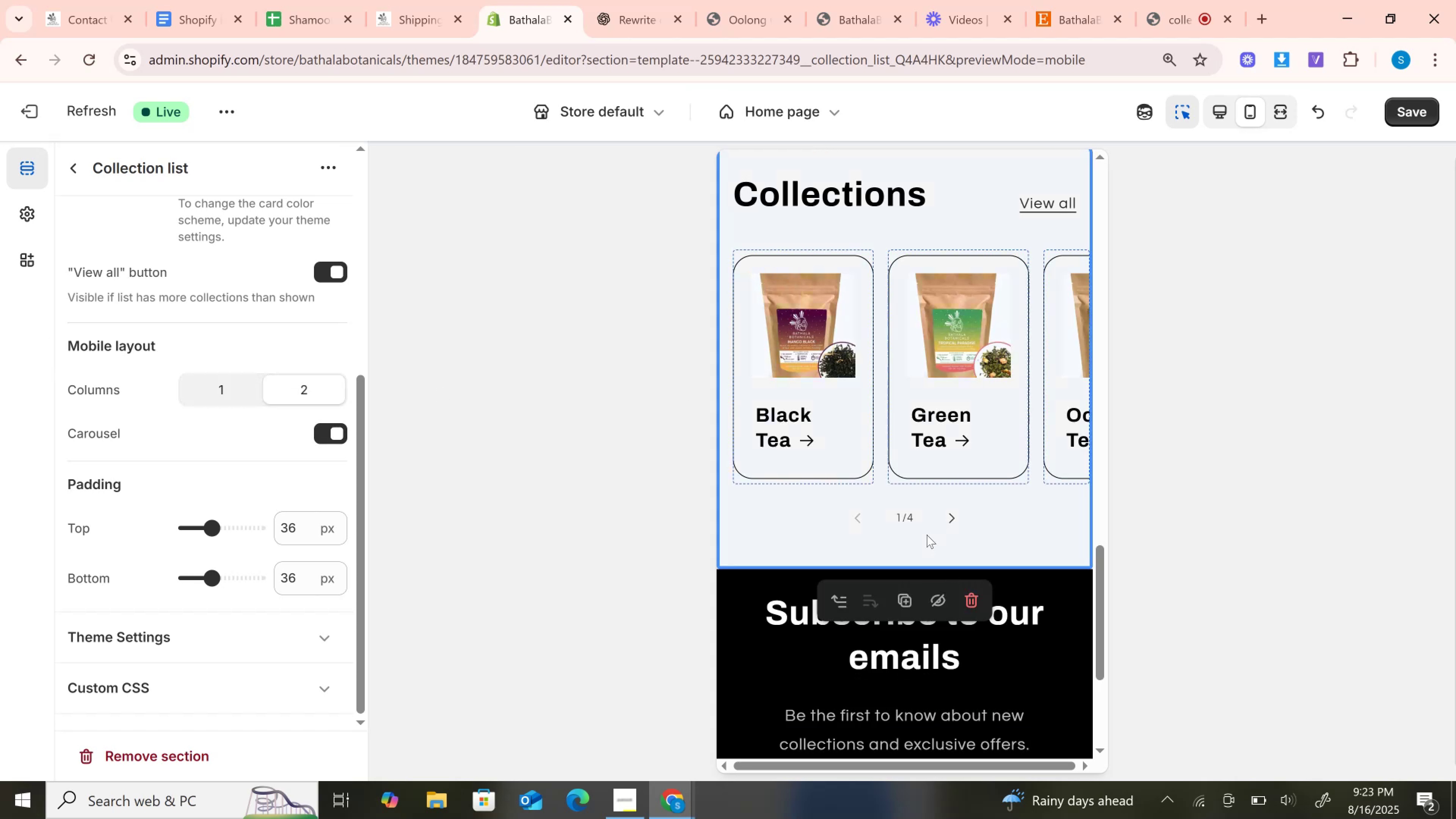 
left_click([947, 515])
 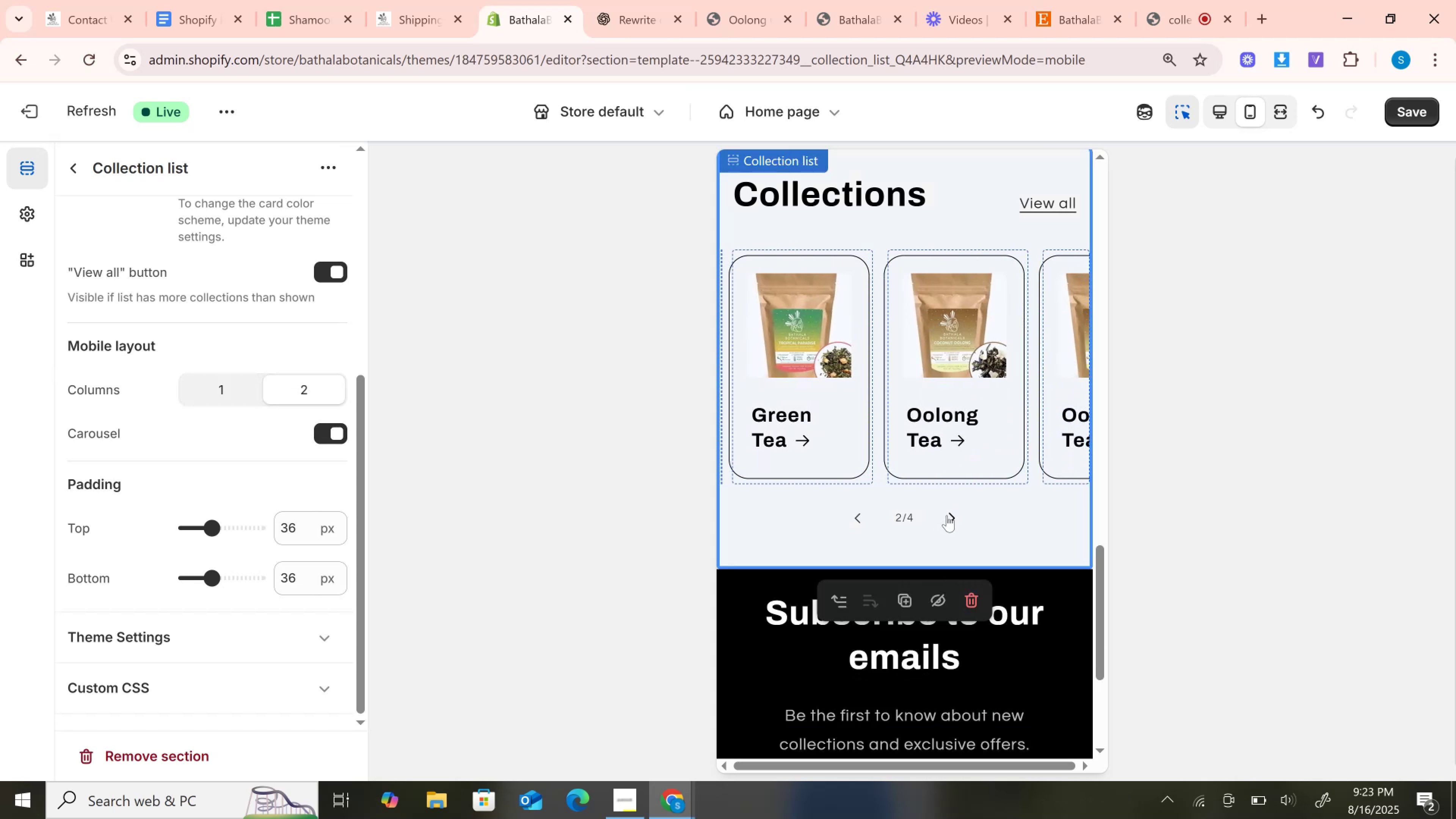 
double_click([947, 515])
 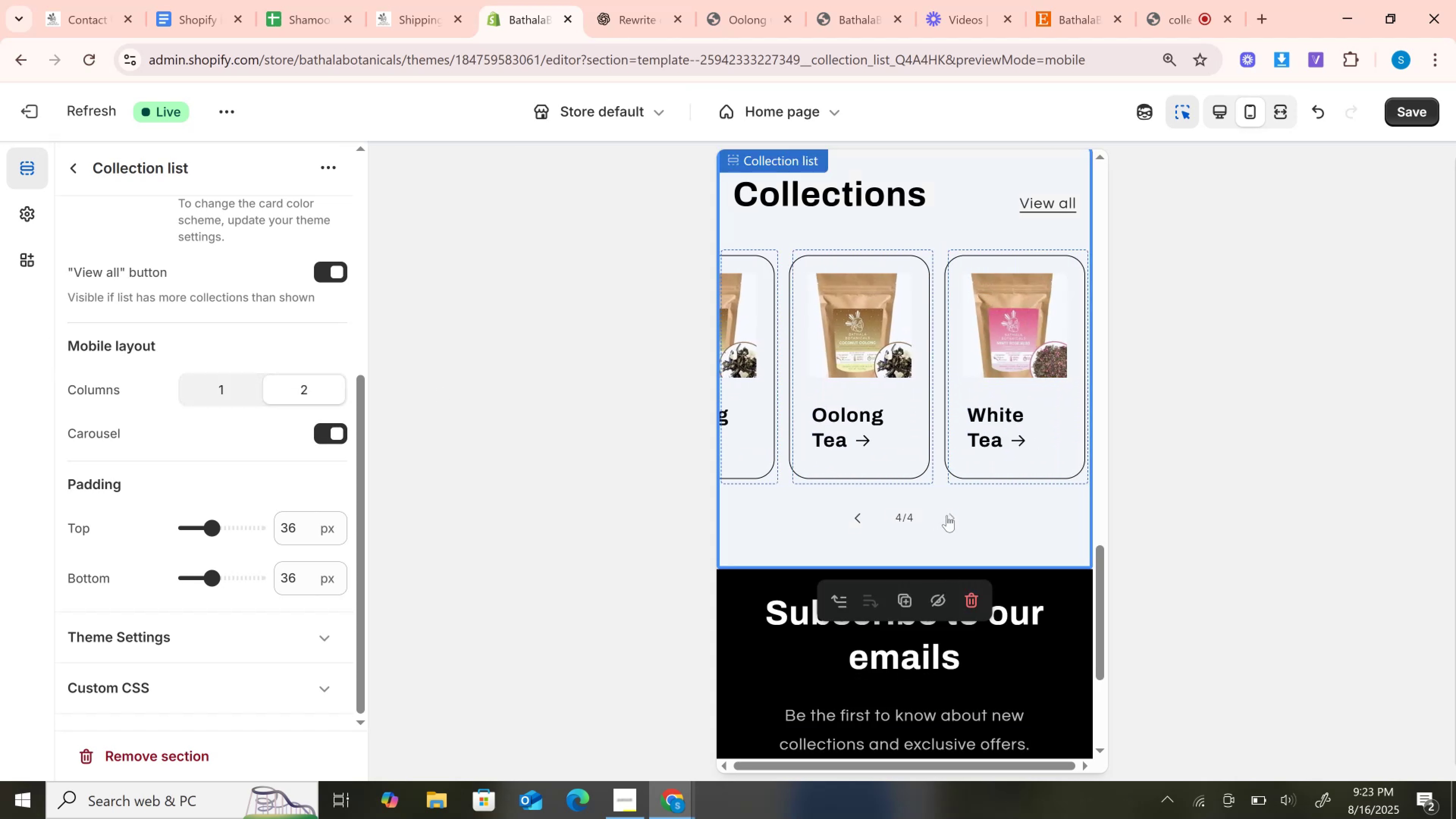 
triple_click([947, 515])
 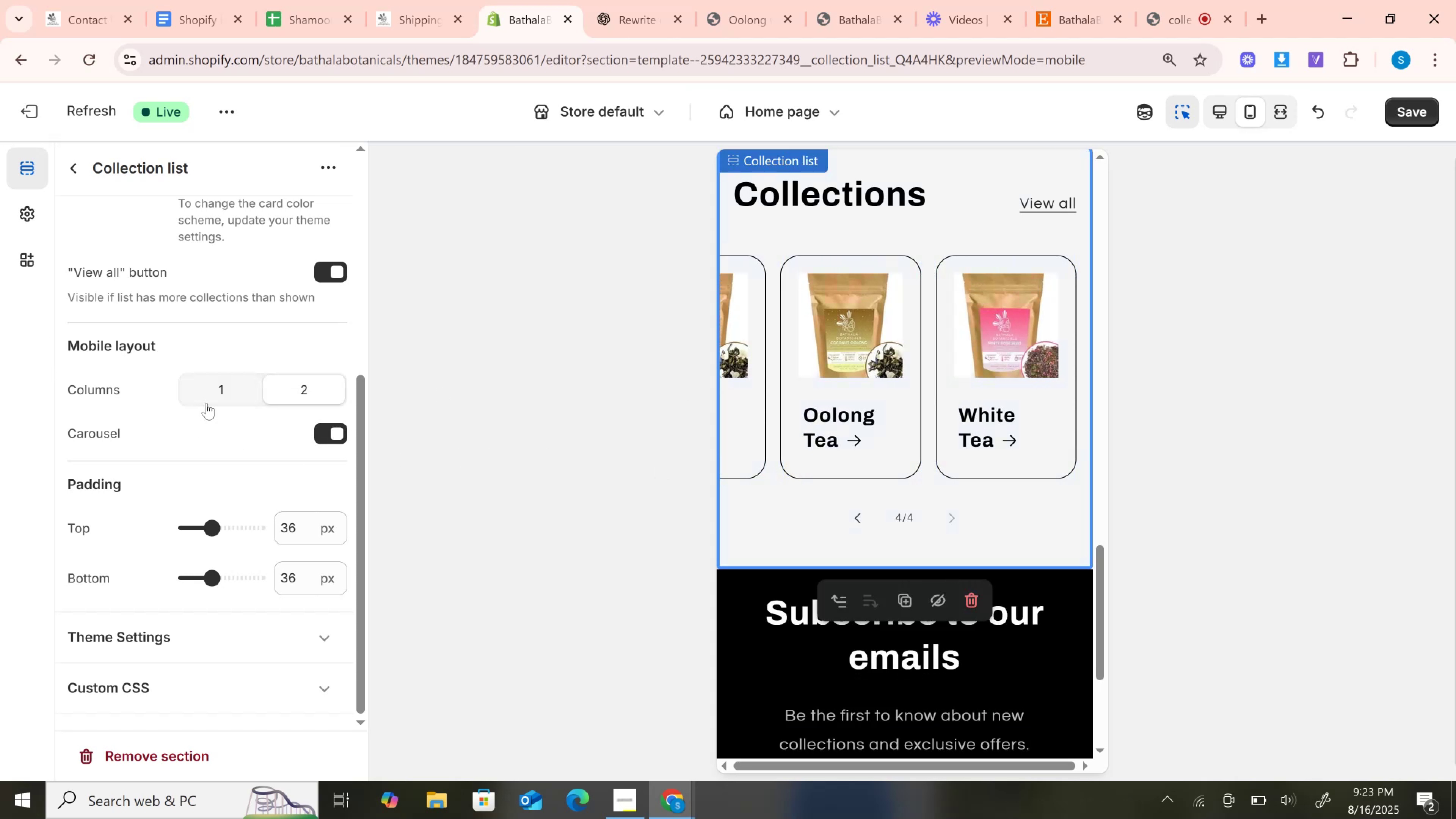 
left_click([223, 394])
 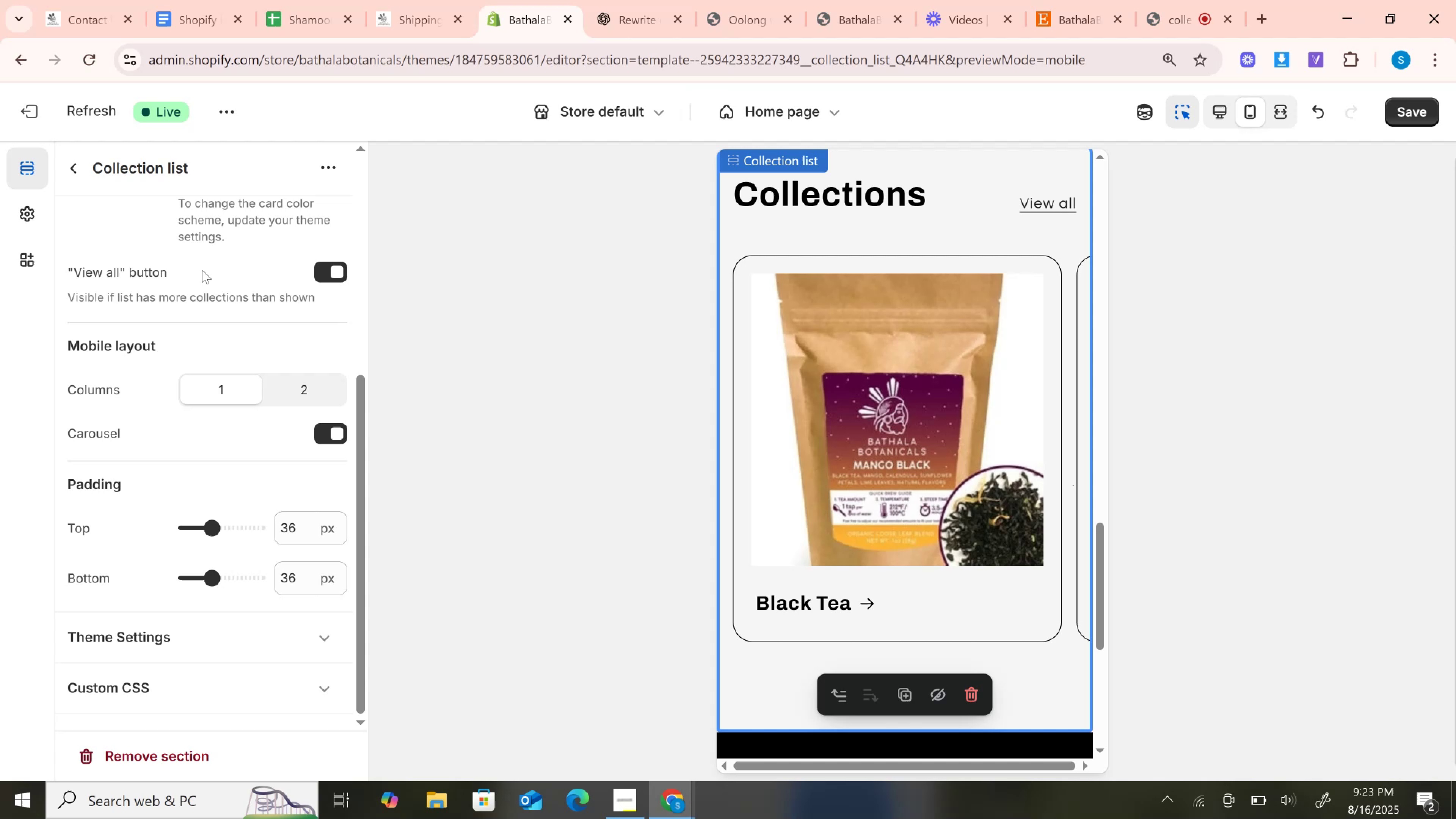 
left_click([297, 384])
 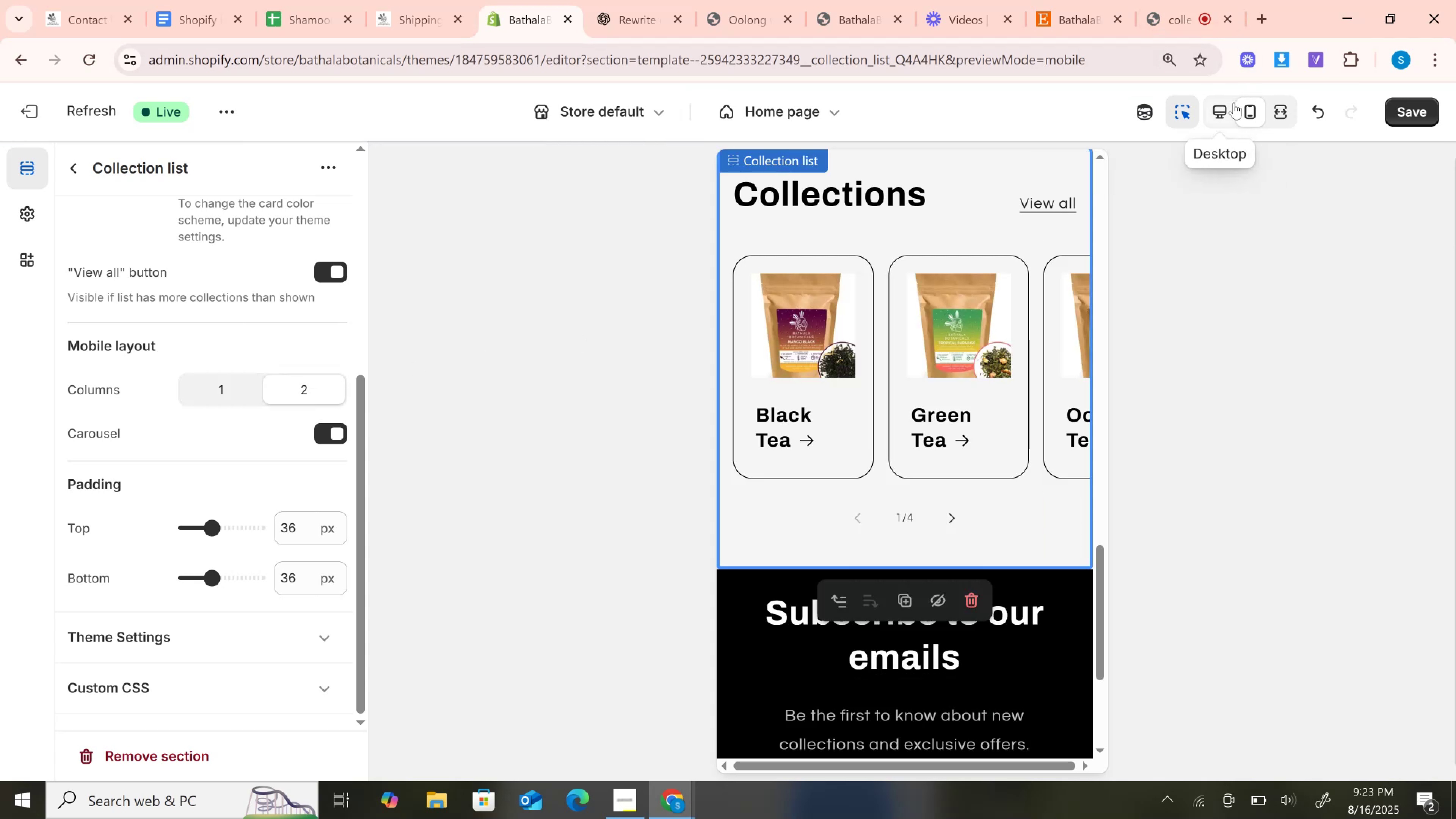 
left_click([1234, 103])
 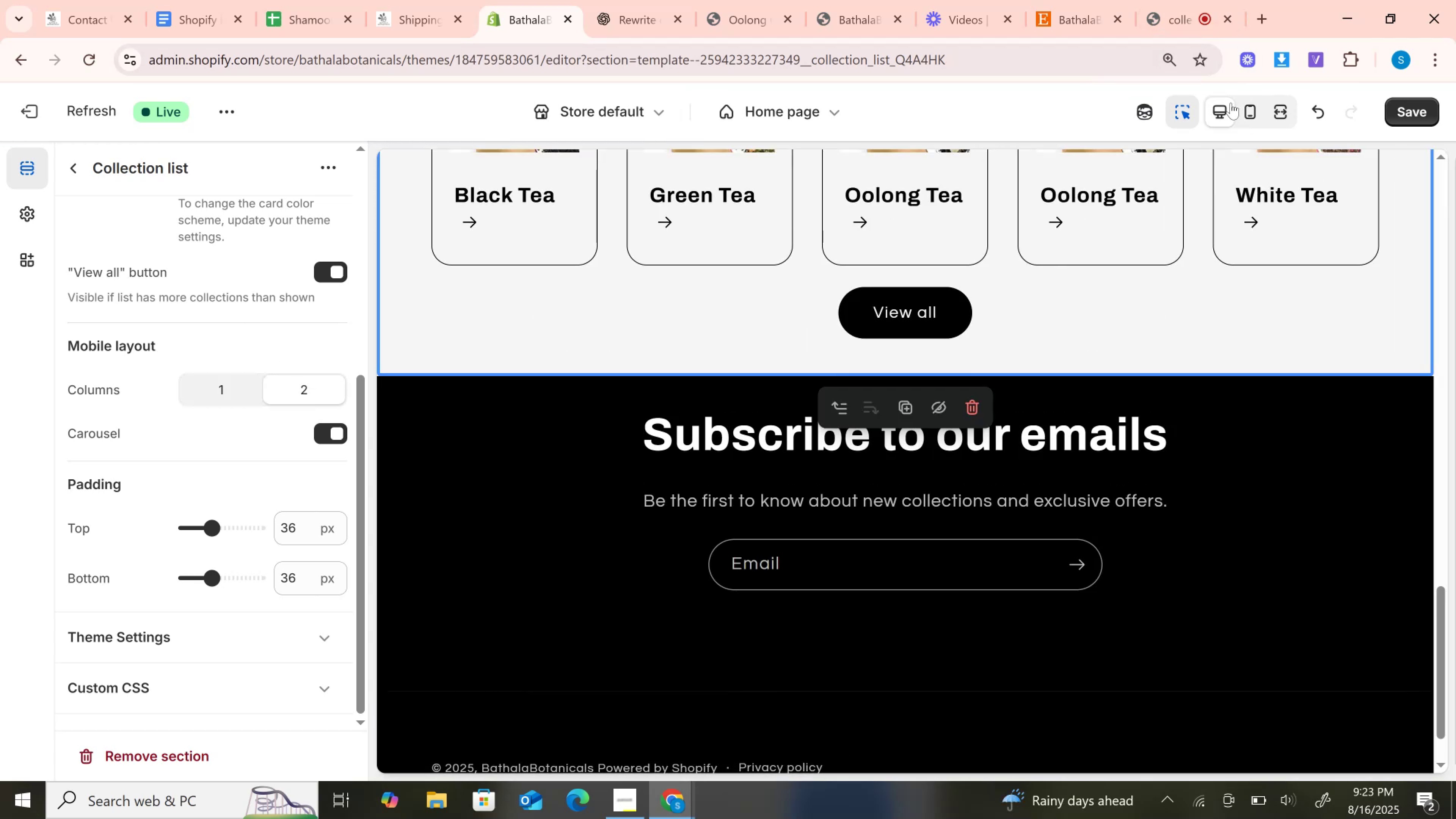 
scroll: coordinate [1199, 430], scroll_direction: up, amount: 5.0
 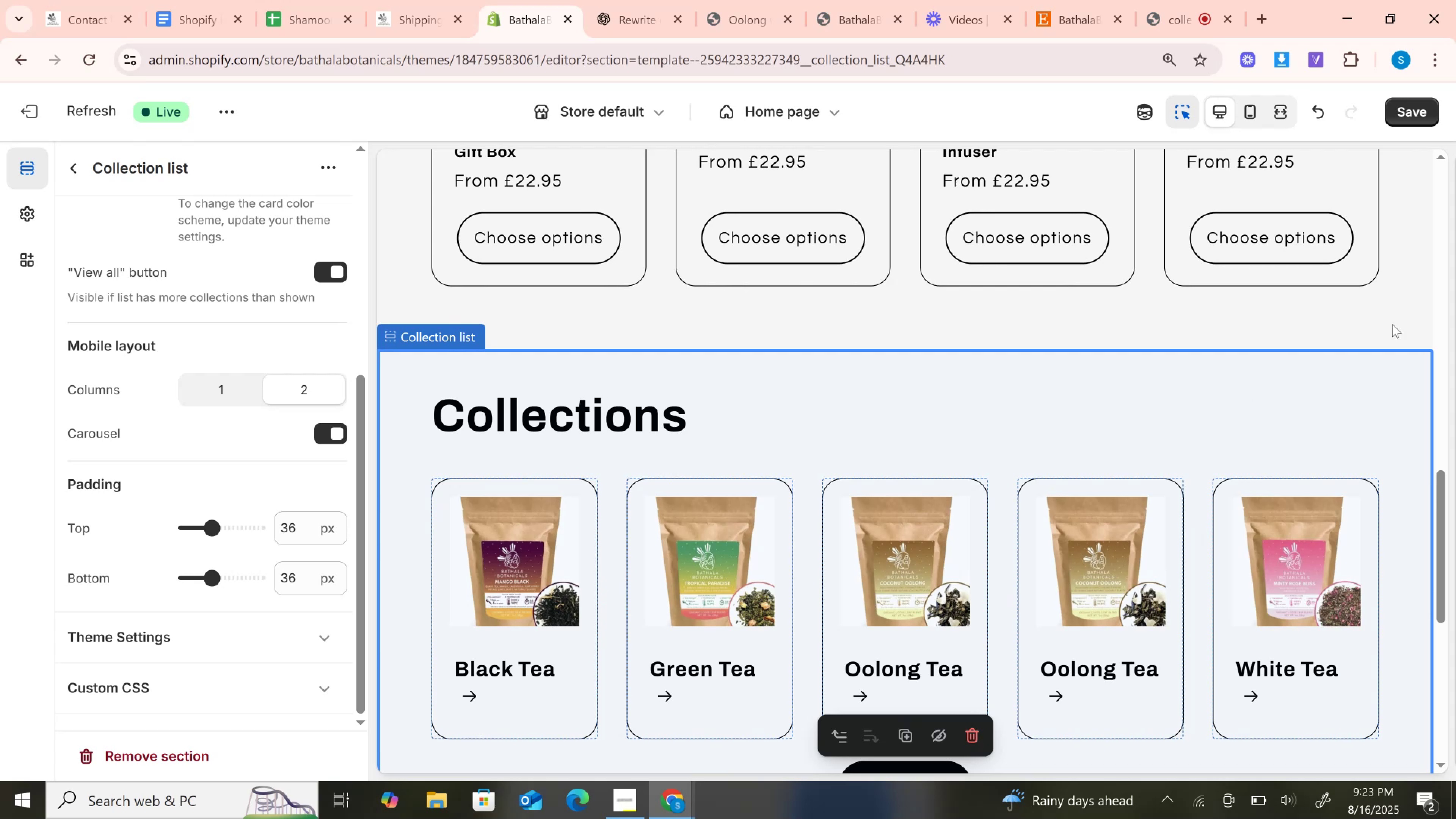 
wait(6.17)
 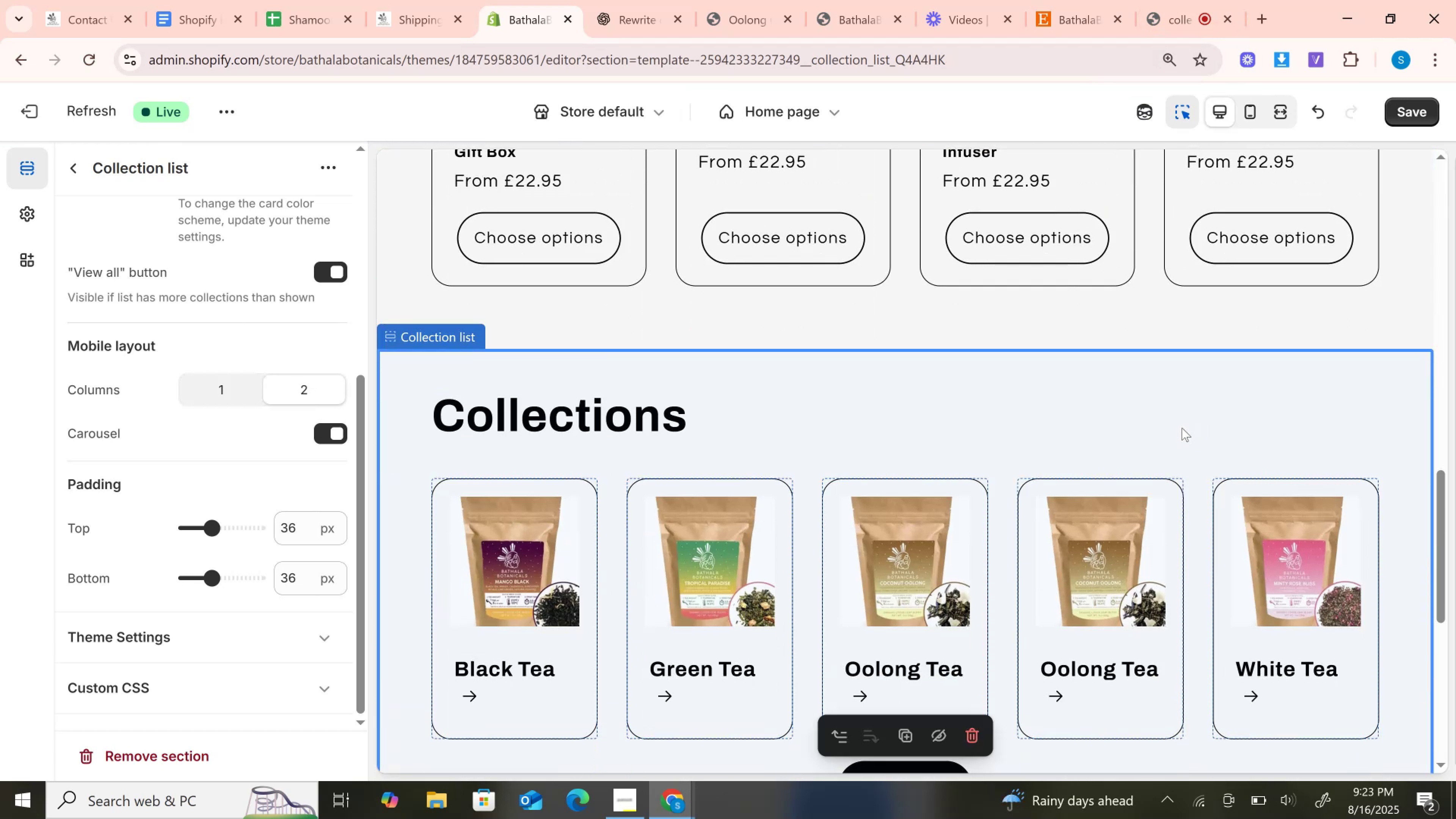 
mouse_move([1161, -1])
 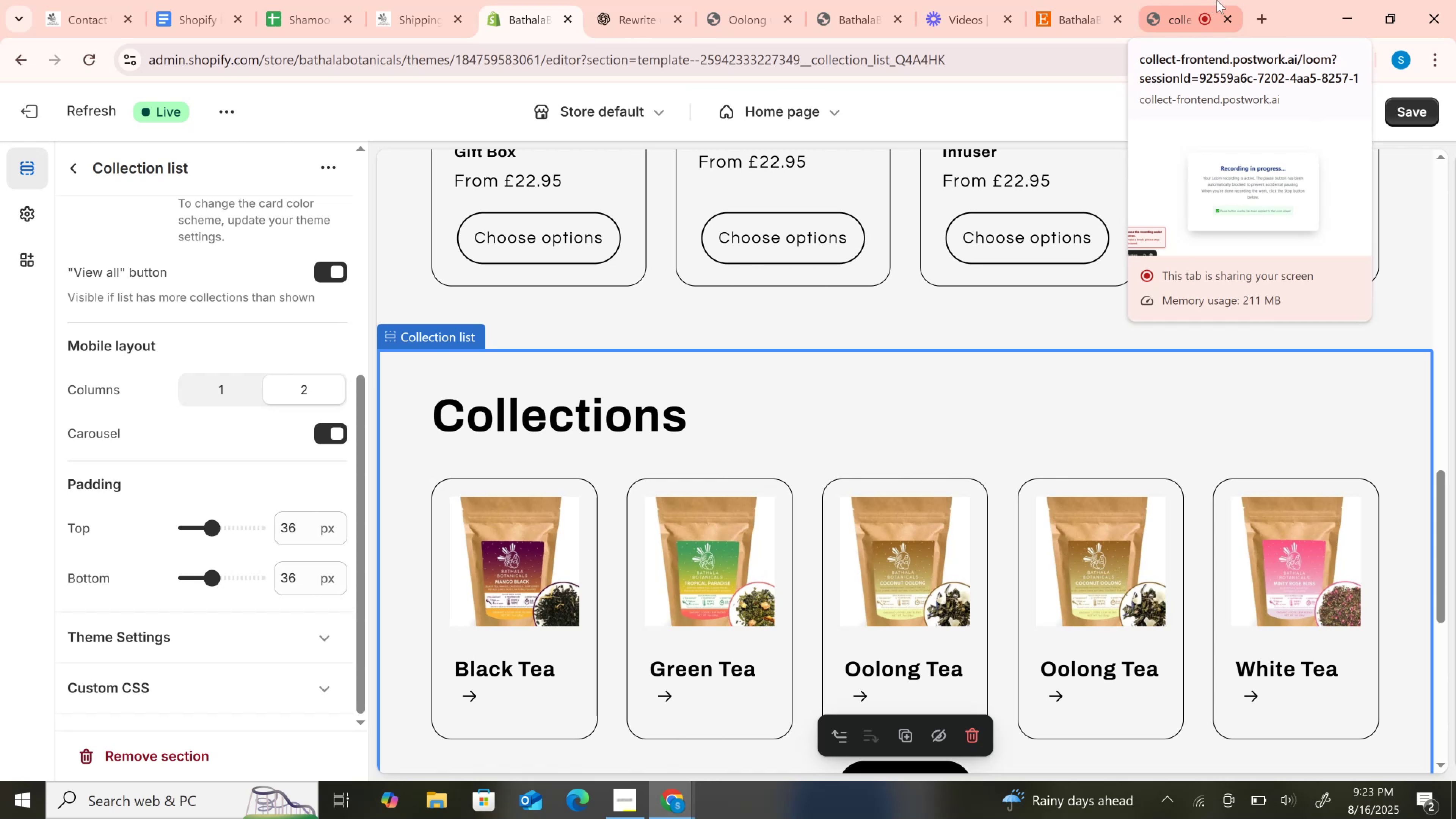 
wait(10.22)
 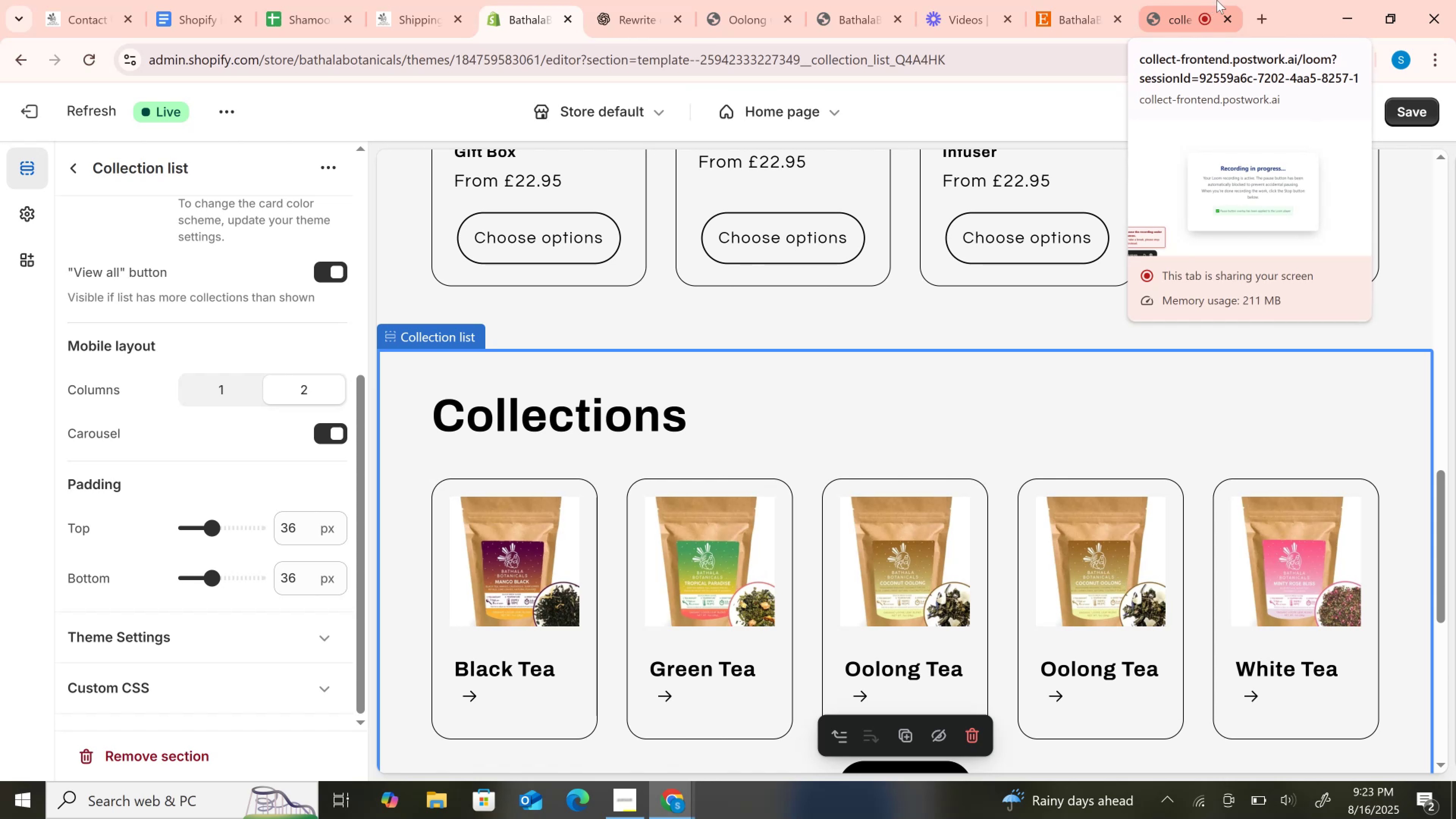 
left_click([1169, 0])
 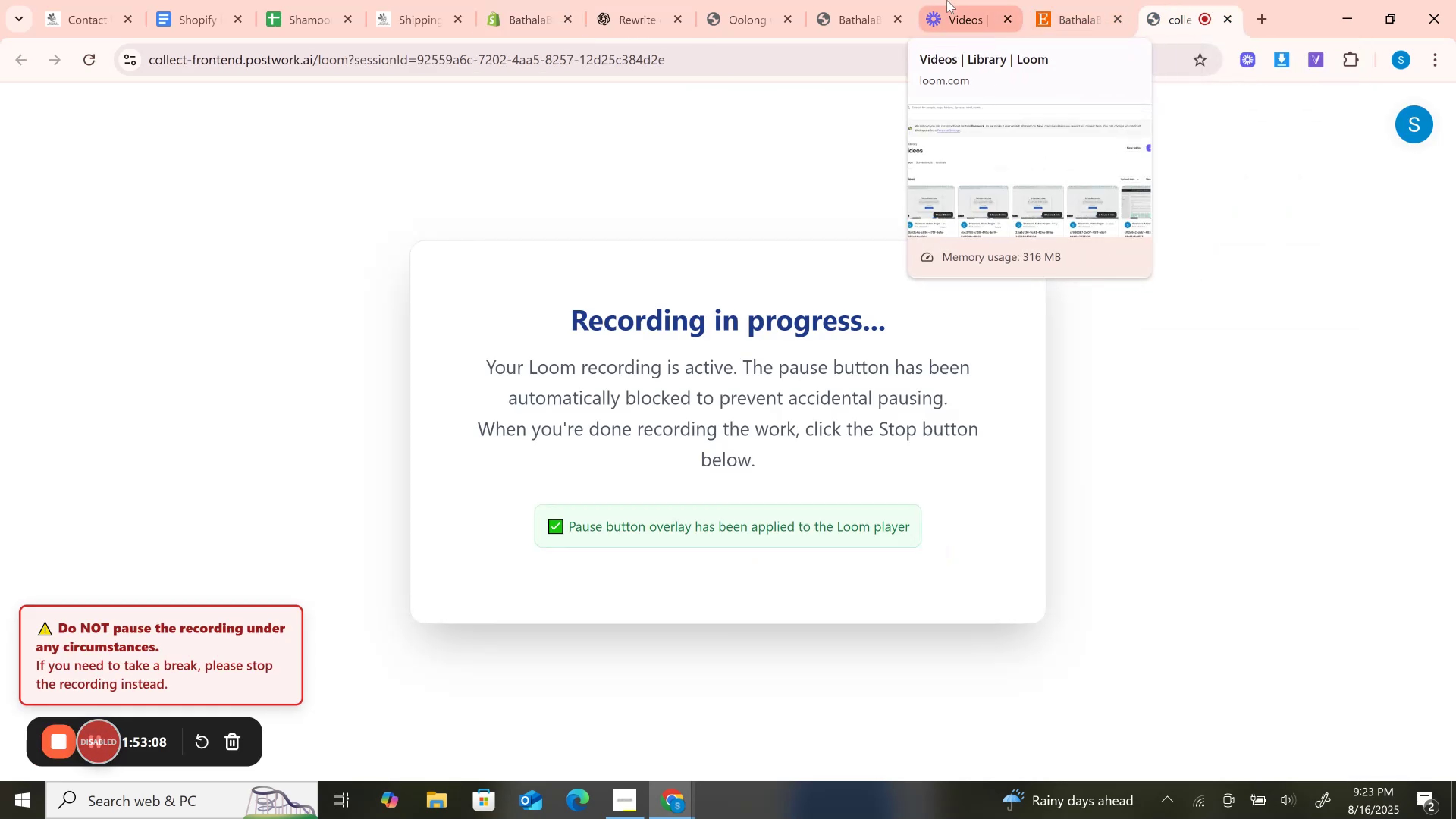 
left_click([629, 0])
 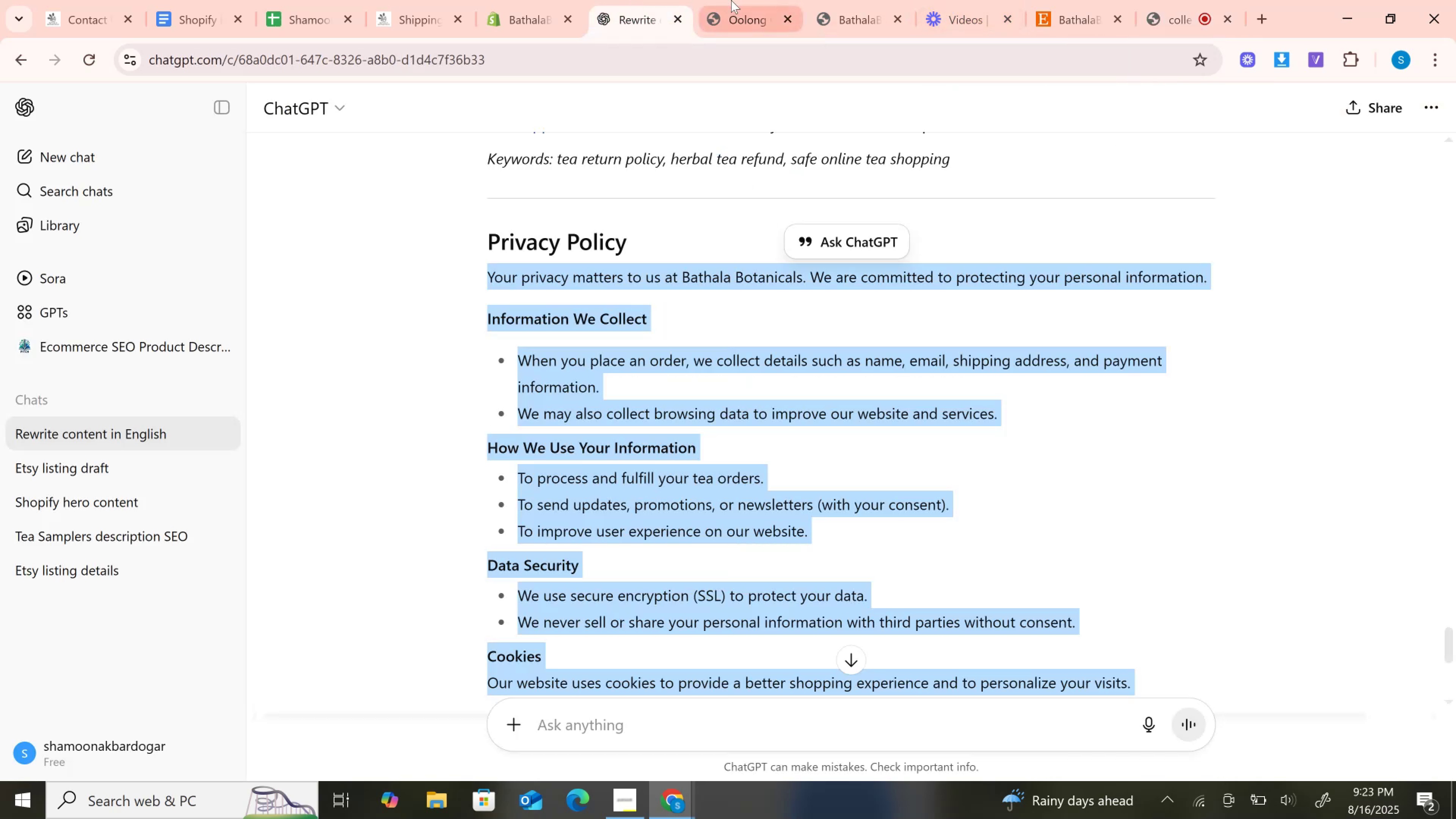 
left_click([731, 0])
 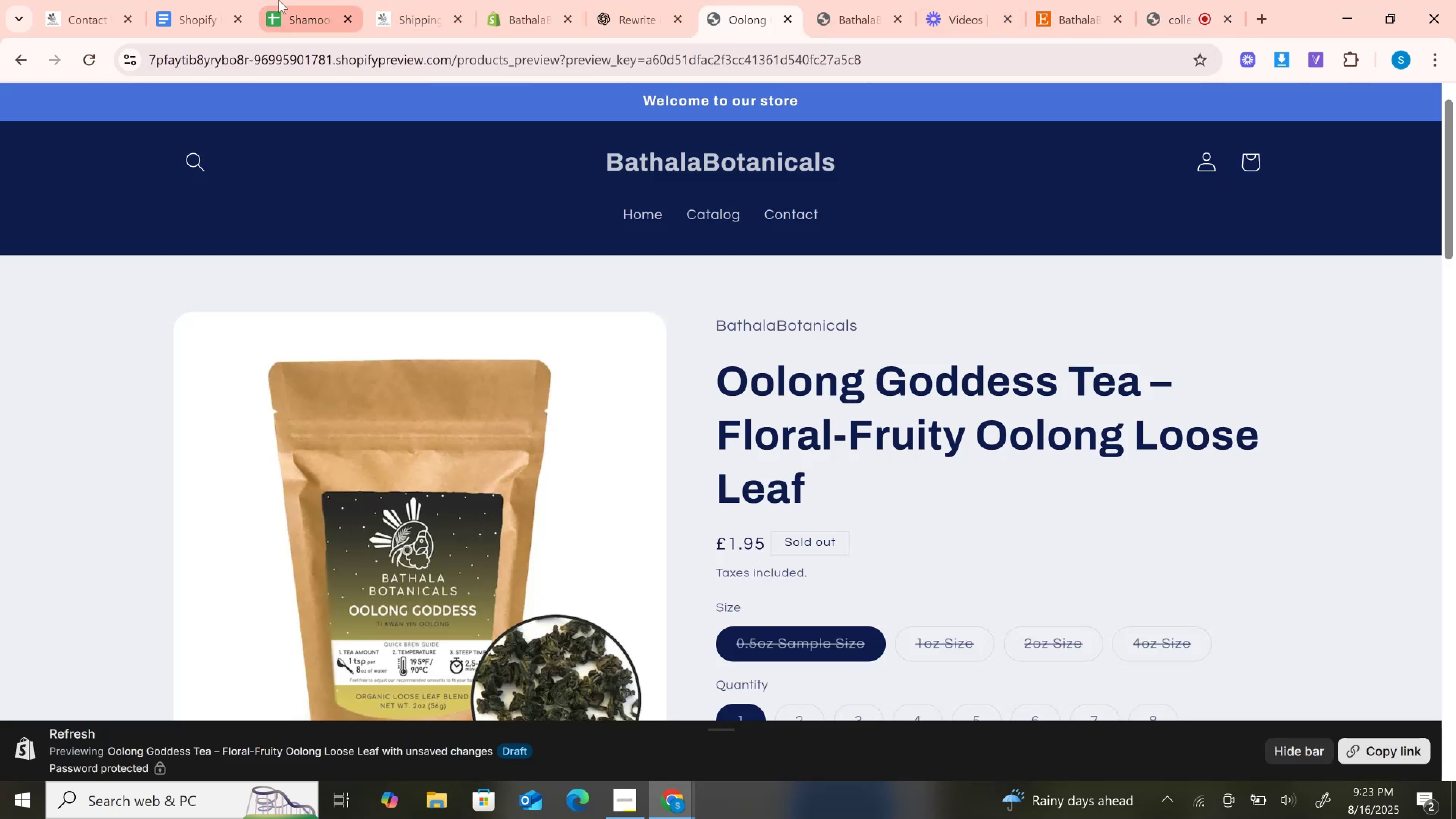 
left_click([299, 0])
 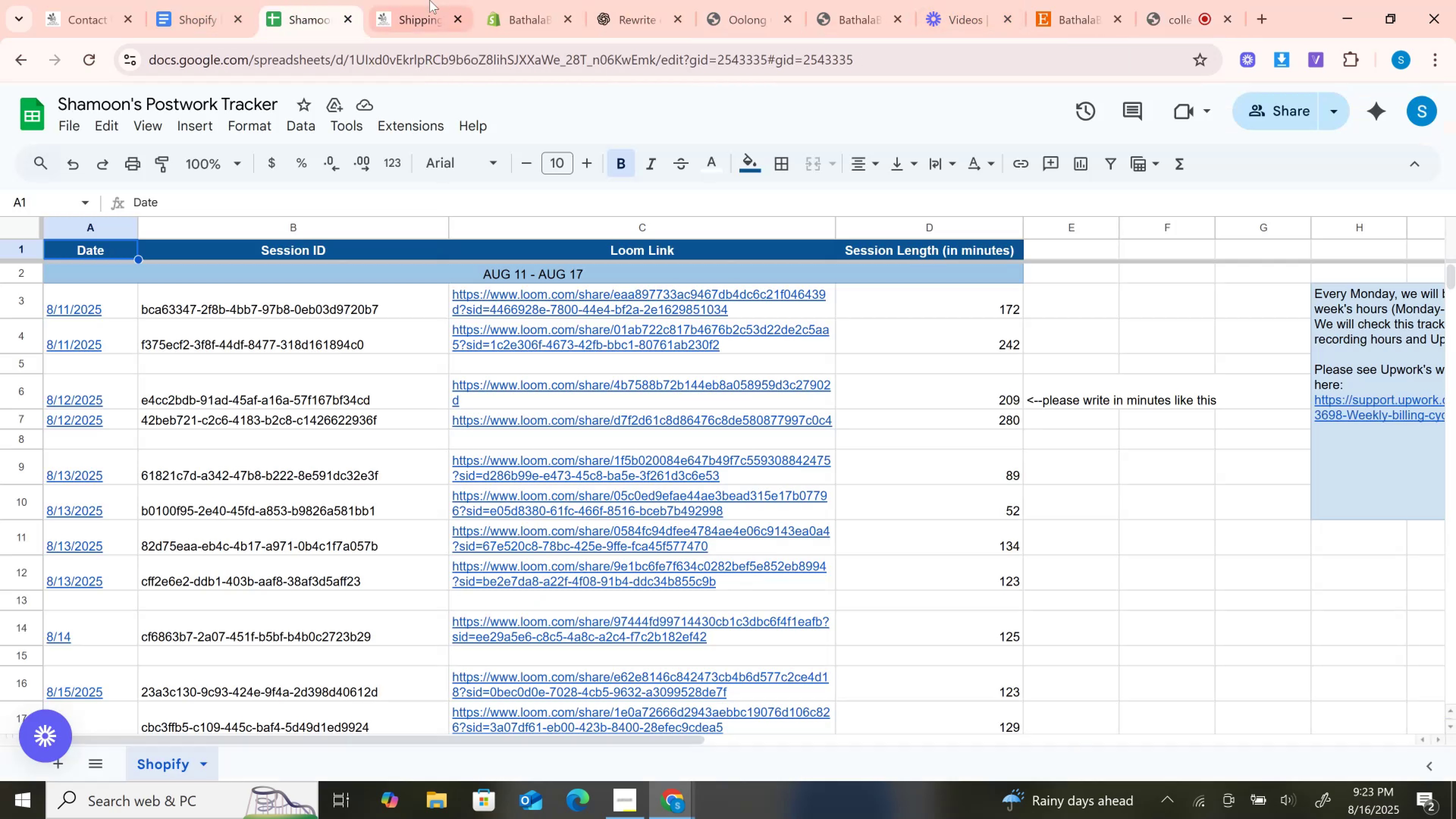 
left_click([424, 0])
 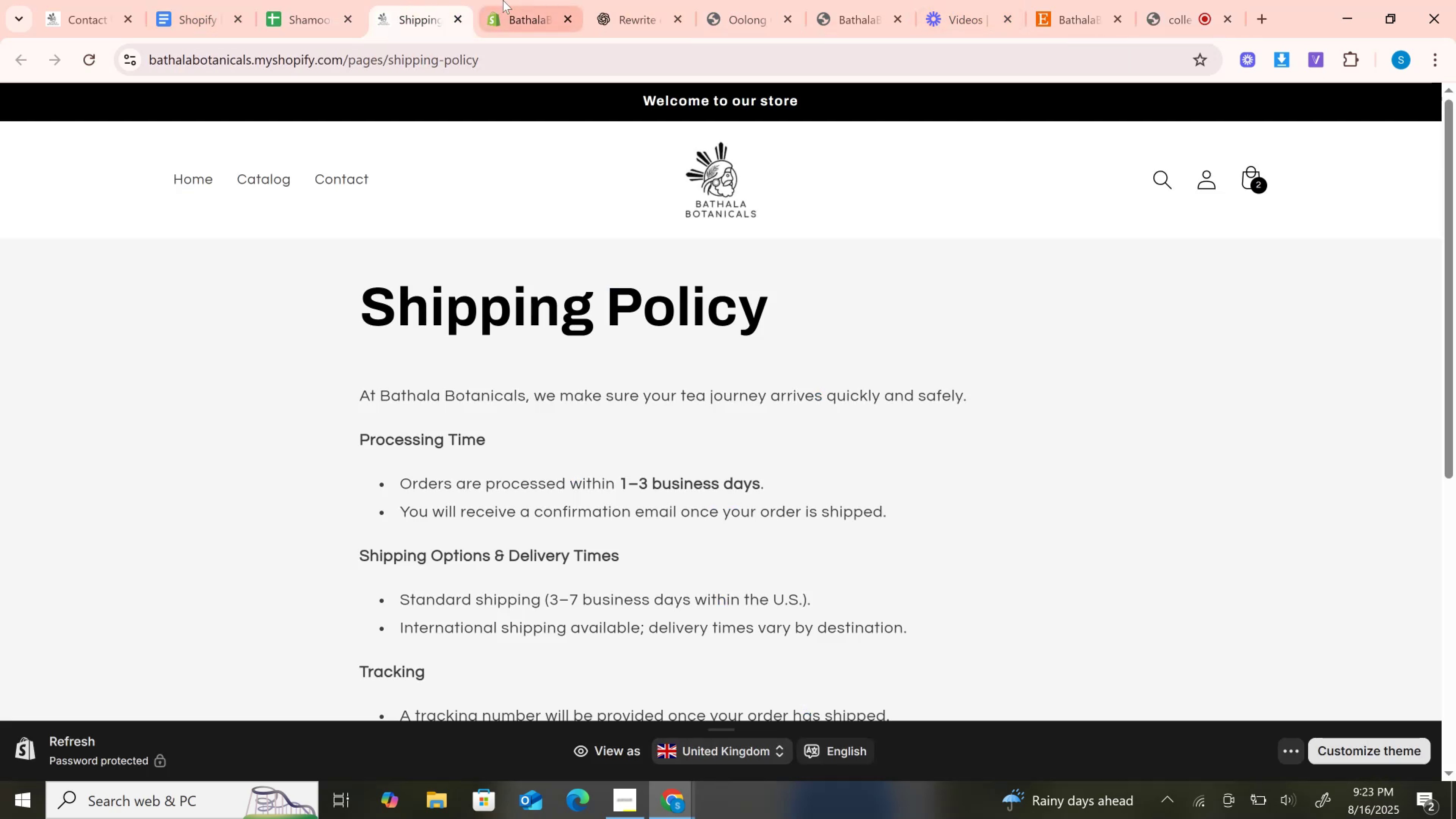 
left_click([503, 0])
 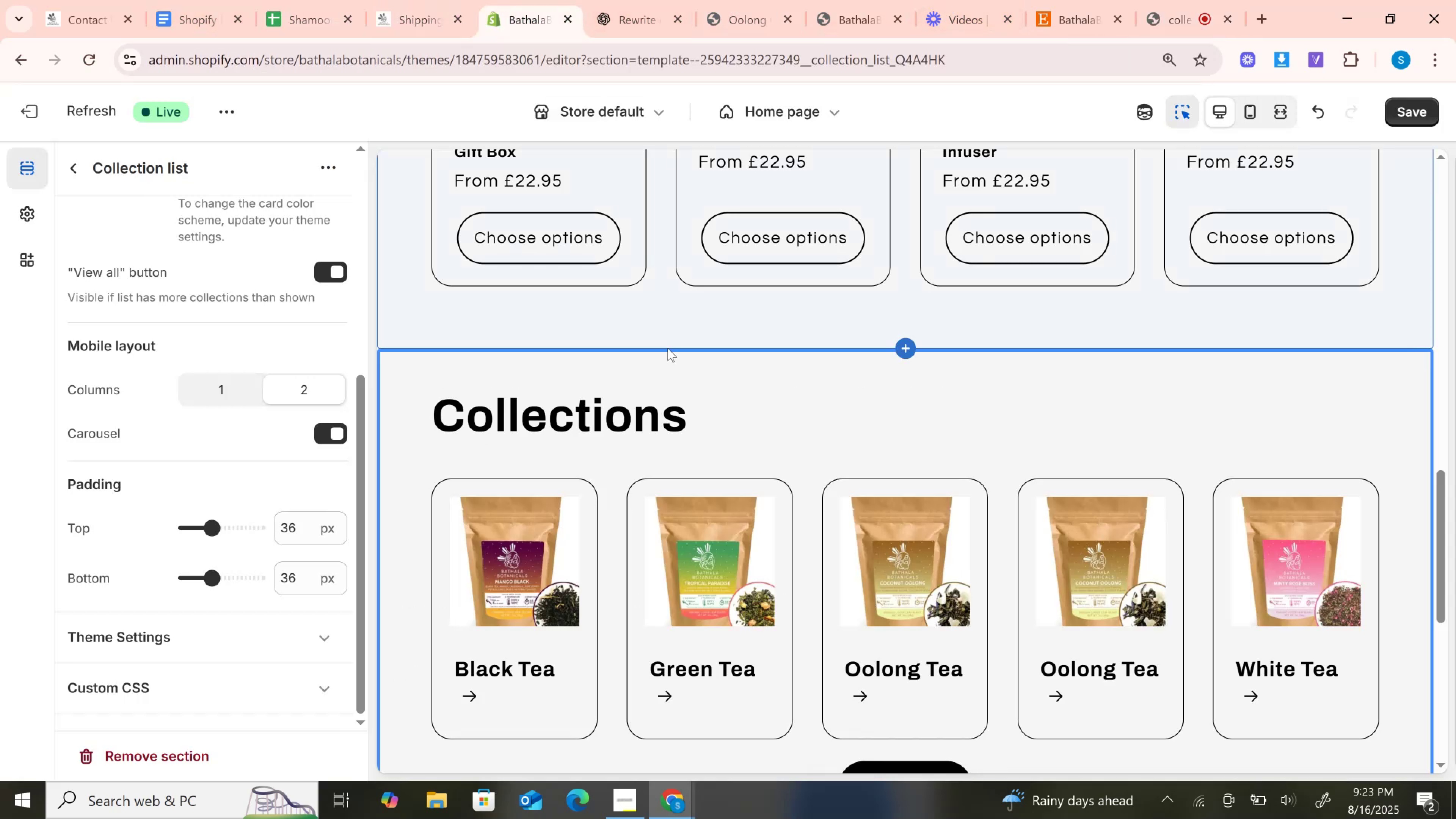 
scroll: coordinate [668, 347], scroll_direction: down, amount: 2.0
 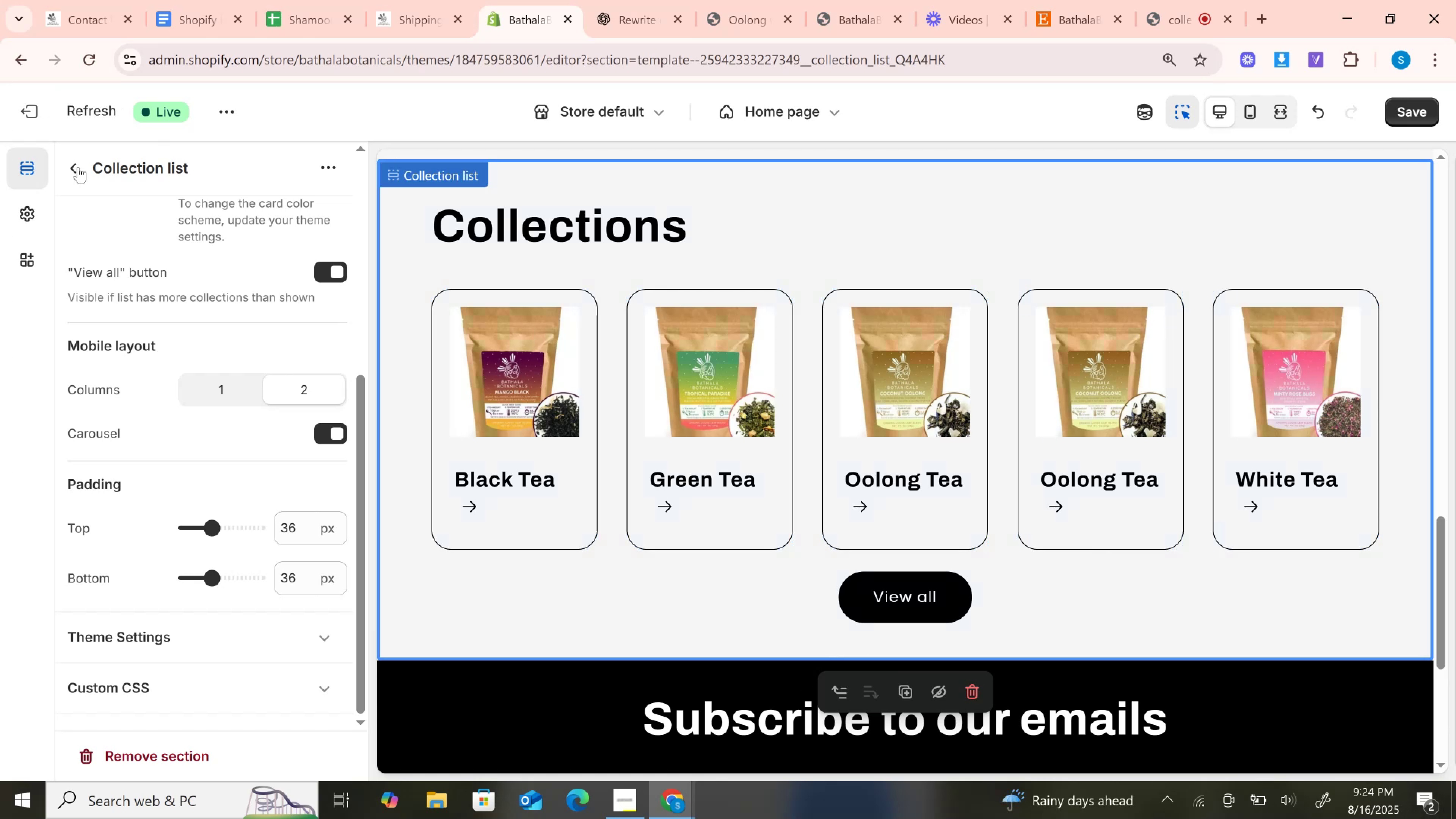 
wait(5.93)
 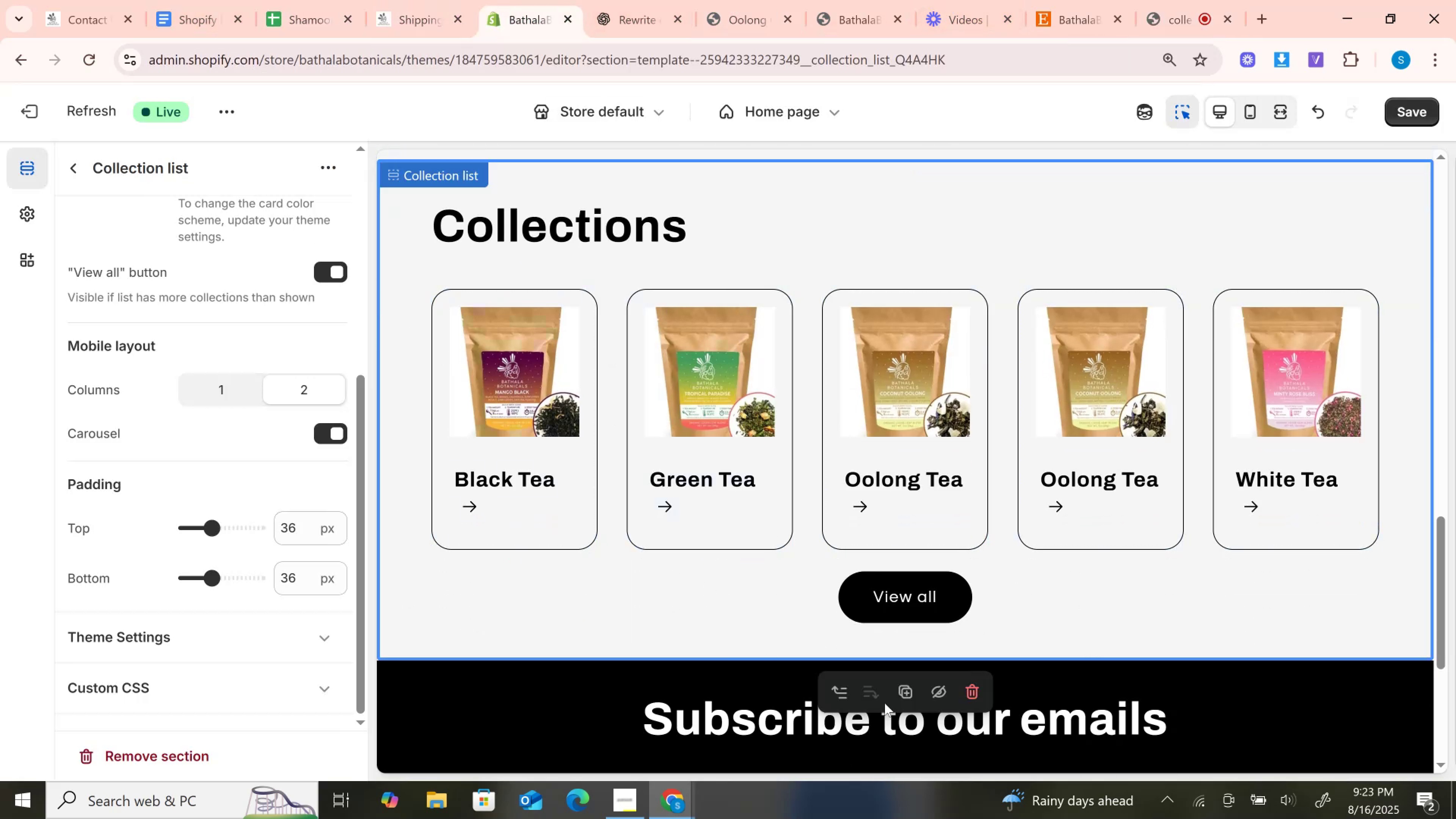 
left_click([69, 175])
 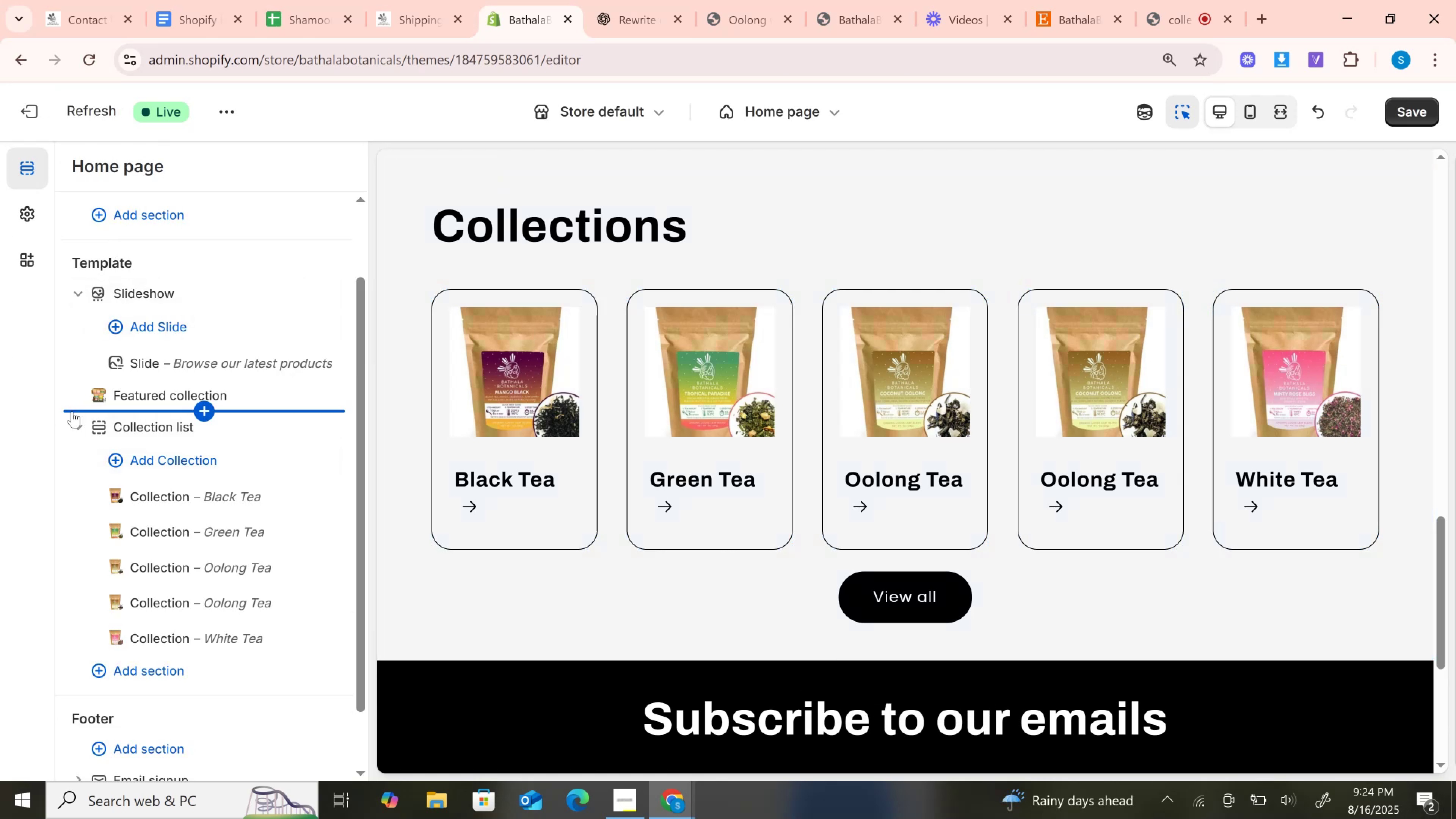 
left_click([72, 433])
 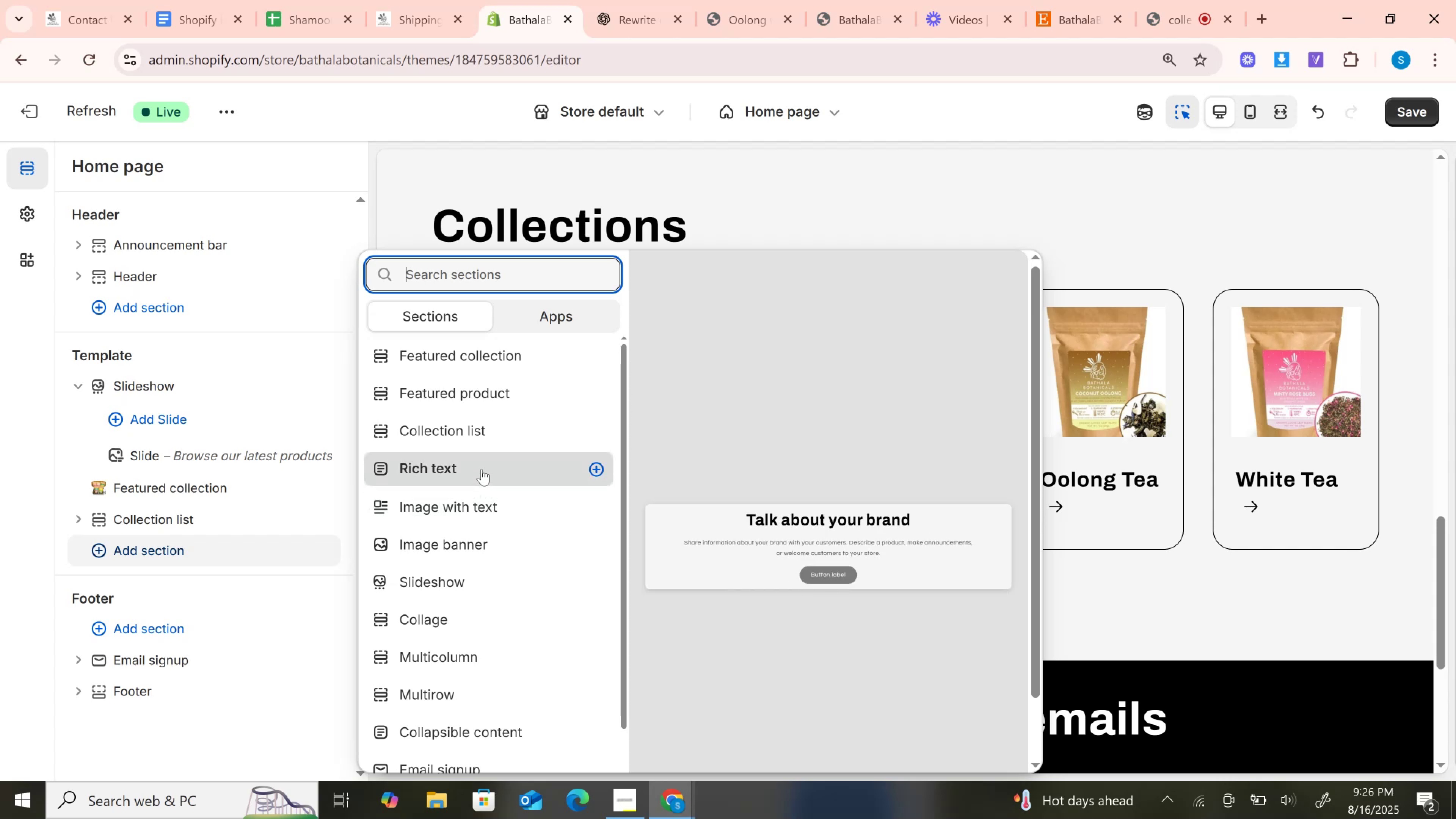 
wait(120.68)
 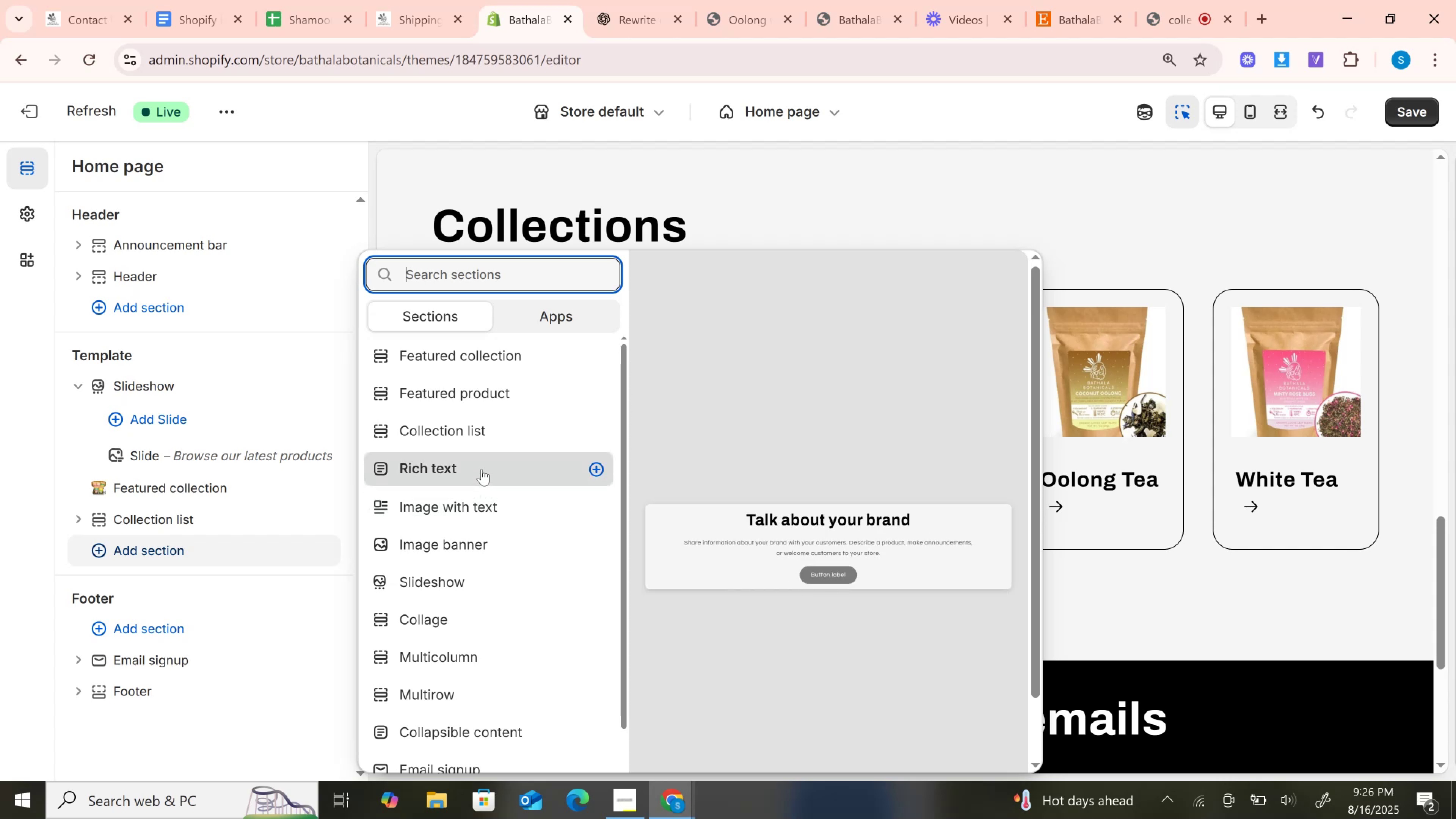 
scroll: coordinate [458, 475], scroll_direction: down, amount: 1.0
 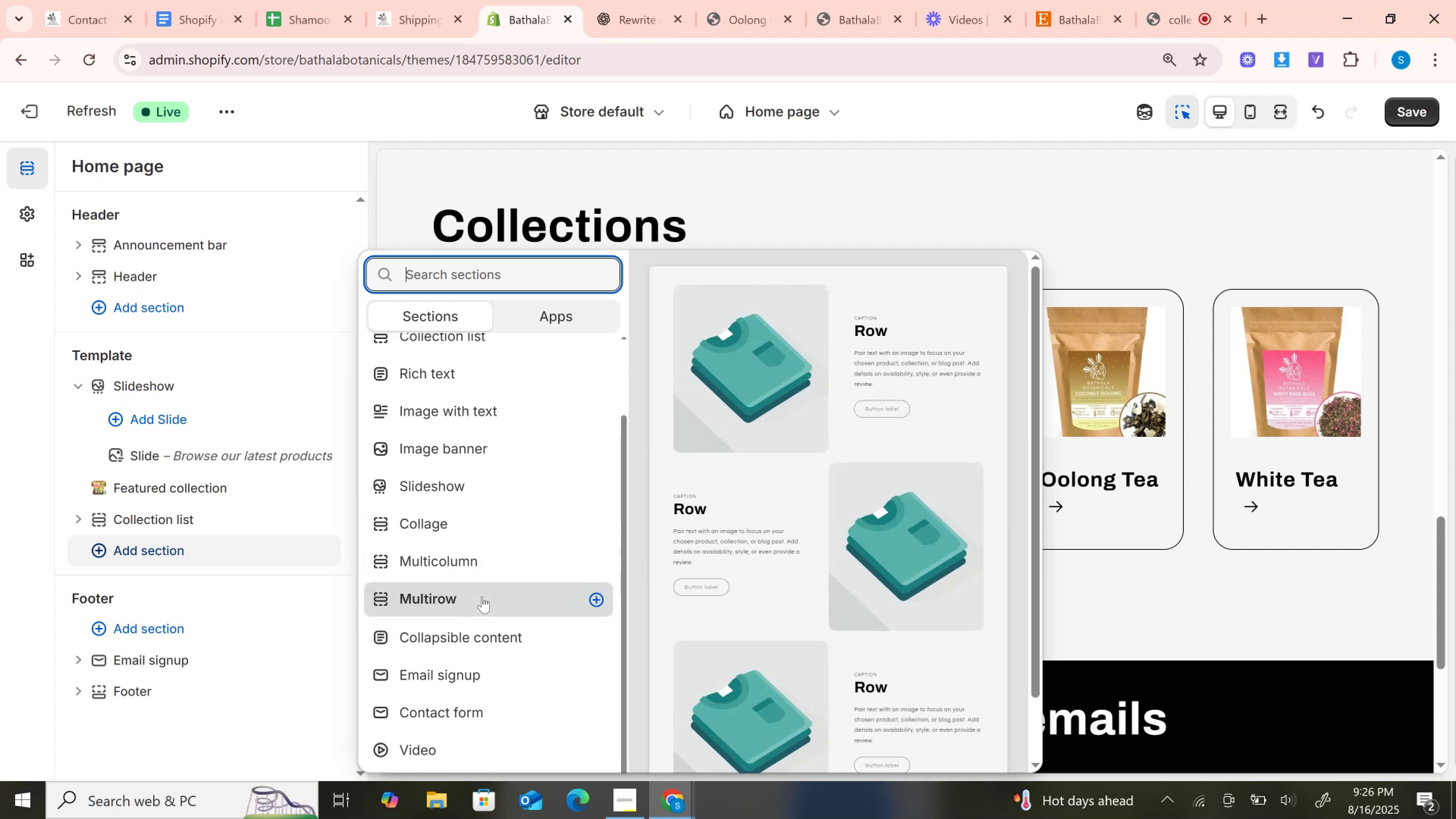 
wait(11.5)
 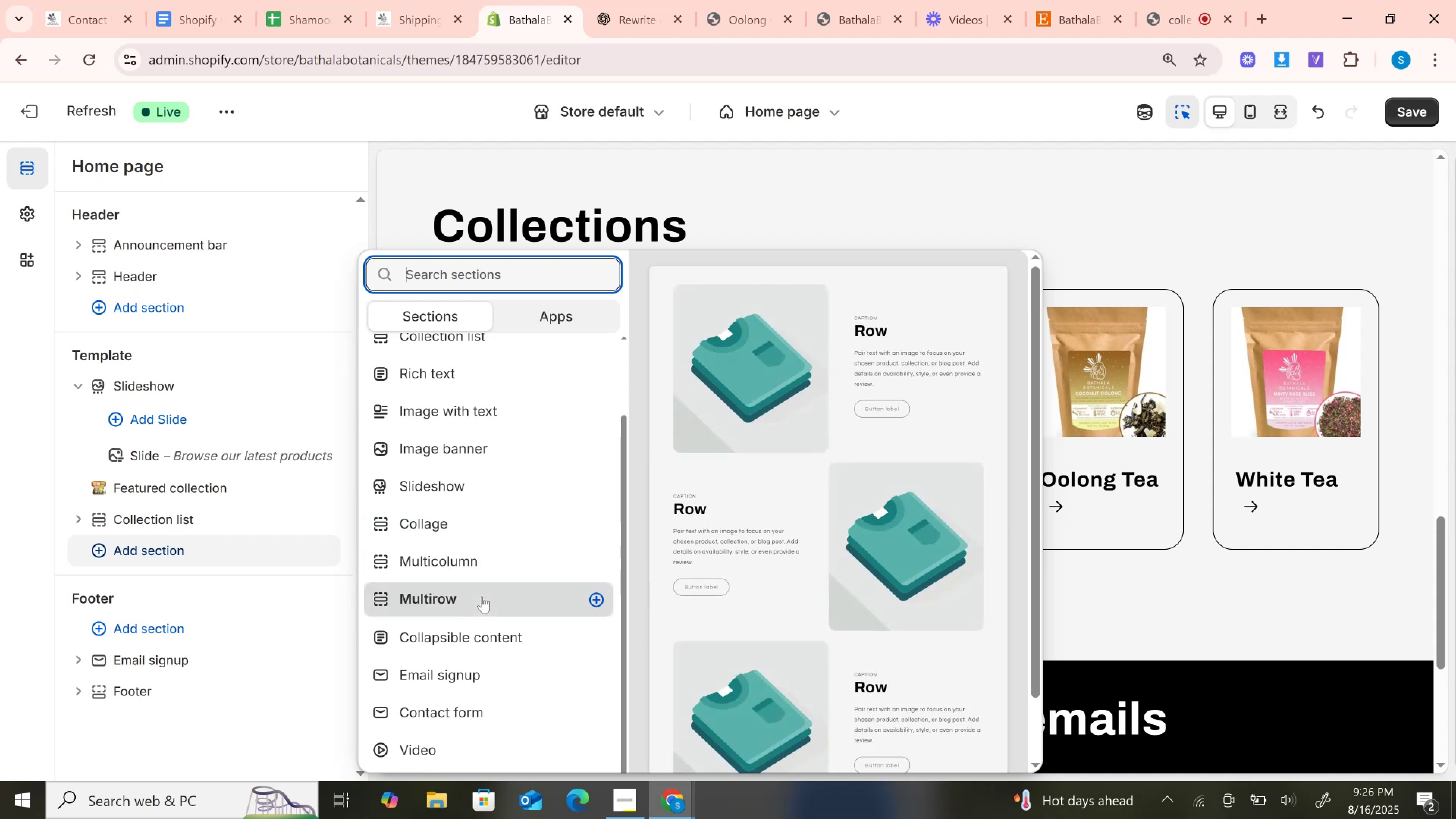 
scroll: coordinate [476, 592], scroll_direction: down, amount: 1.0
 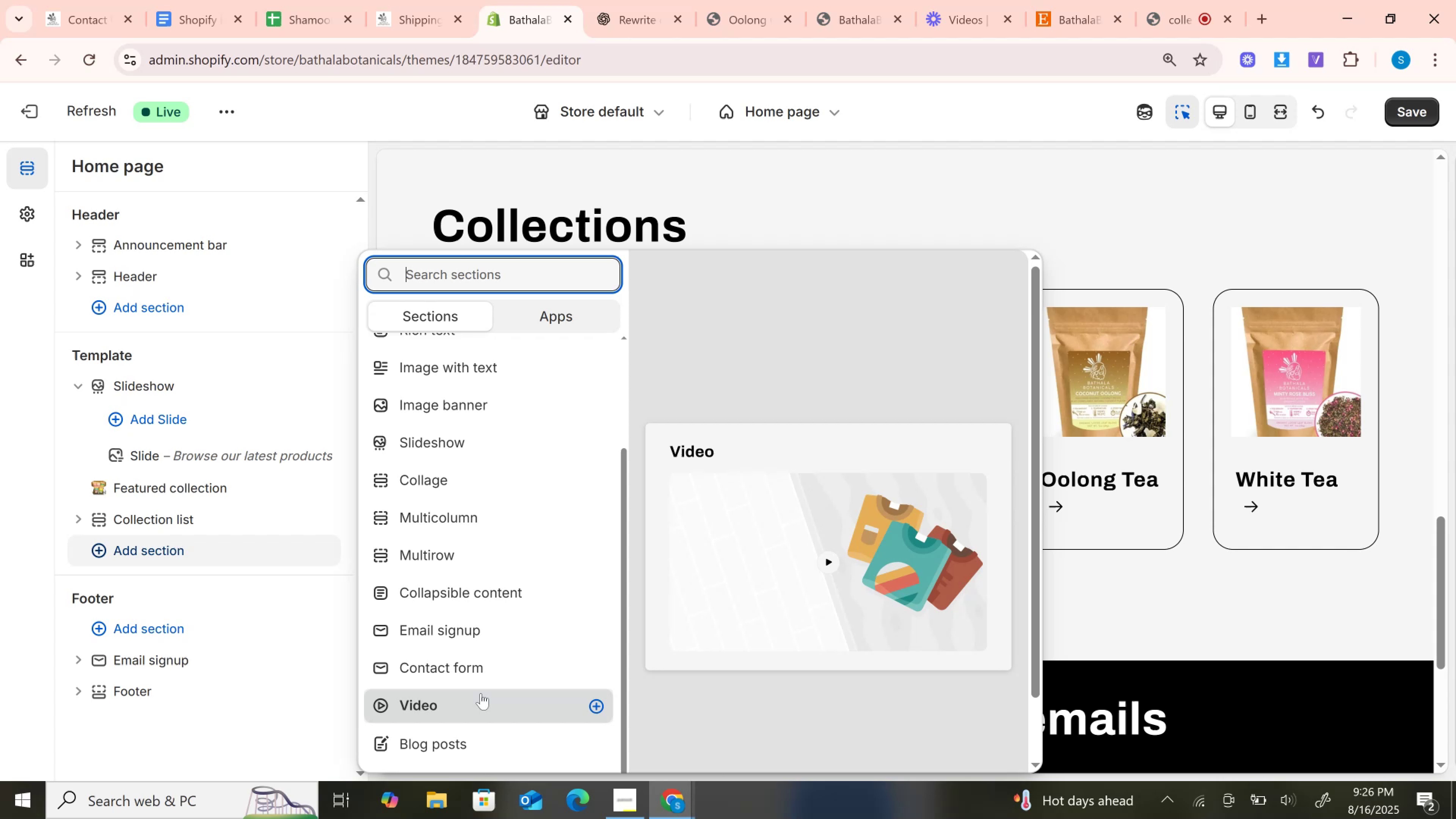 
left_click([481, 693])
 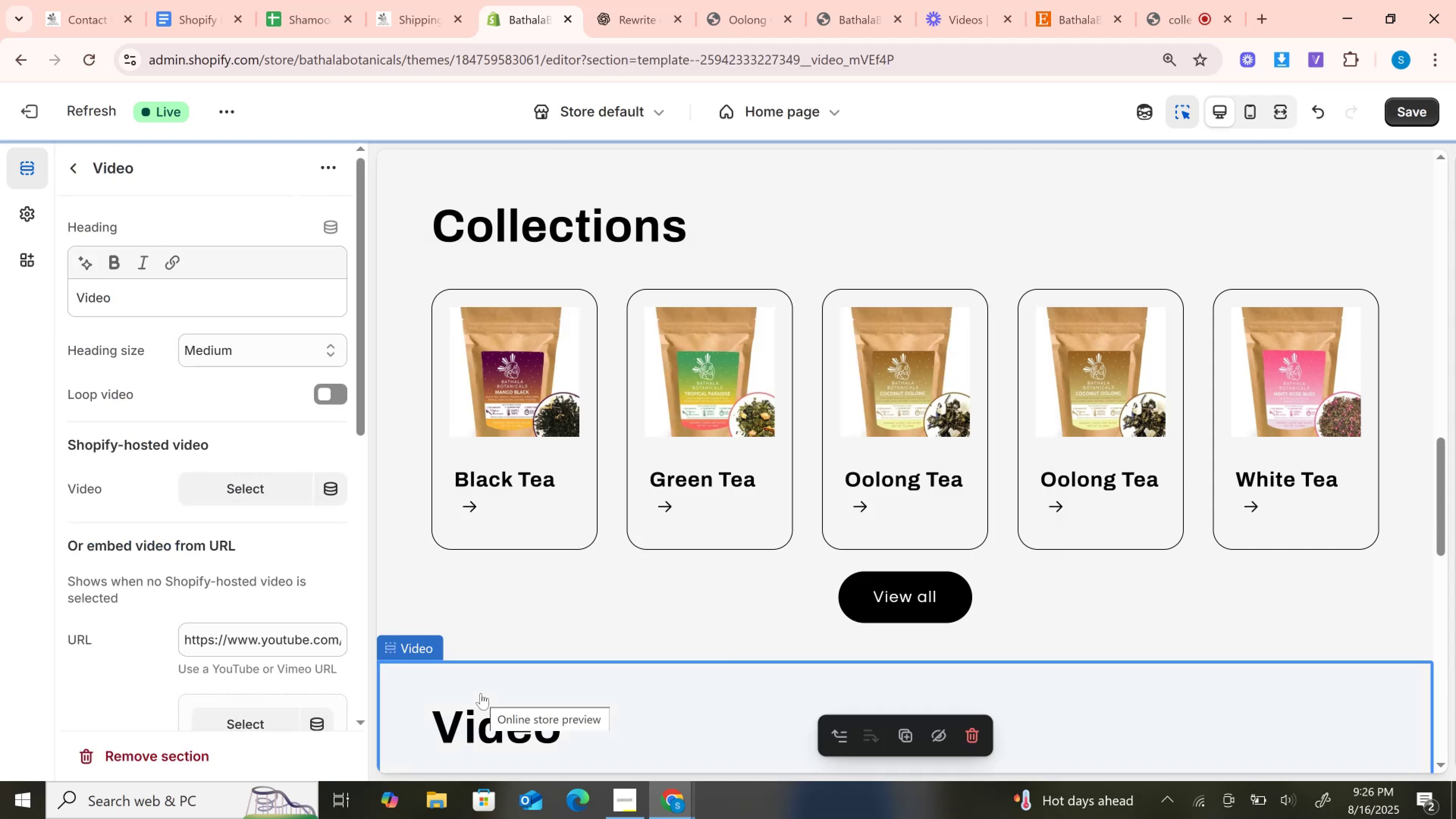 
scroll: coordinate [653, 551], scroll_direction: down, amount: 5.0
 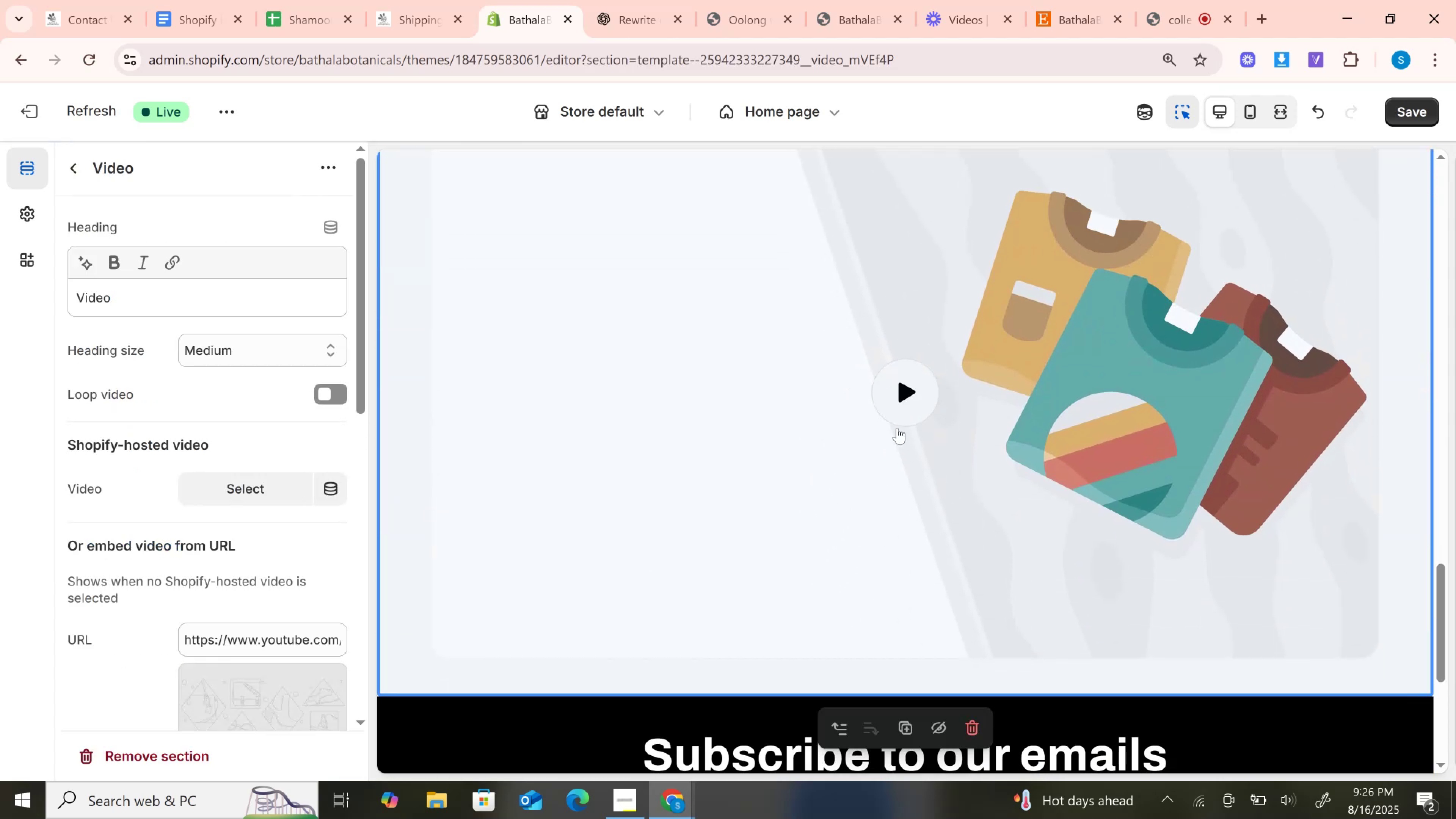 
left_click([895, 411])
 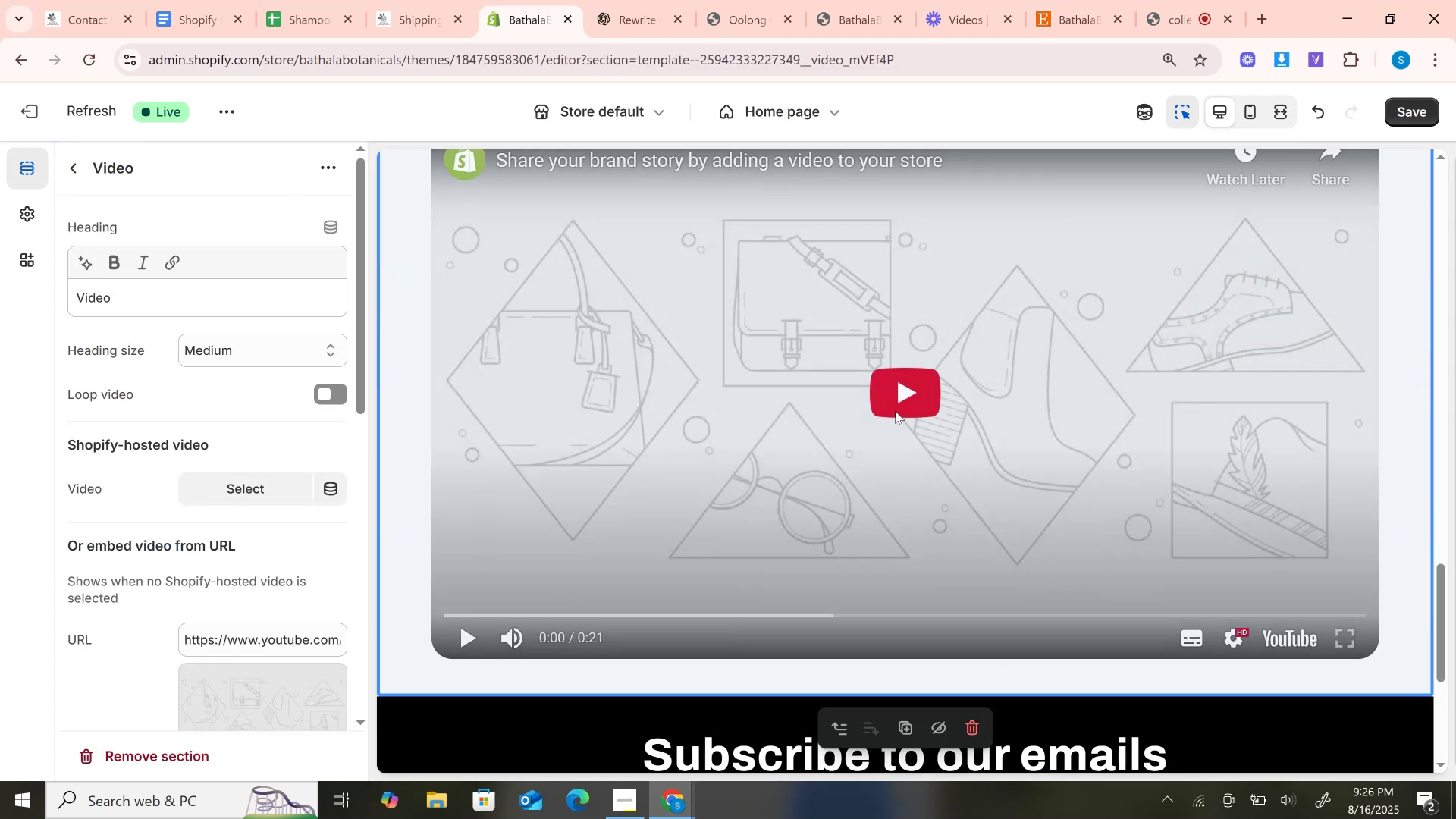 
scroll: coordinate [770, 434], scroll_direction: up, amount: 17.0
 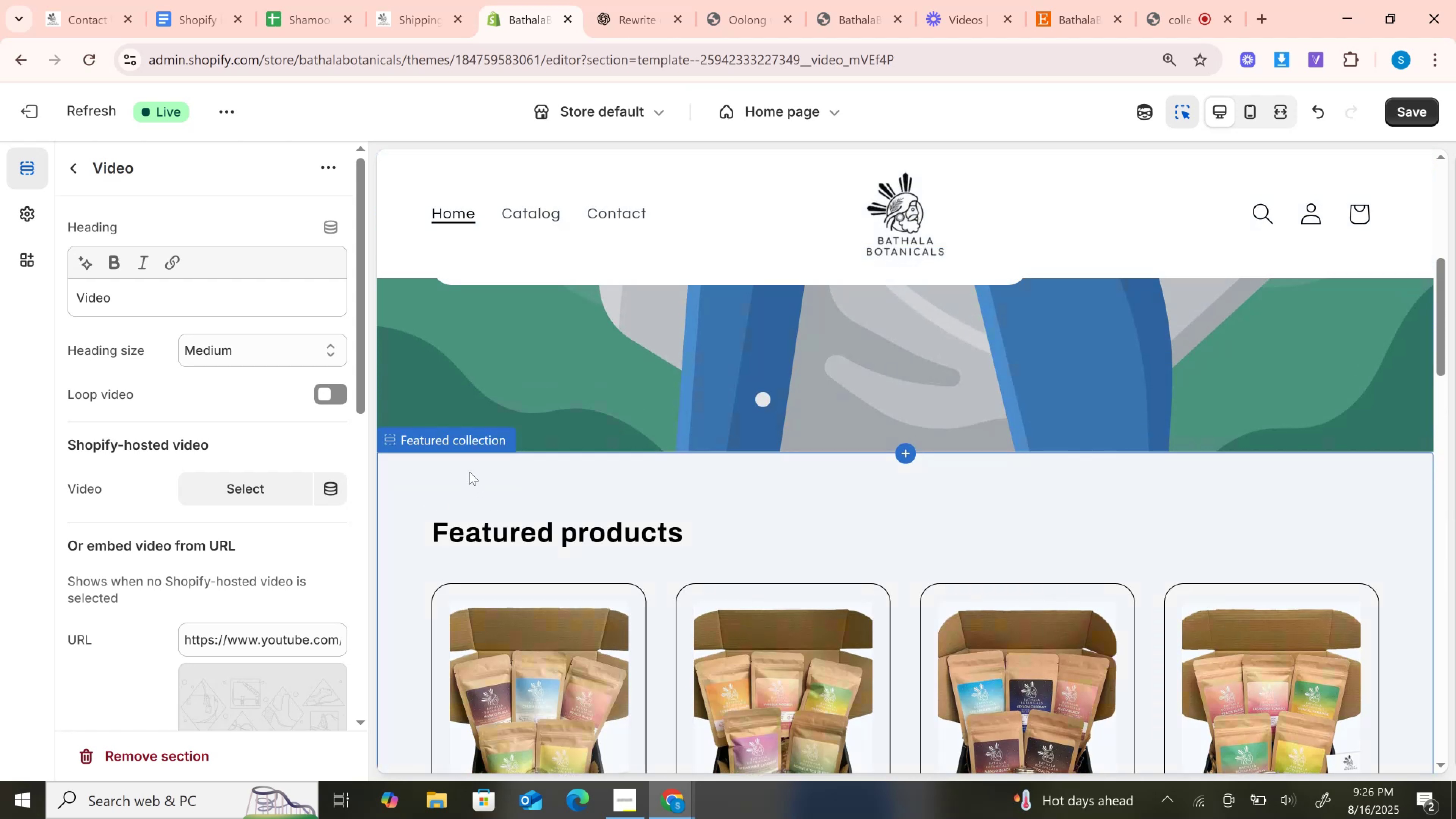 
left_click([458, 441])
 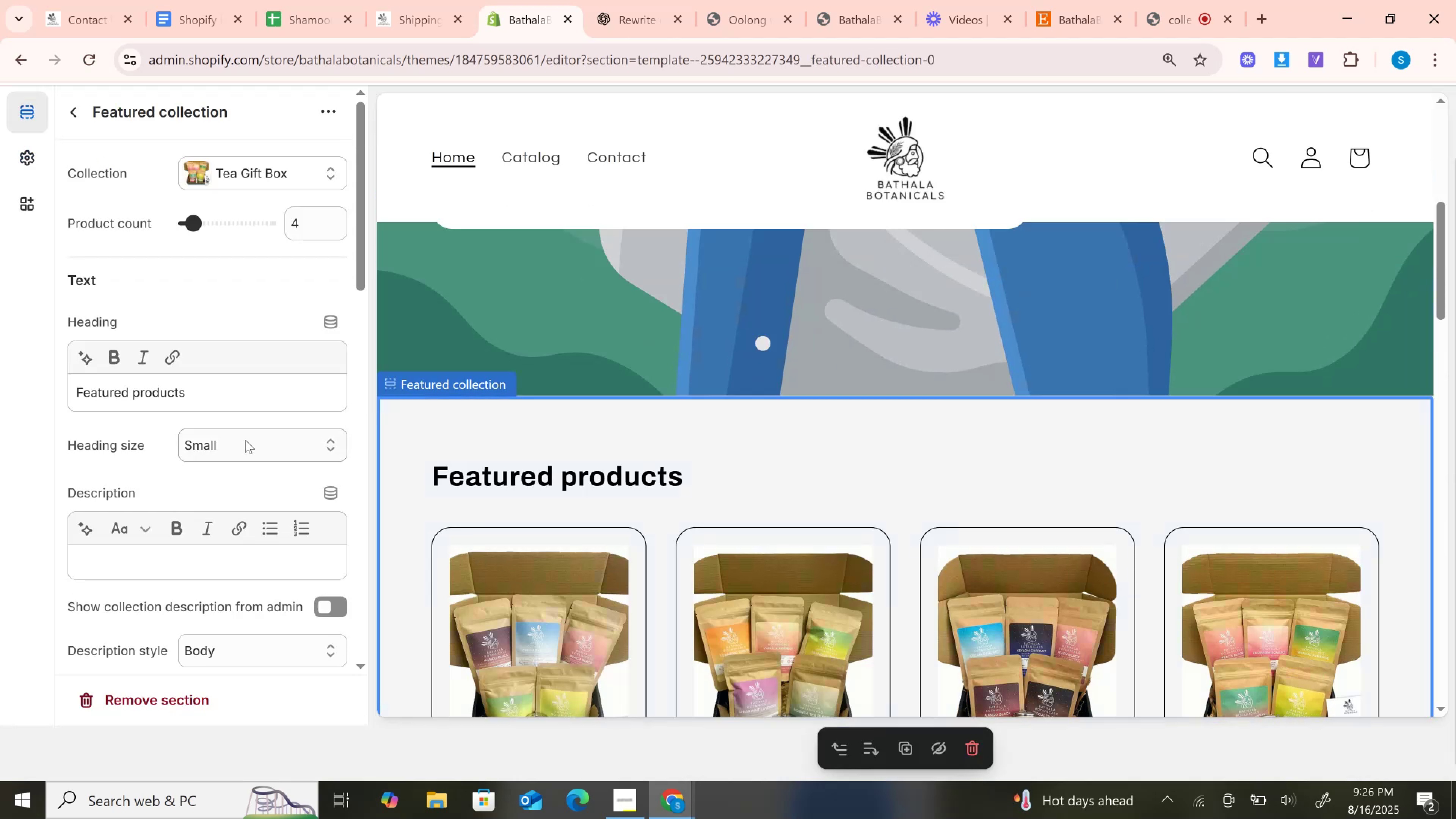 
scroll: coordinate [242, 439], scroll_direction: up, amount: 4.0
 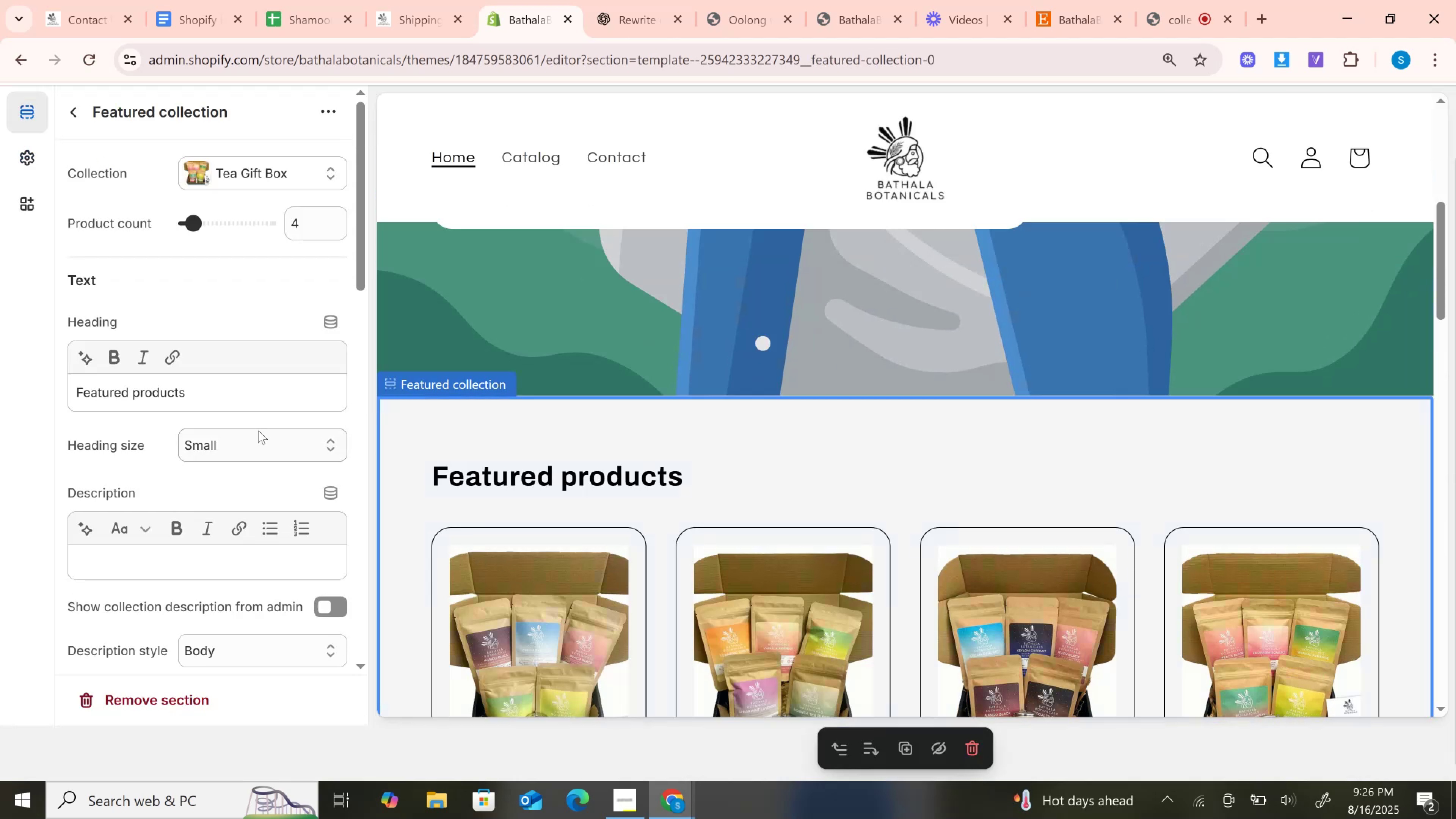 
scroll: coordinate [283, 399], scroll_direction: down, amount: 6.0
 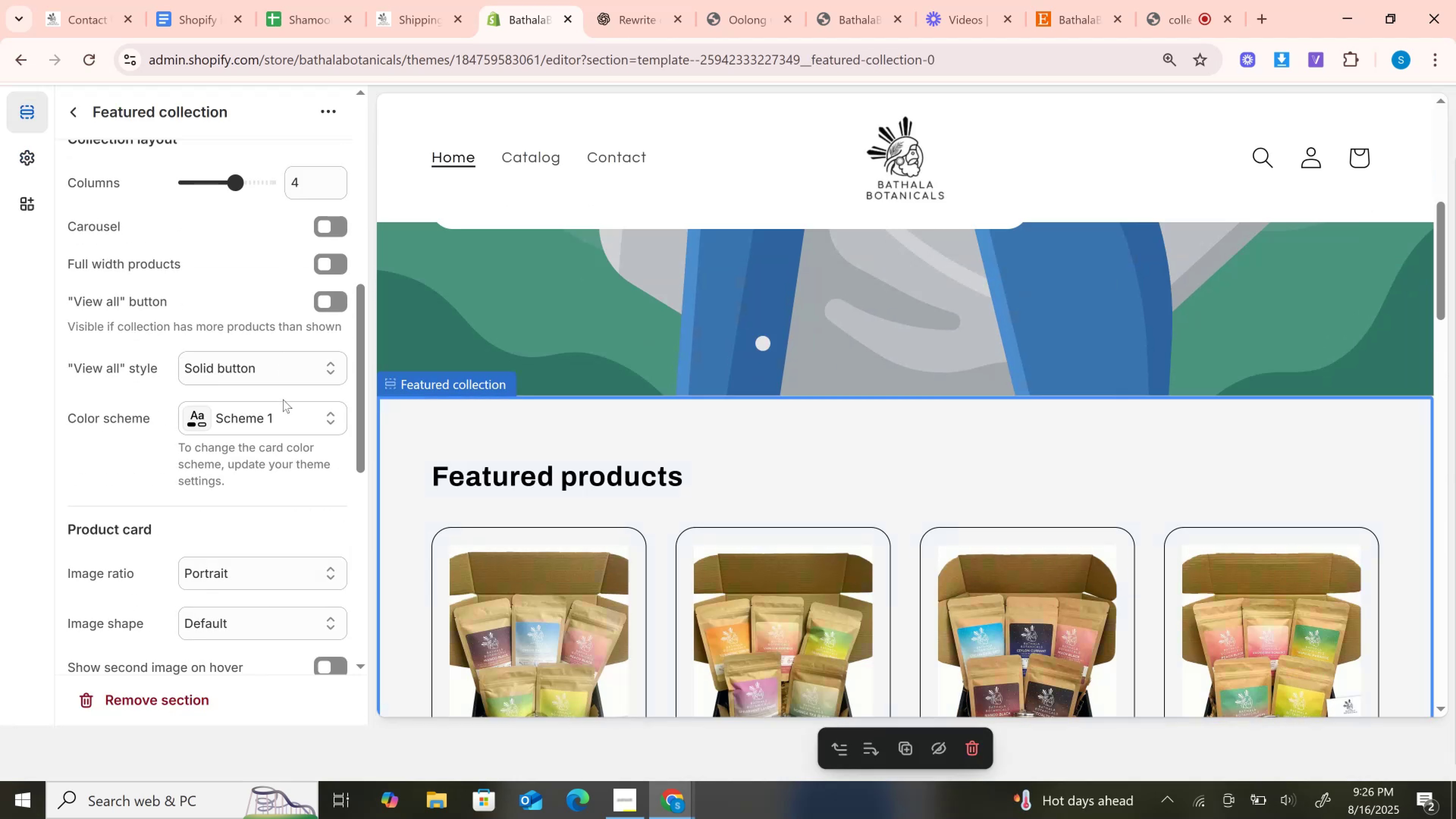 
mouse_move([279, 429])
 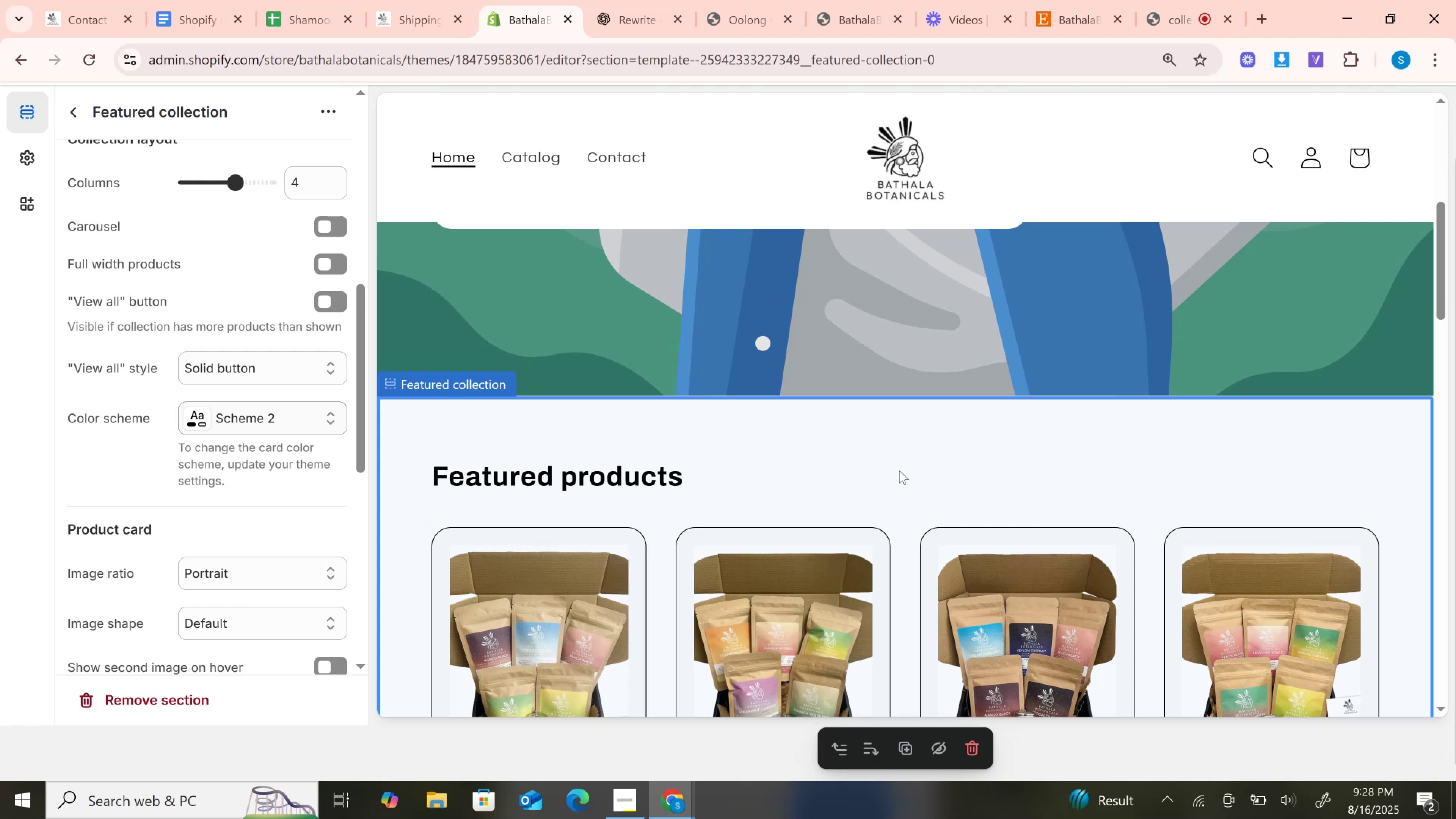 
wait(96.7)
 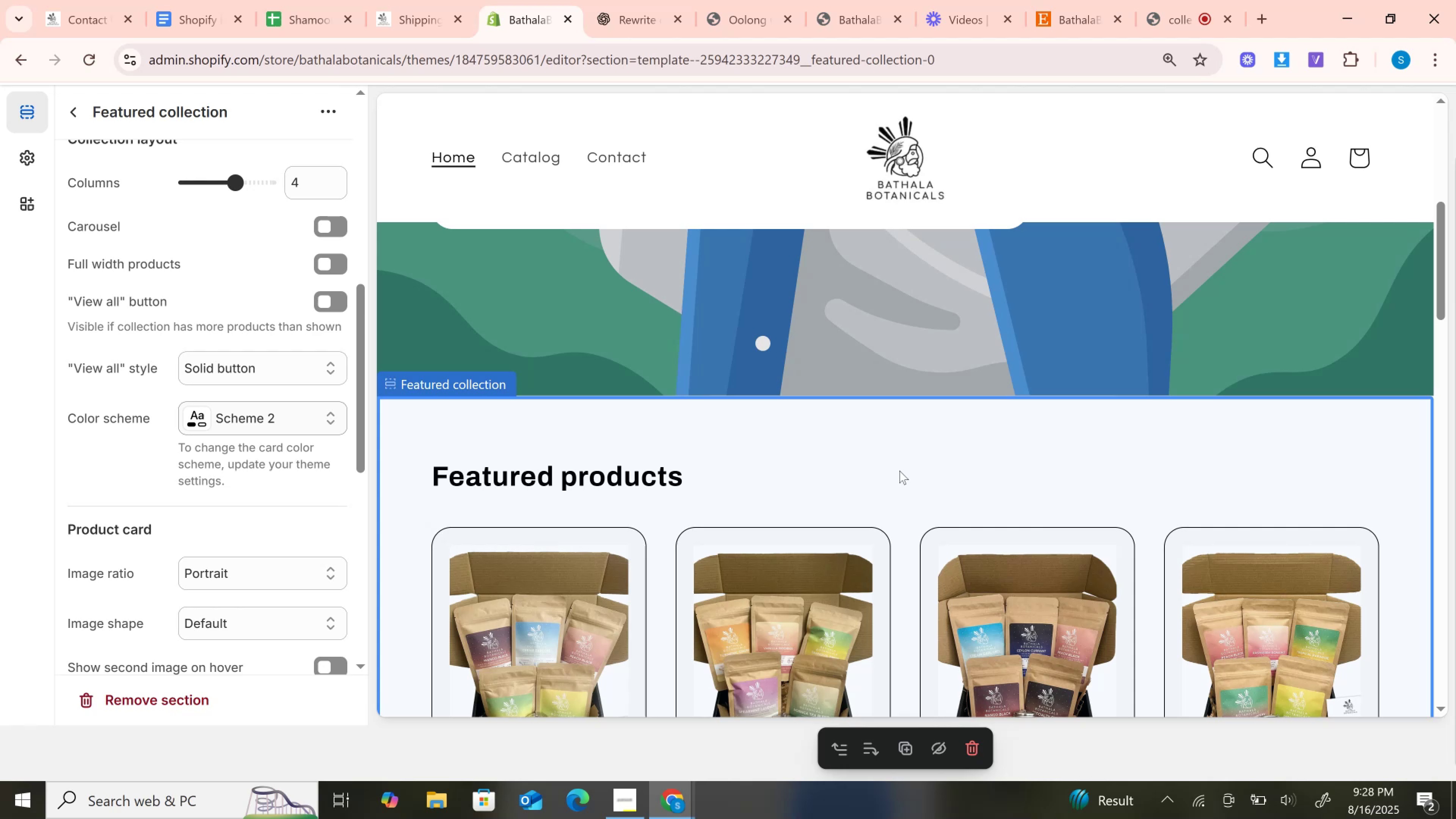 
scroll: coordinate [1121, 501], scroll_direction: down, amount: 14.0
 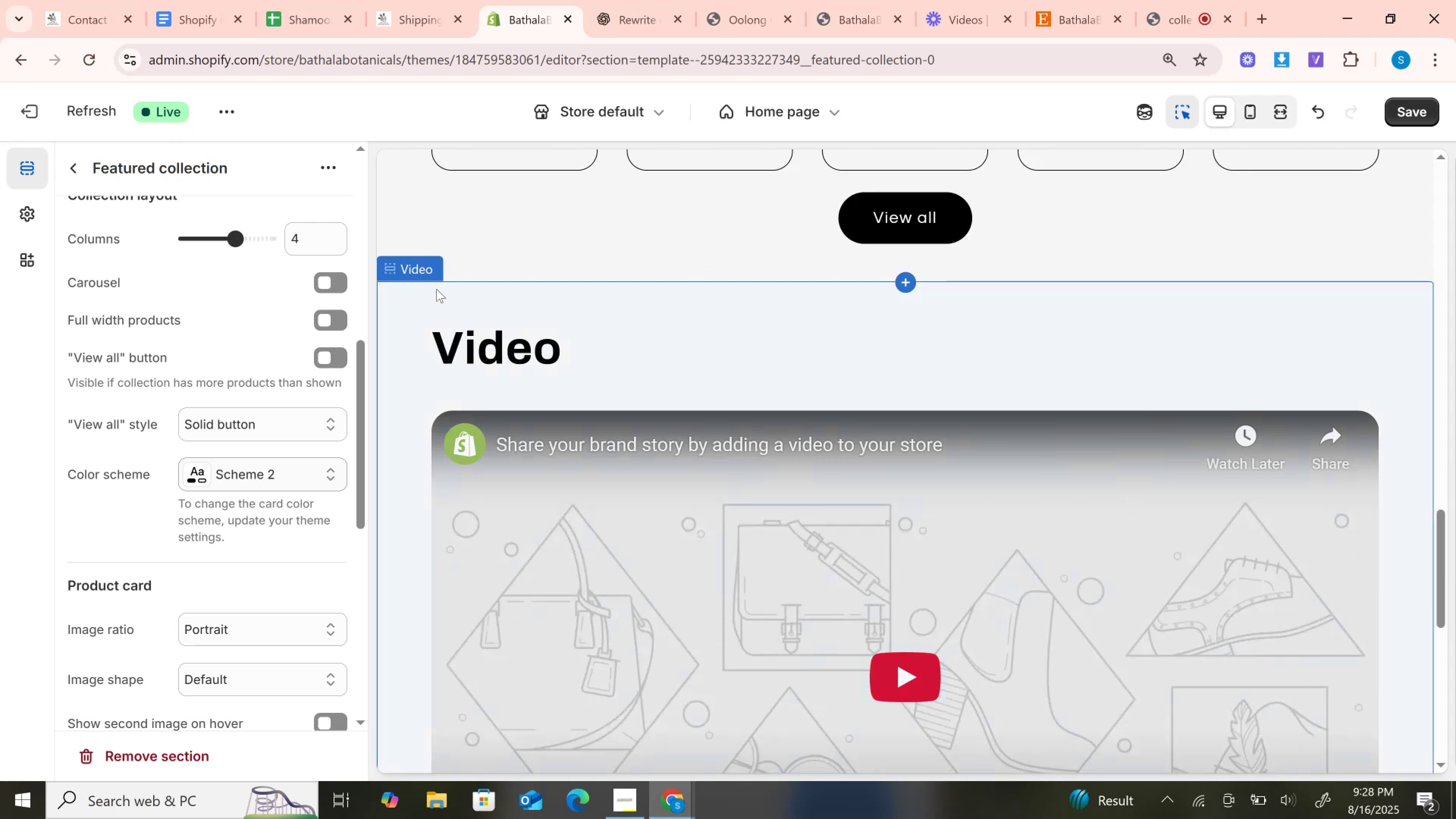 
left_click([416, 268])
 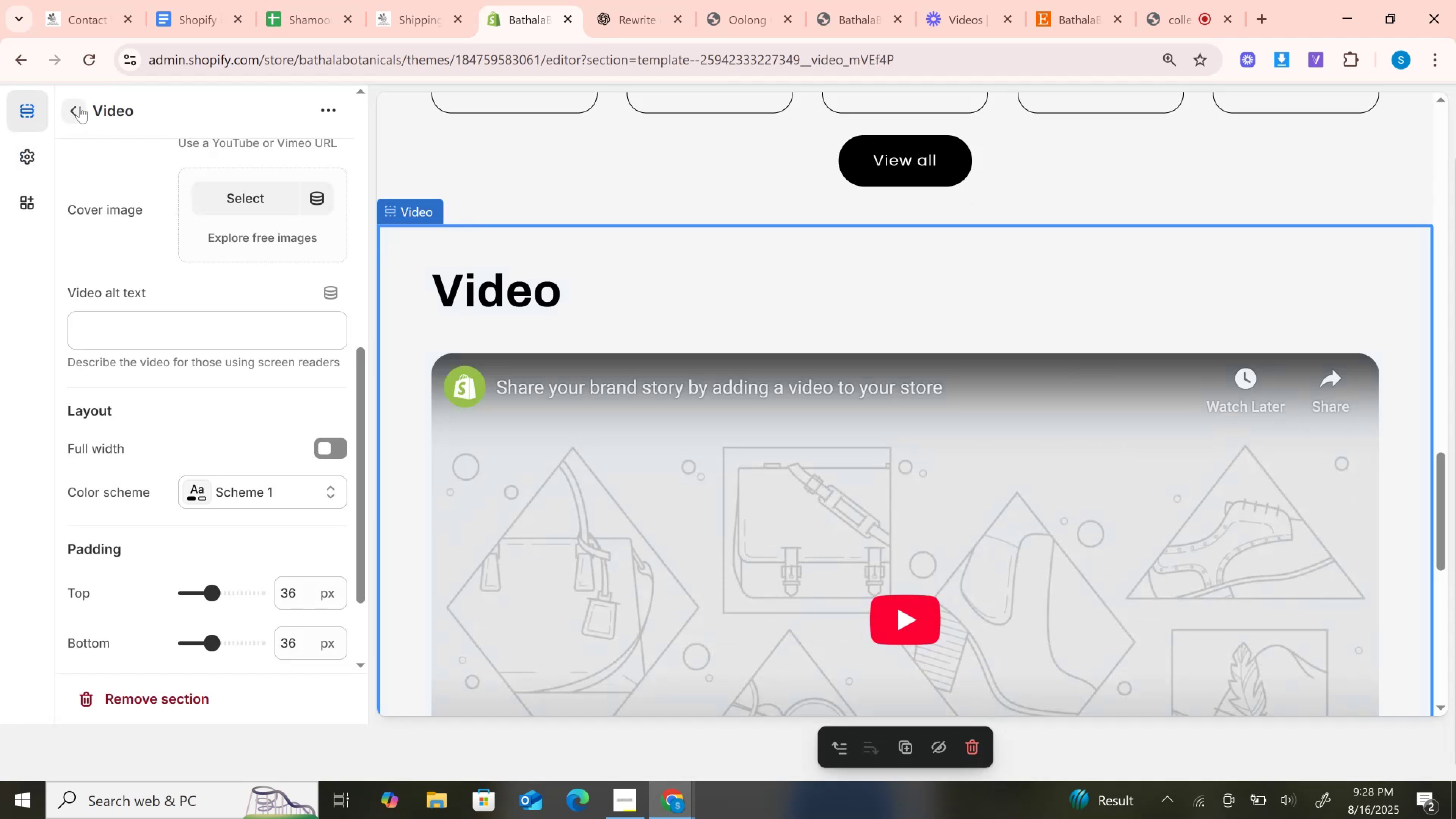 
left_click([80, 107])
 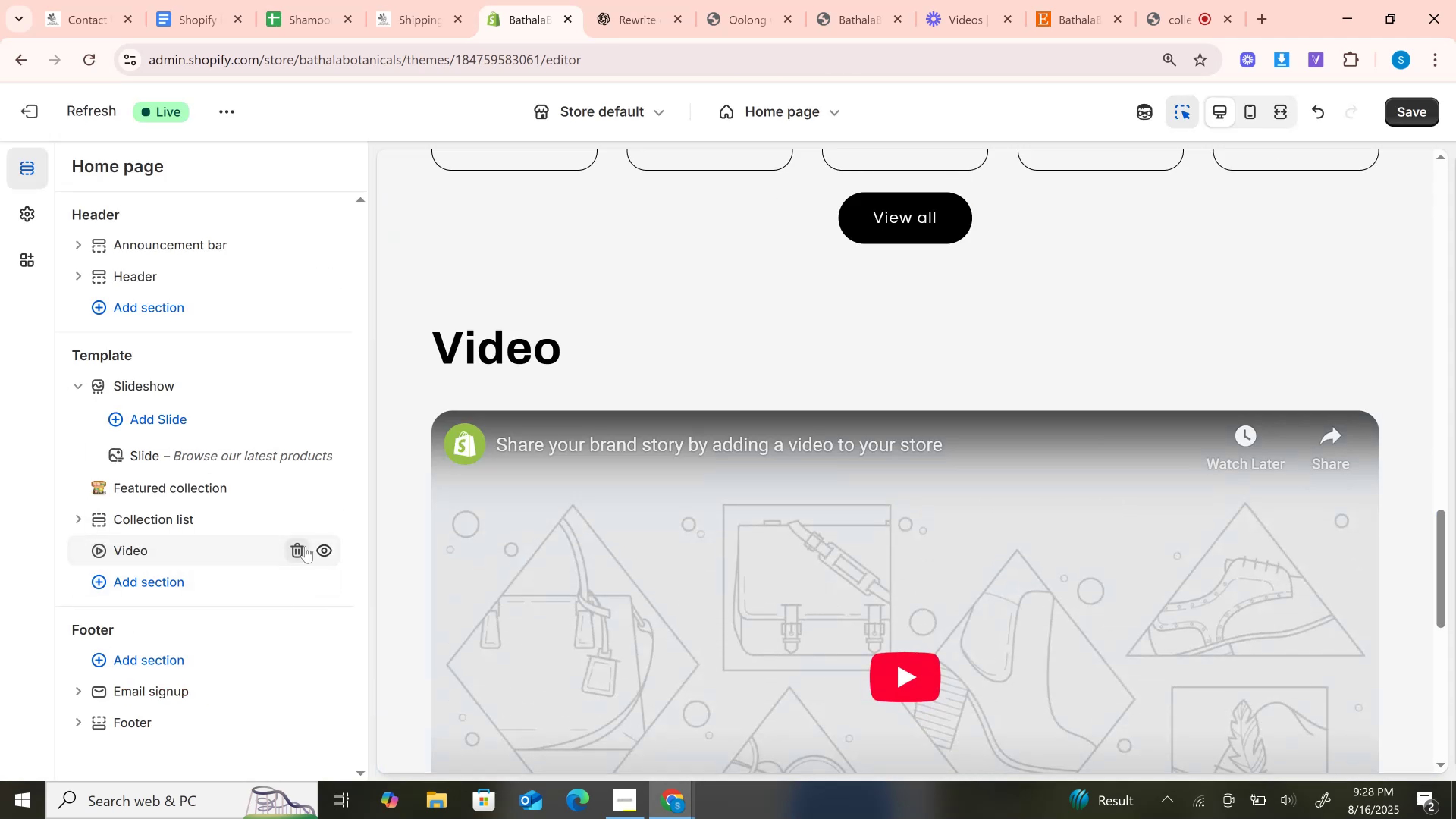 
left_click([301, 544])
 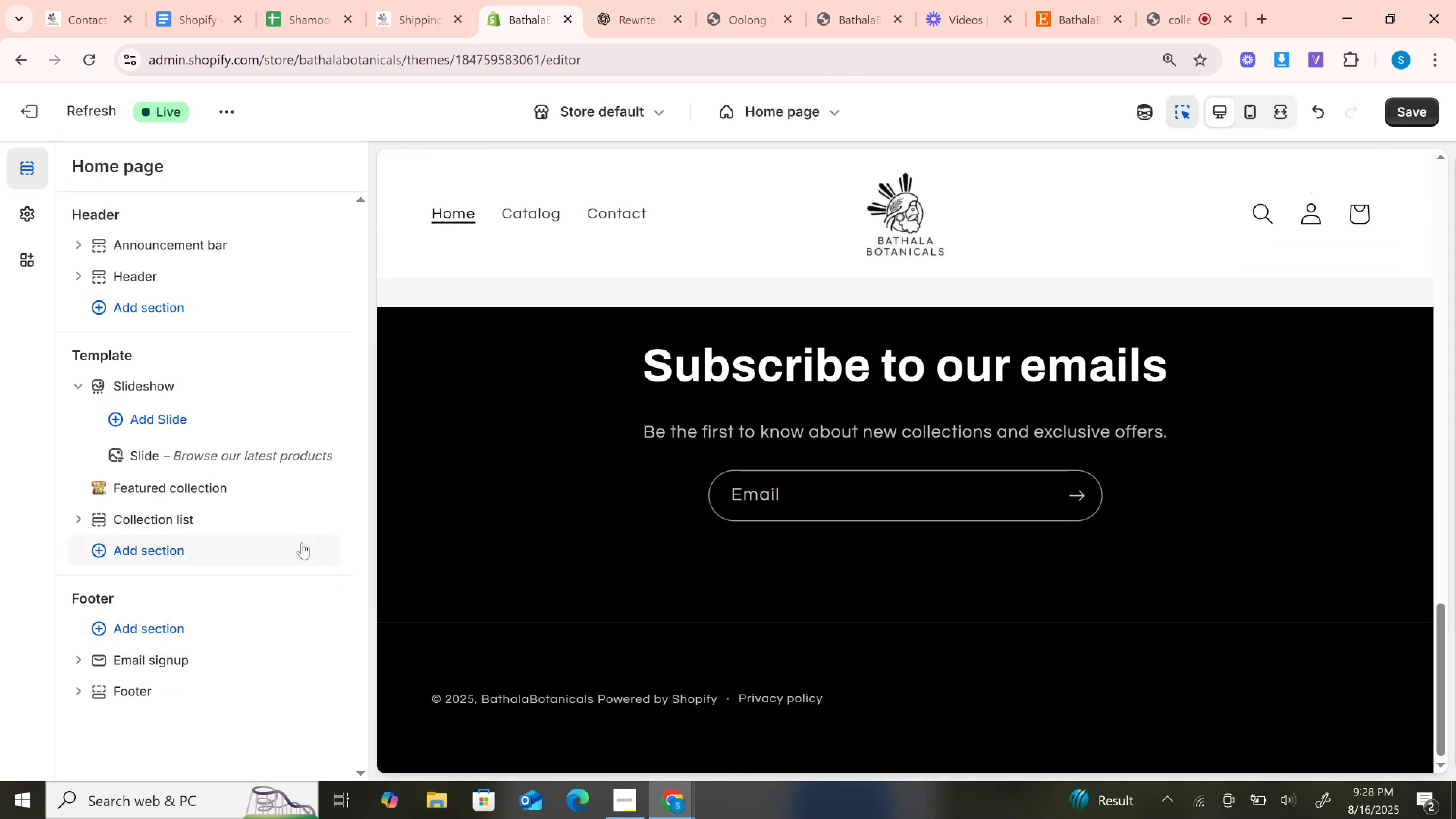 
left_click([302, 543])
 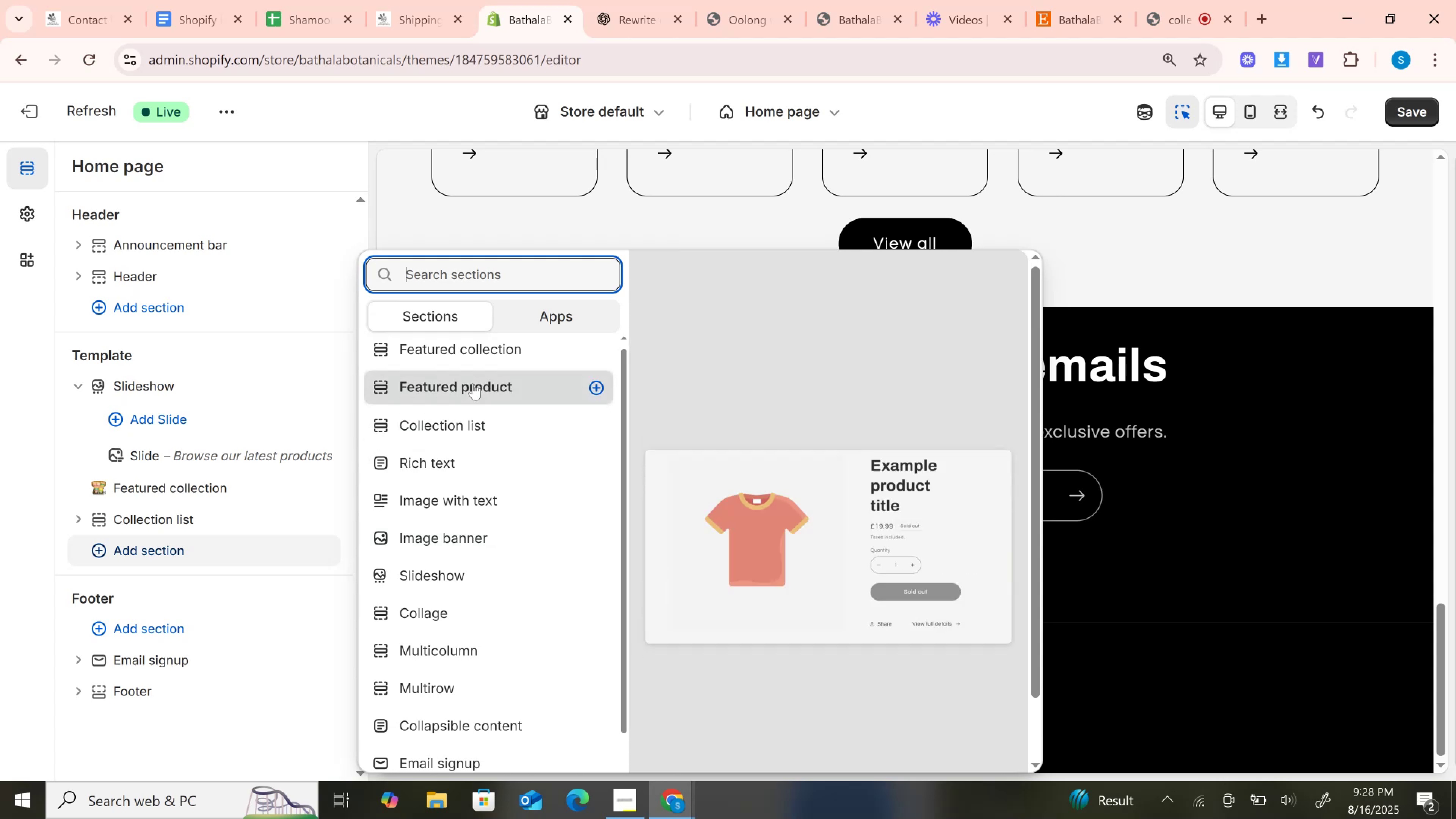 
left_click([472, 383])
 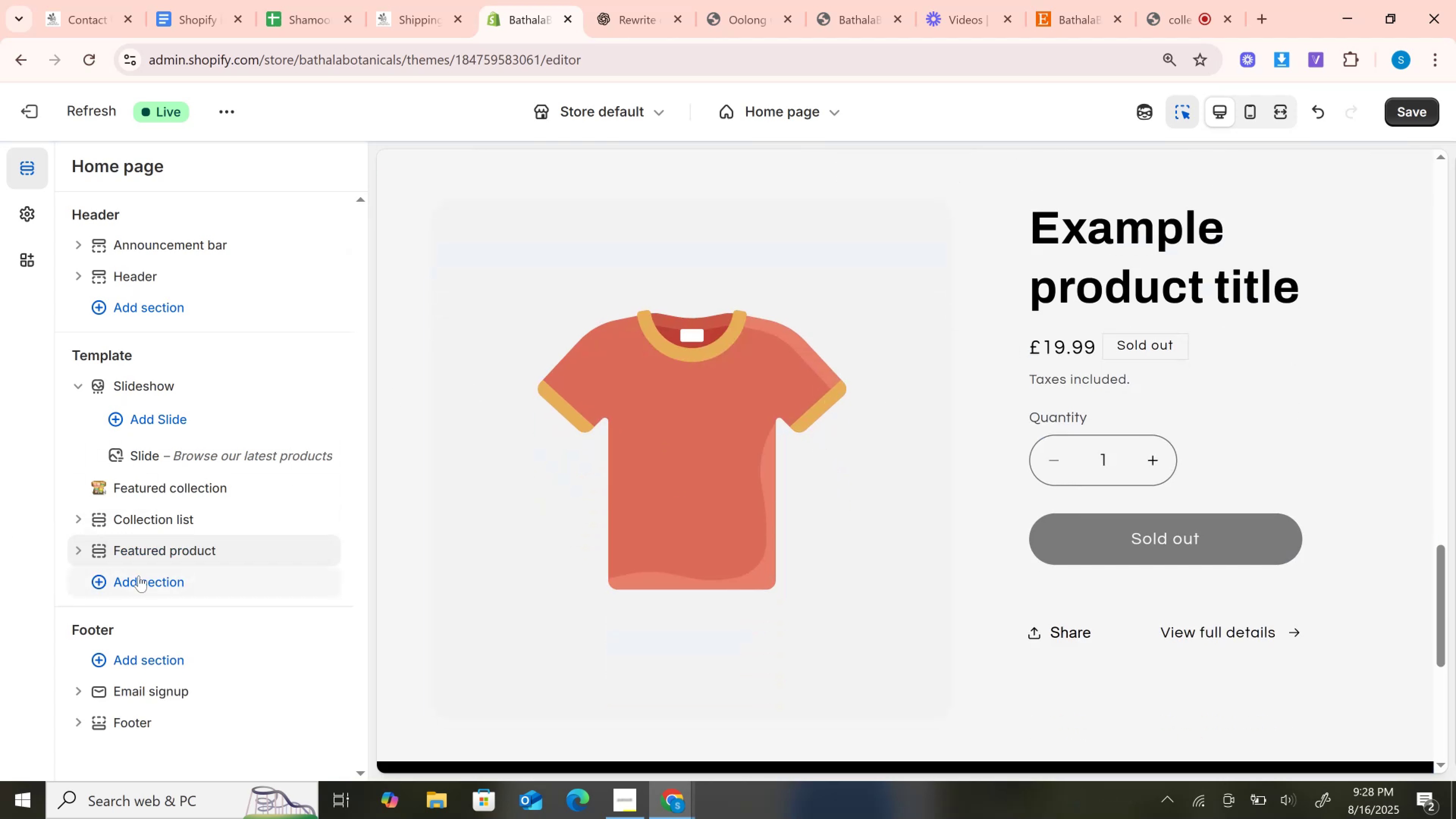 
left_click([78, 551])
 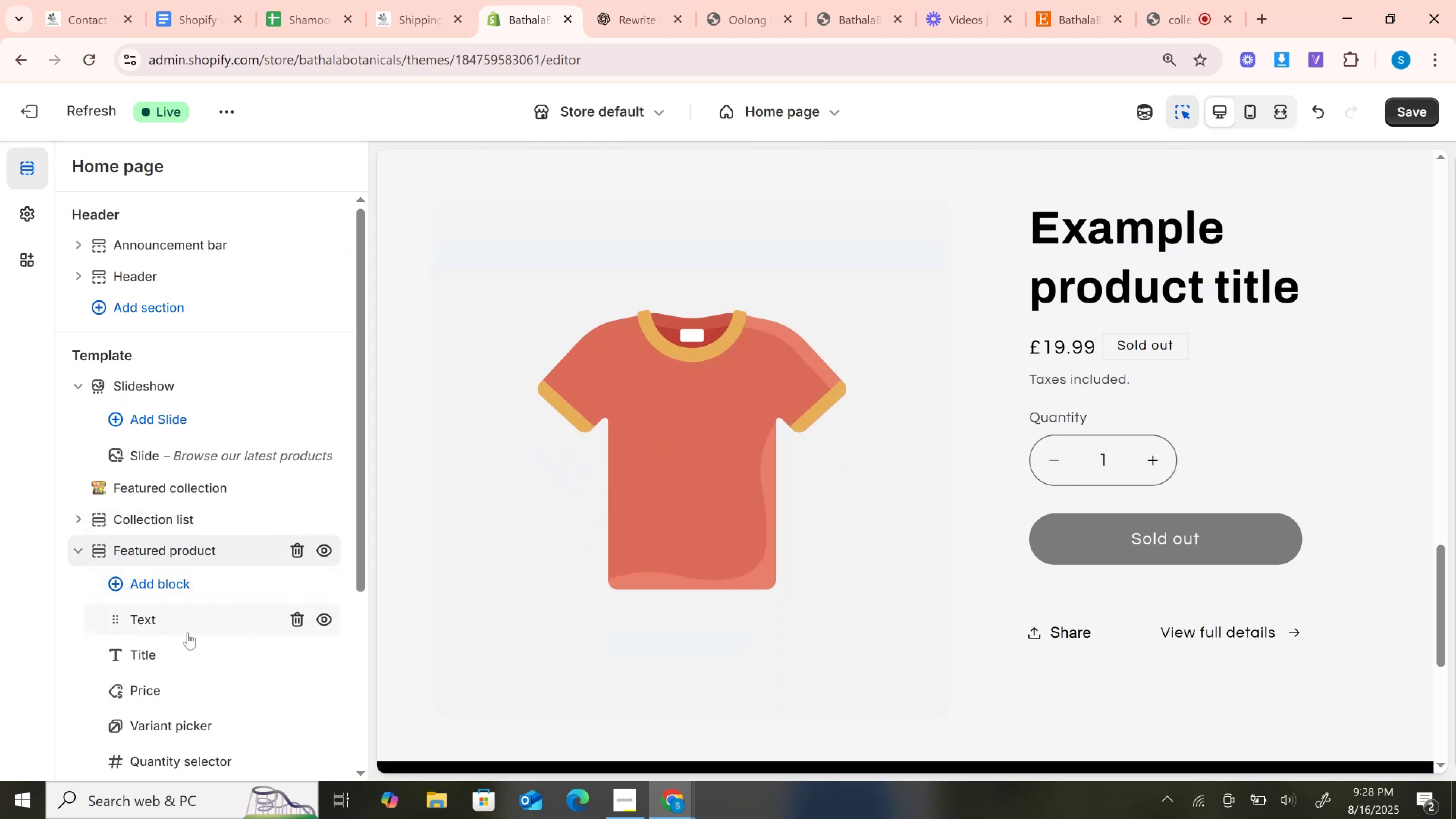 
scroll: coordinate [188, 633], scroll_direction: down, amount: 1.0
 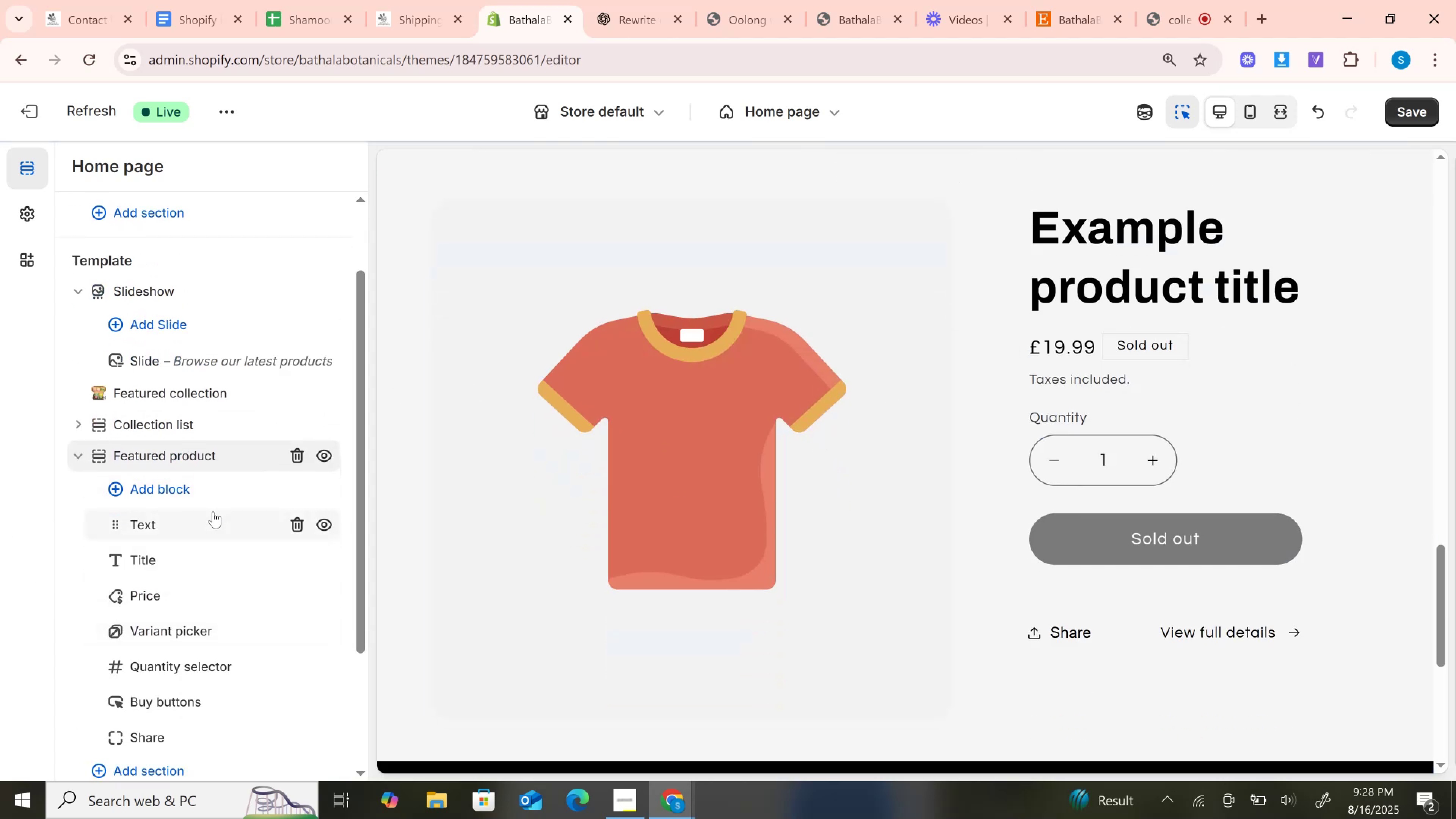 
left_click([213, 511])
 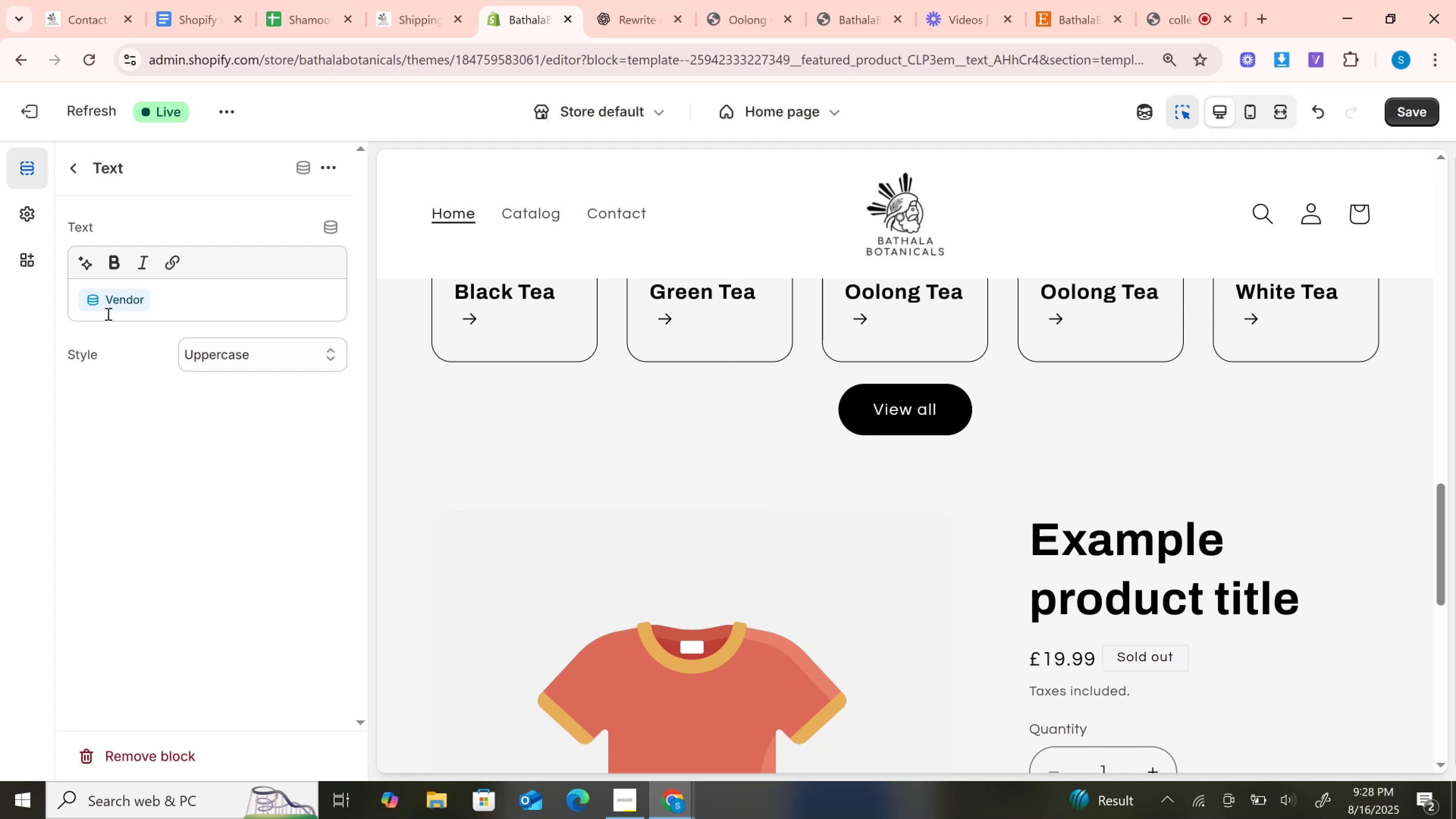 
left_click([115, 299])
 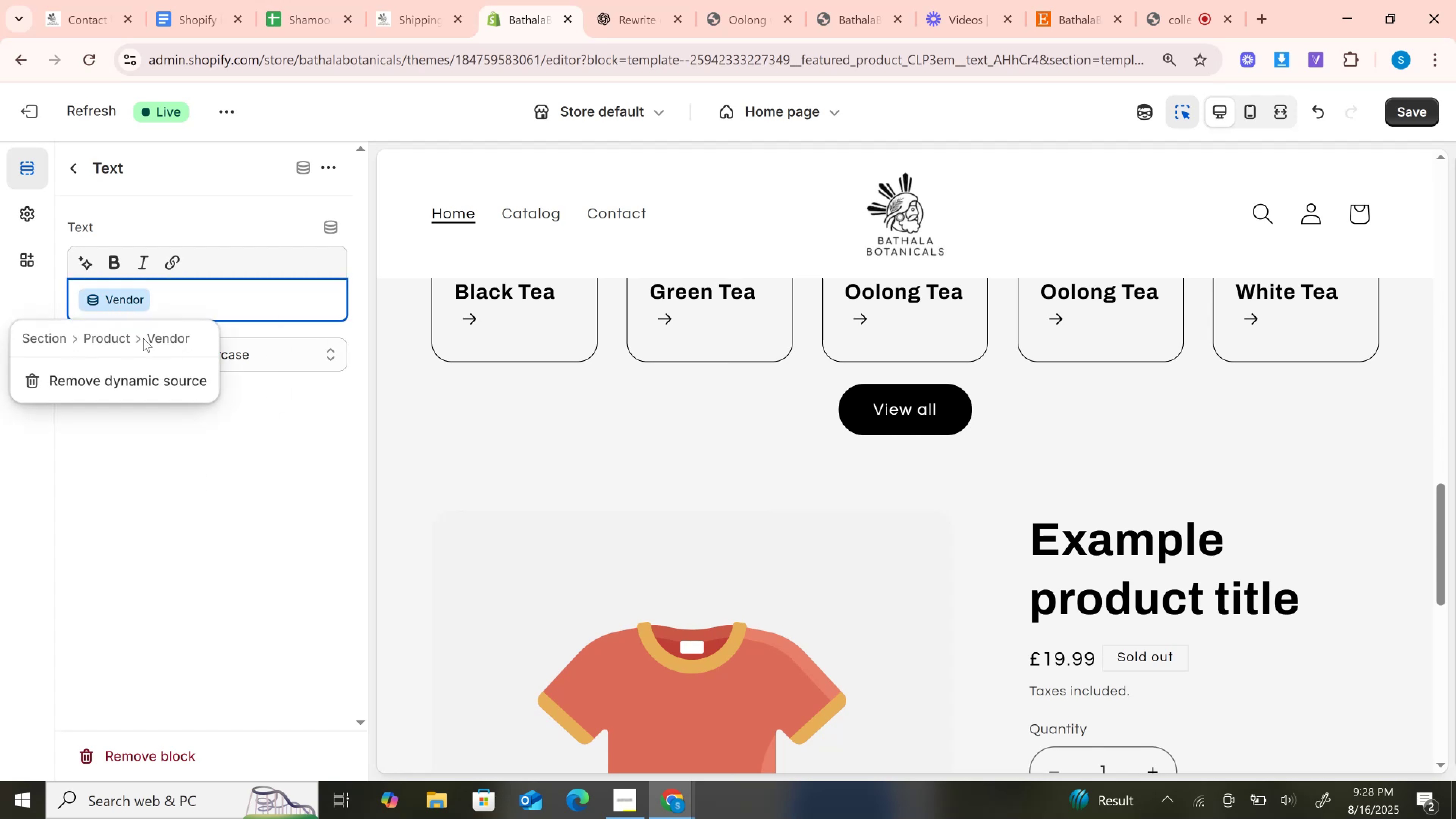 
left_click([111, 339])
 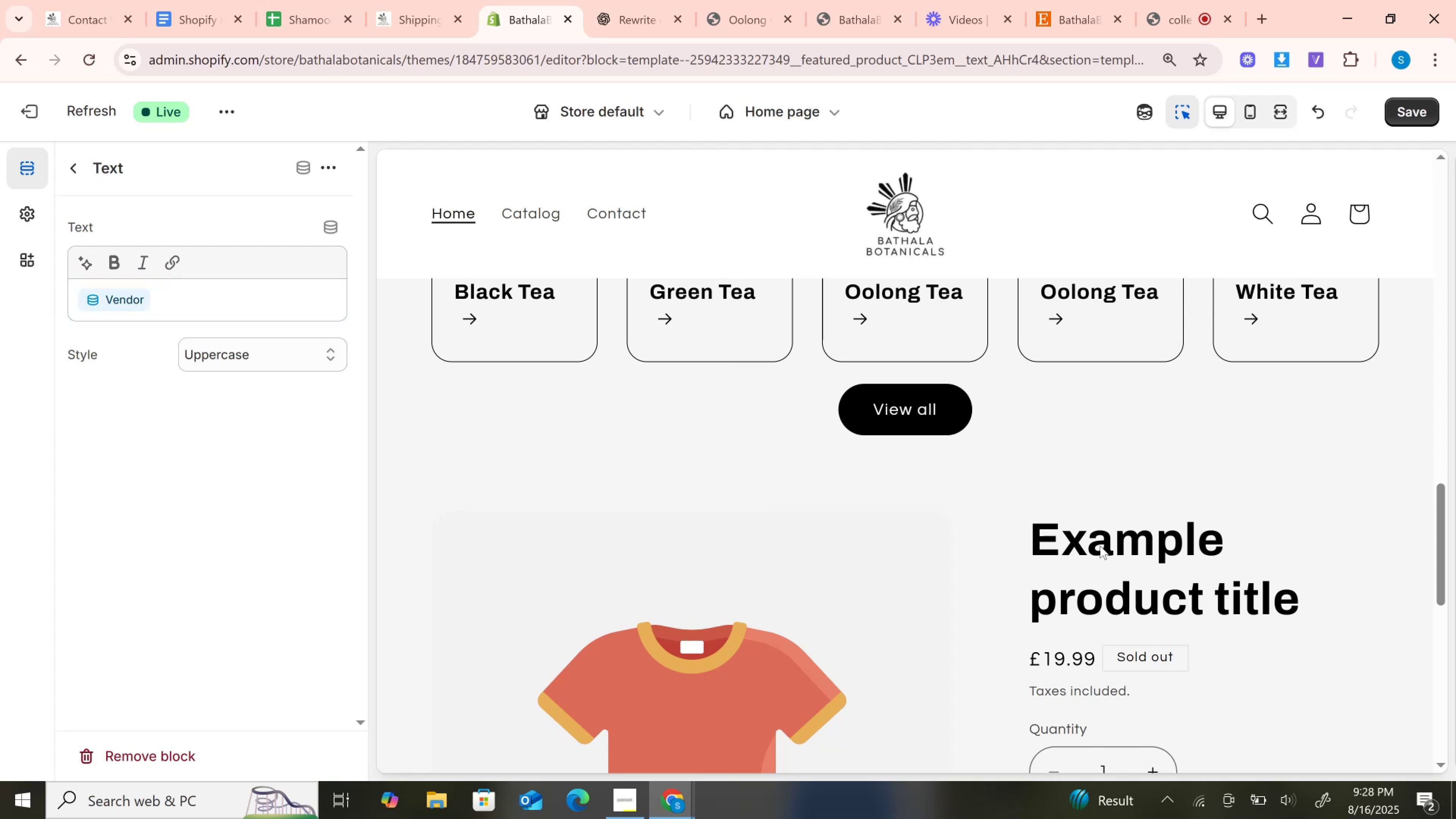 
left_click([1148, 573])
 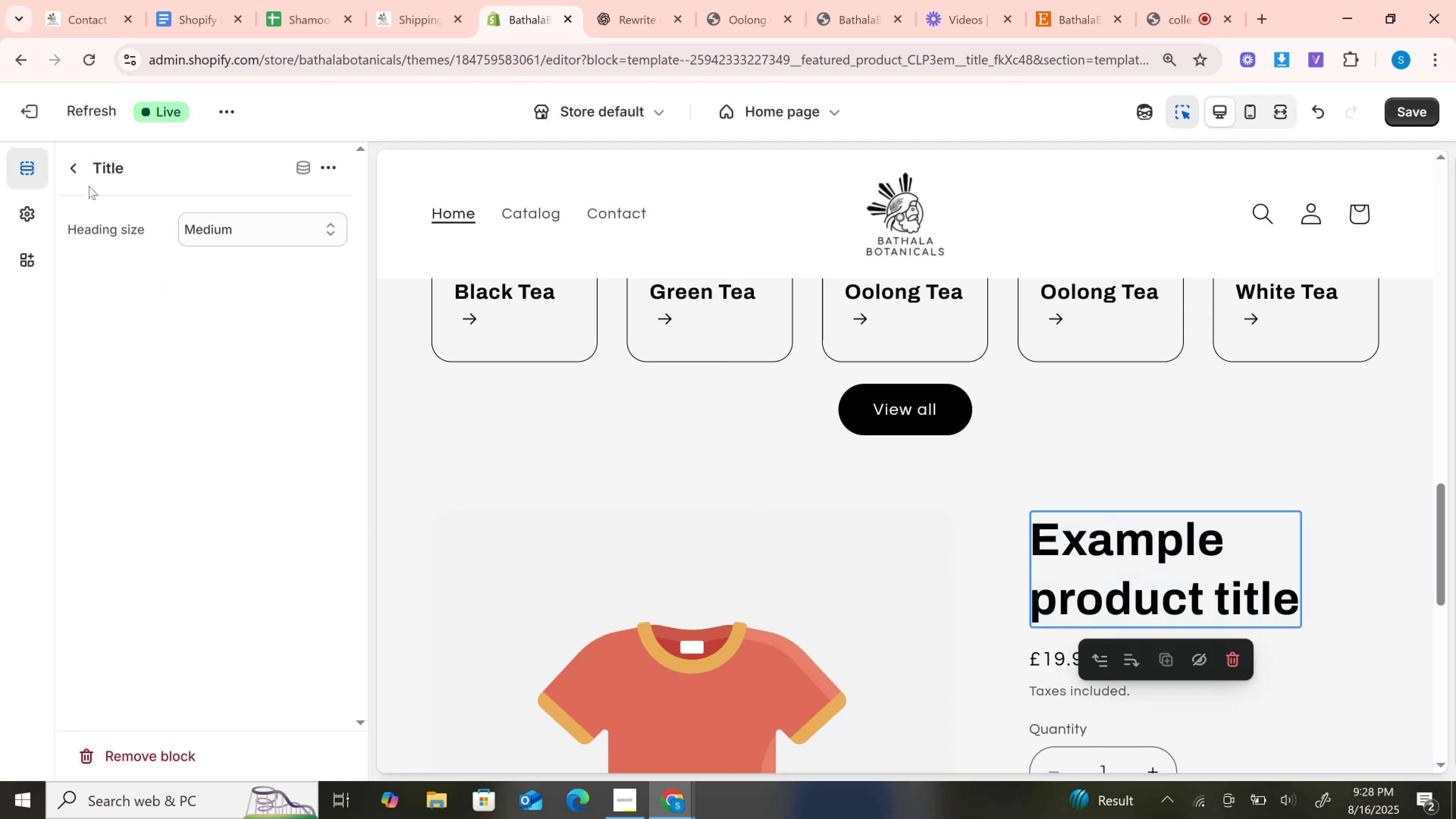 
left_click([83, 177])
 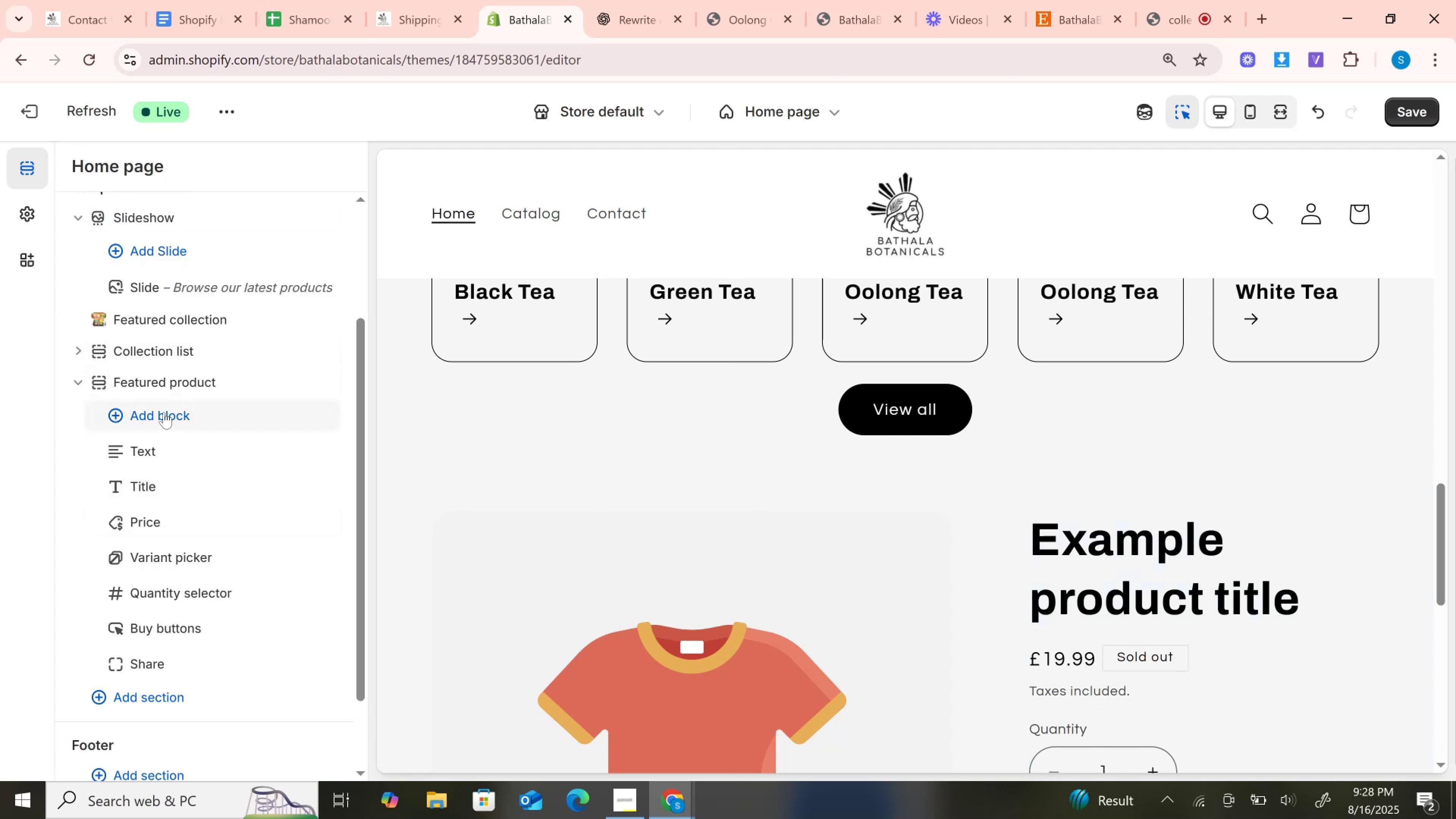 
left_click([163, 370])
 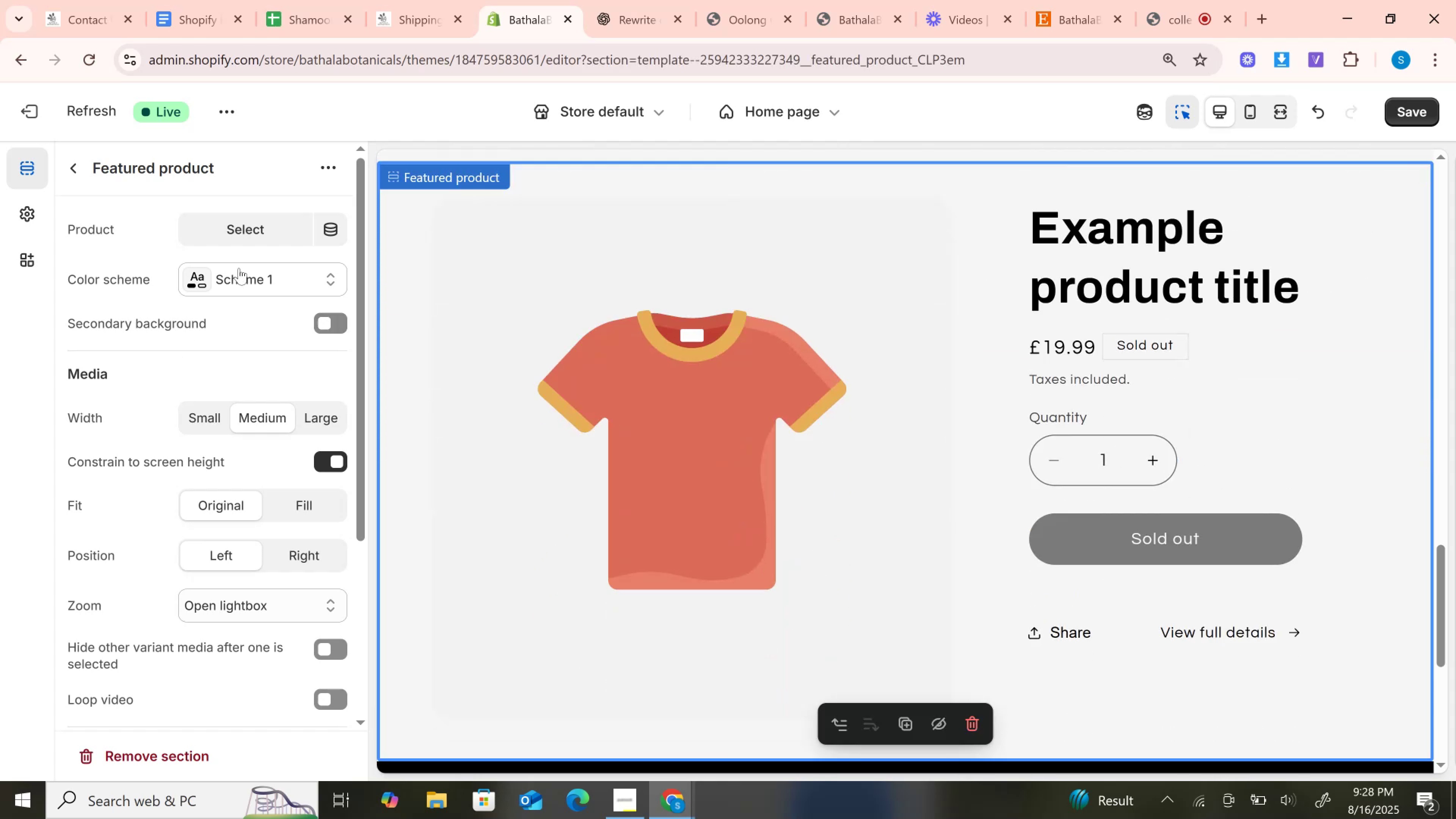 
left_click([259, 229])
 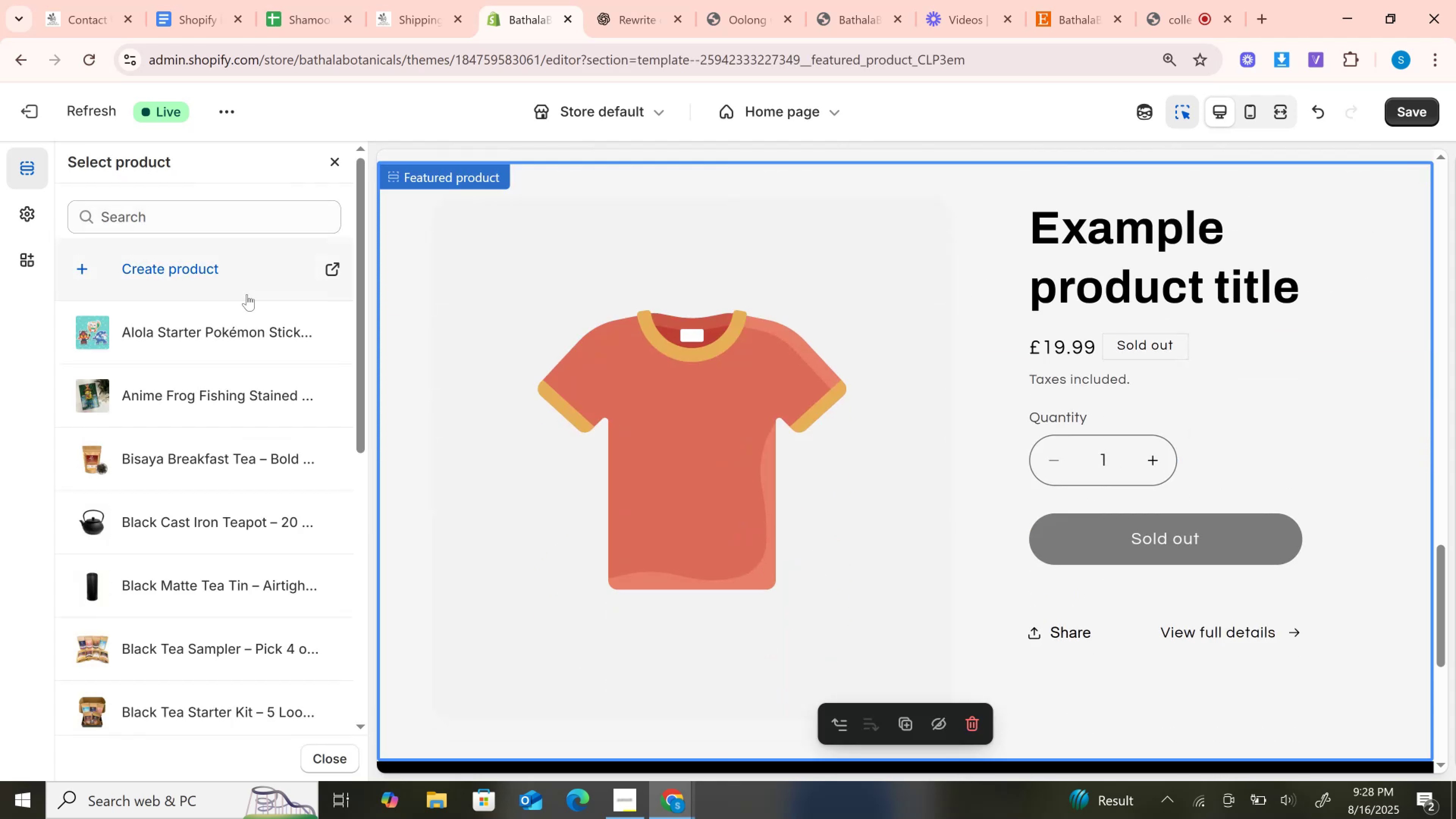 
scroll: coordinate [245, 317], scroll_direction: down, amount: 21.0
 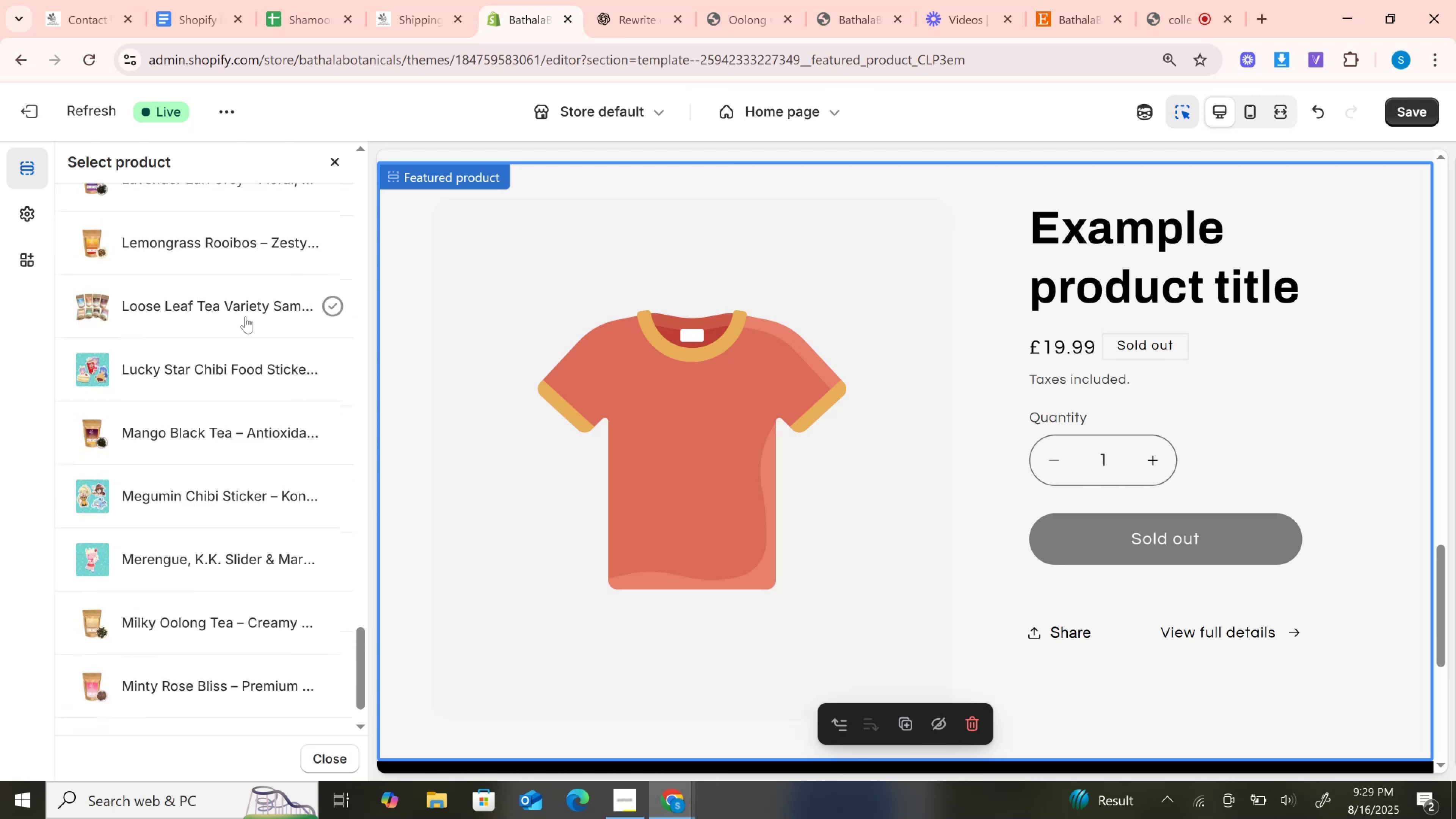 
scroll: coordinate [245, 317], scroll_direction: down, amount: 5.0
 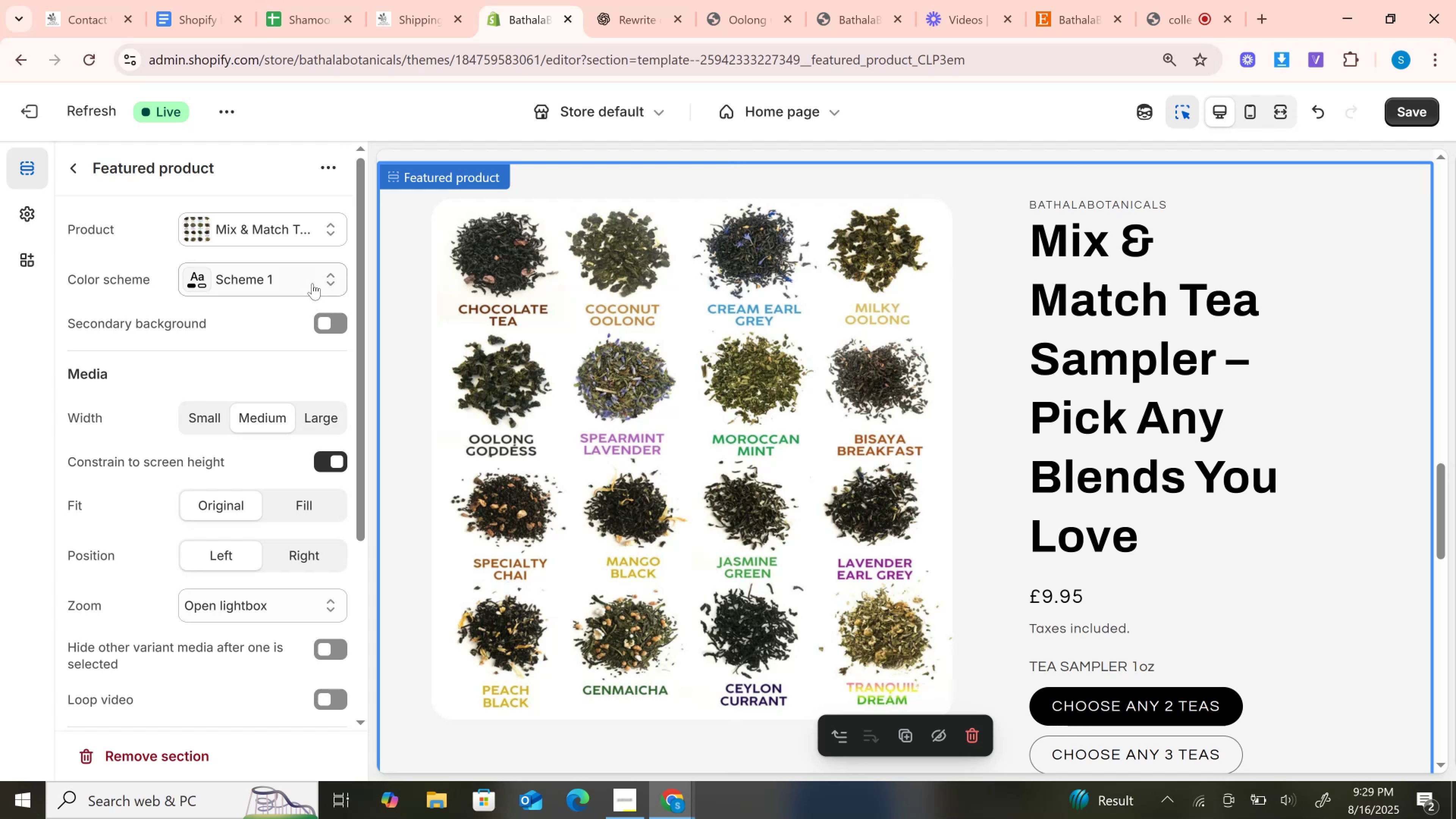 
wait(7.64)
 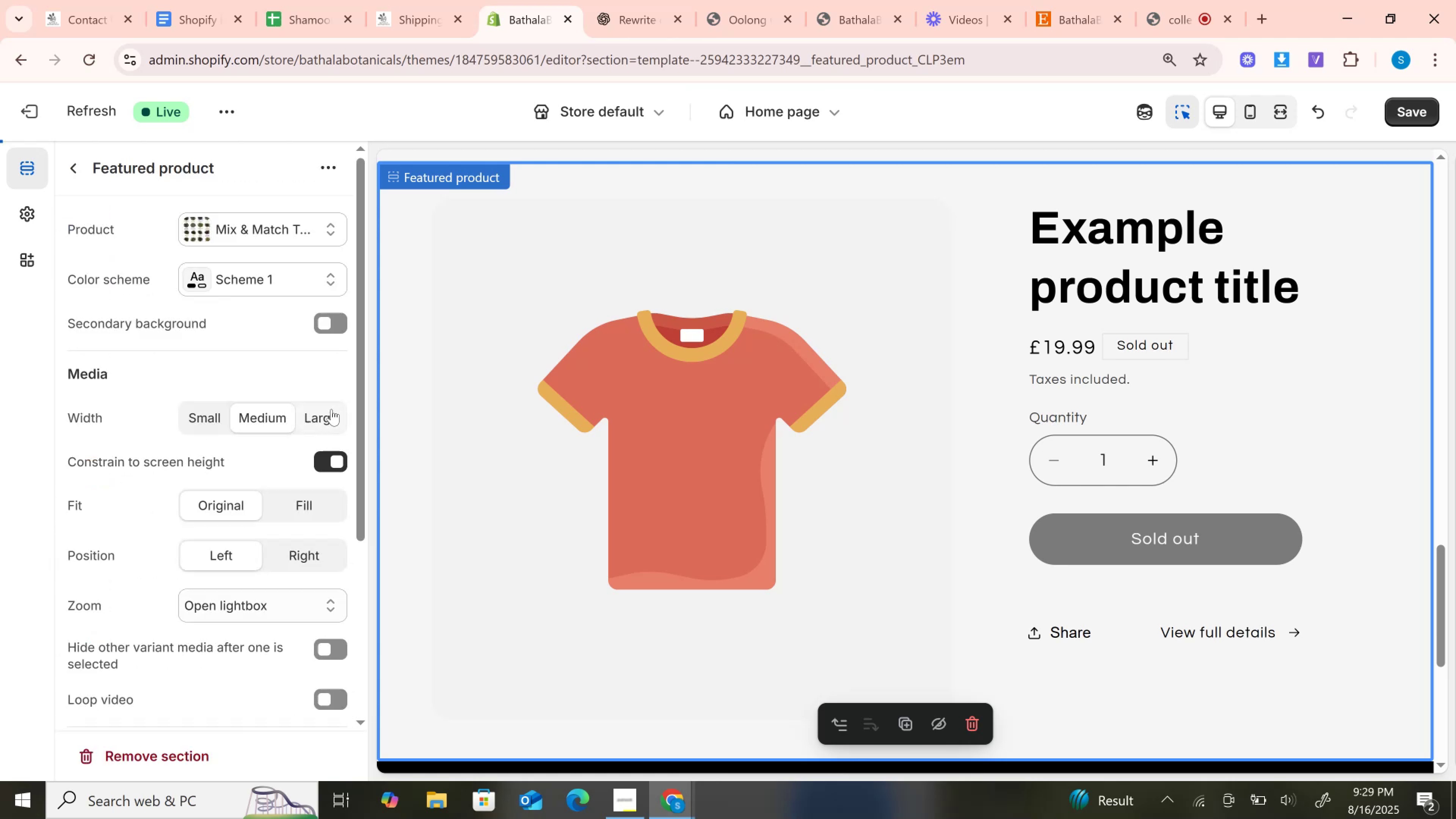 
left_click([1114, 375])
 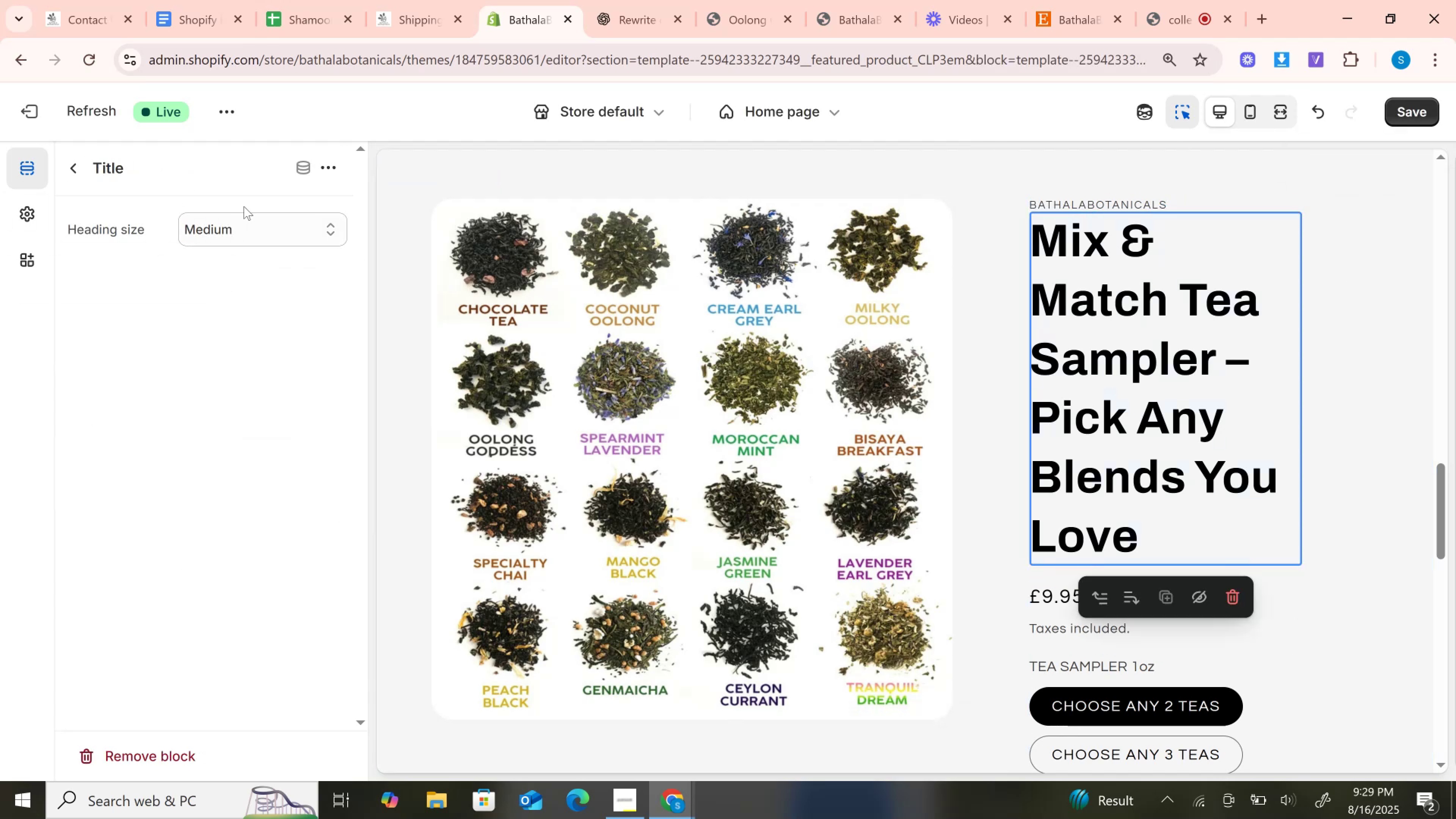 
left_click([241, 226])
 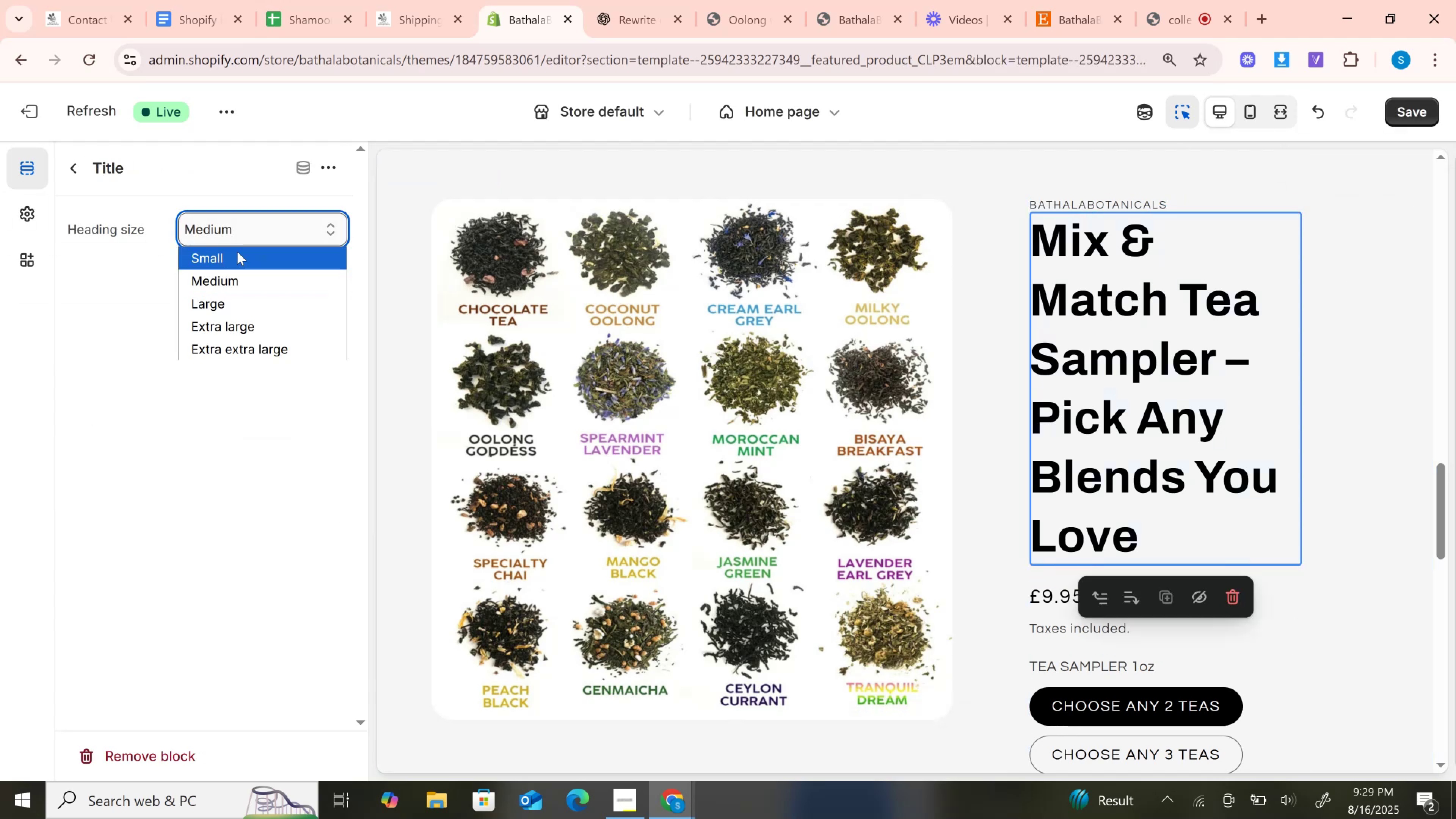 
left_click([237, 252])
 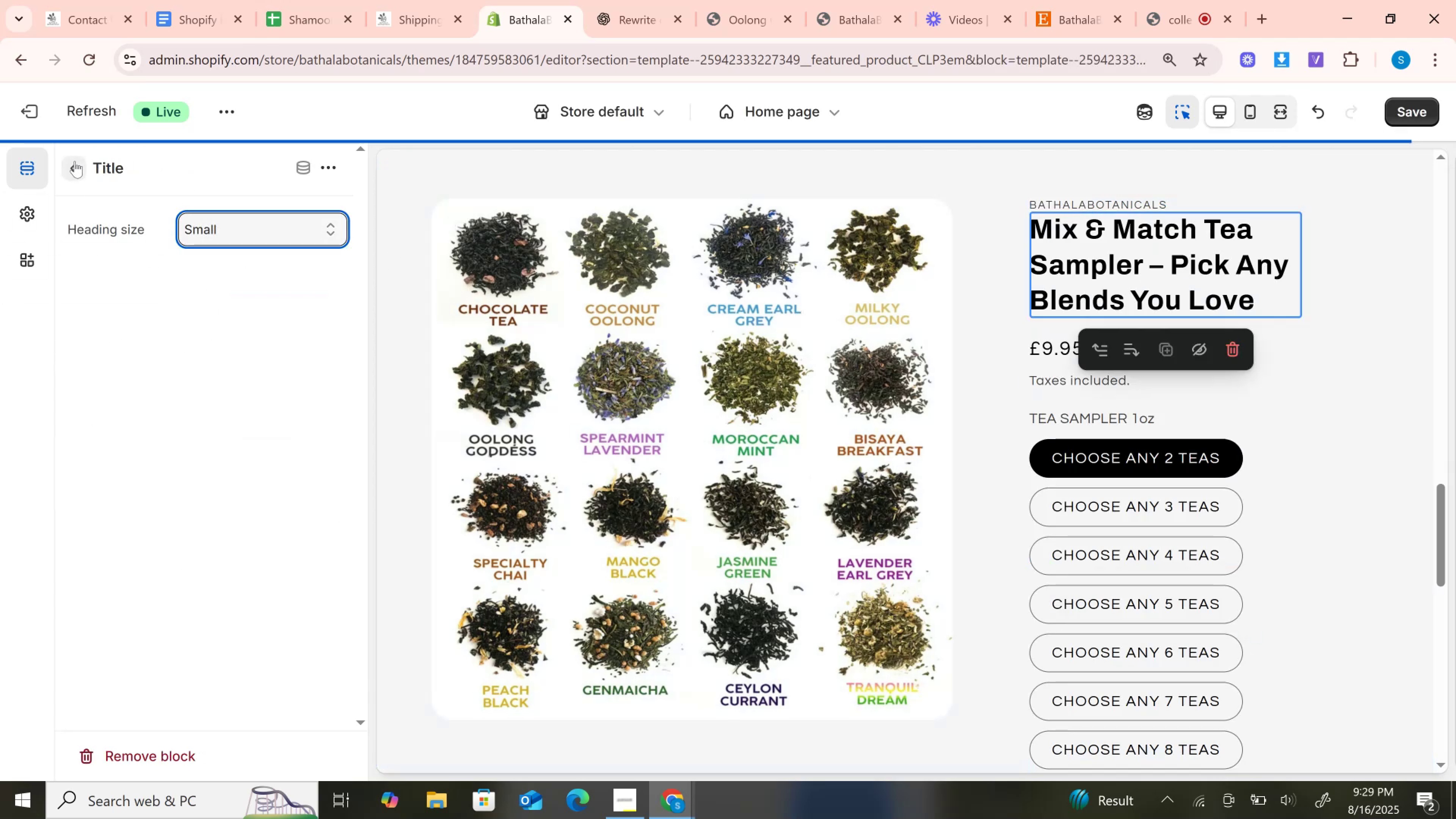 
wait(5.96)
 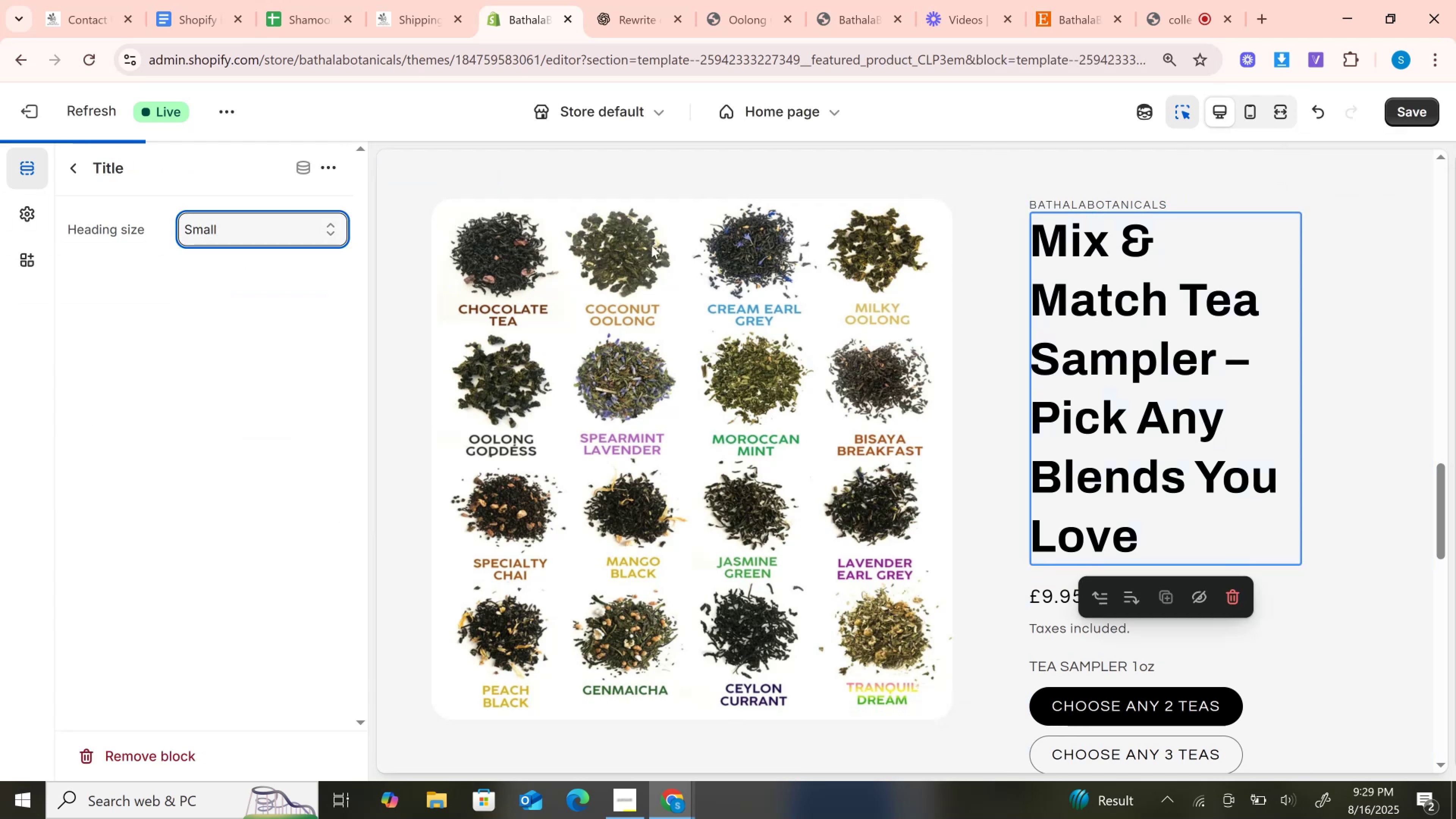 
scroll: coordinate [1188, 531], scroll_direction: down, amount: 4.0
 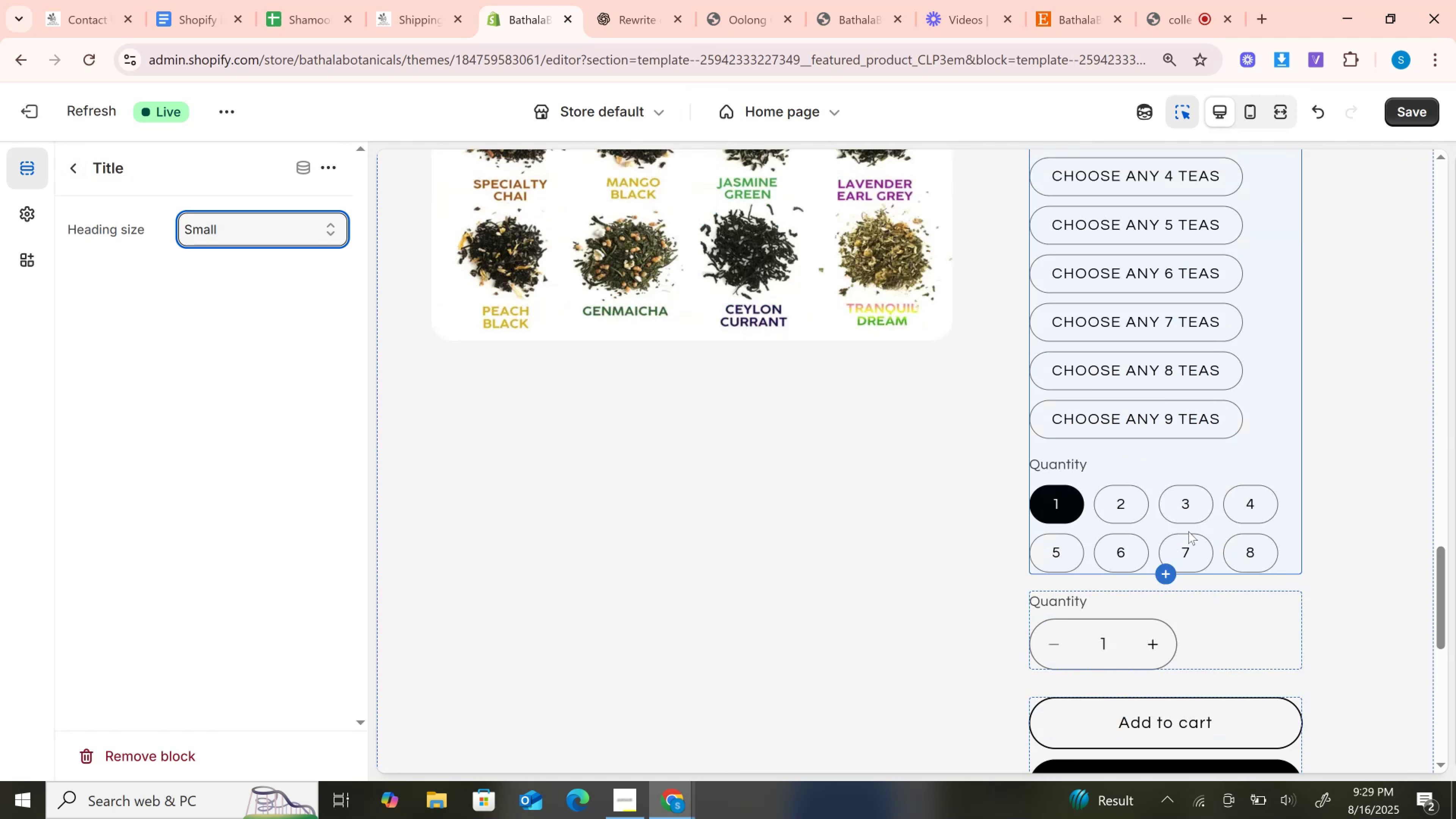 
scroll: coordinate [1188, 531], scroll_direction: up, amount: 3.0
 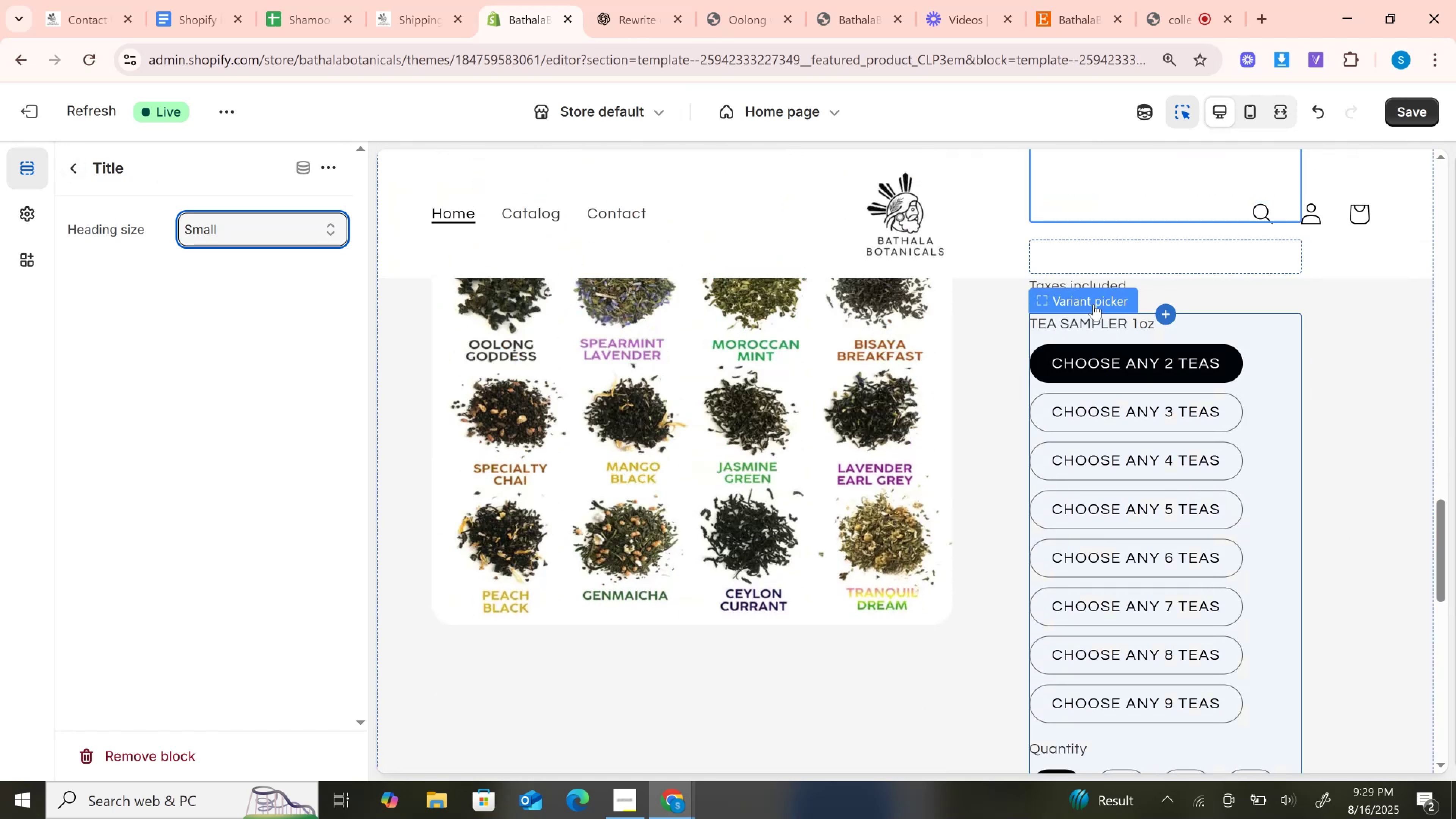 
left_click([1094, 304])
 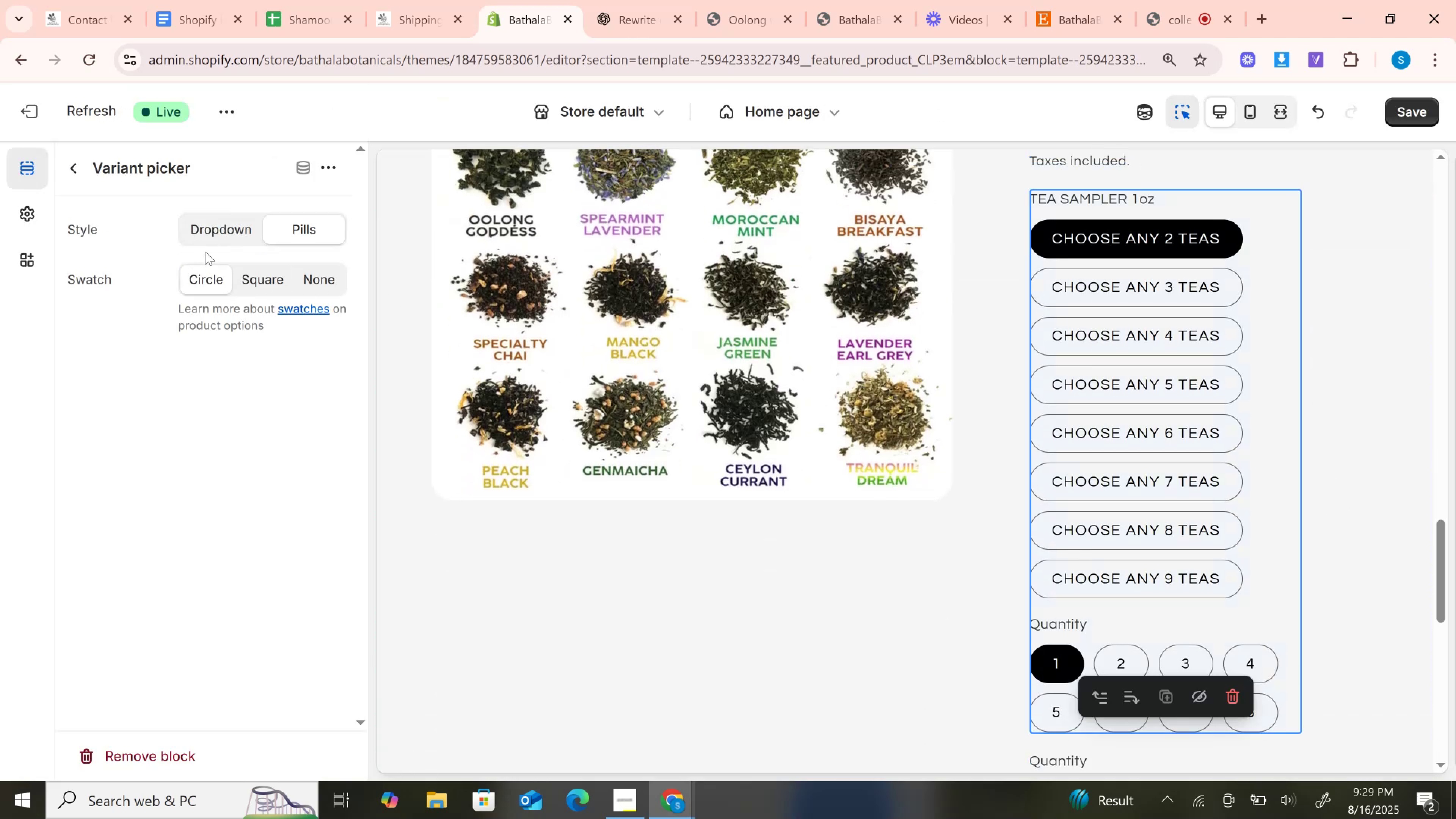 
left_click([222, 231])
 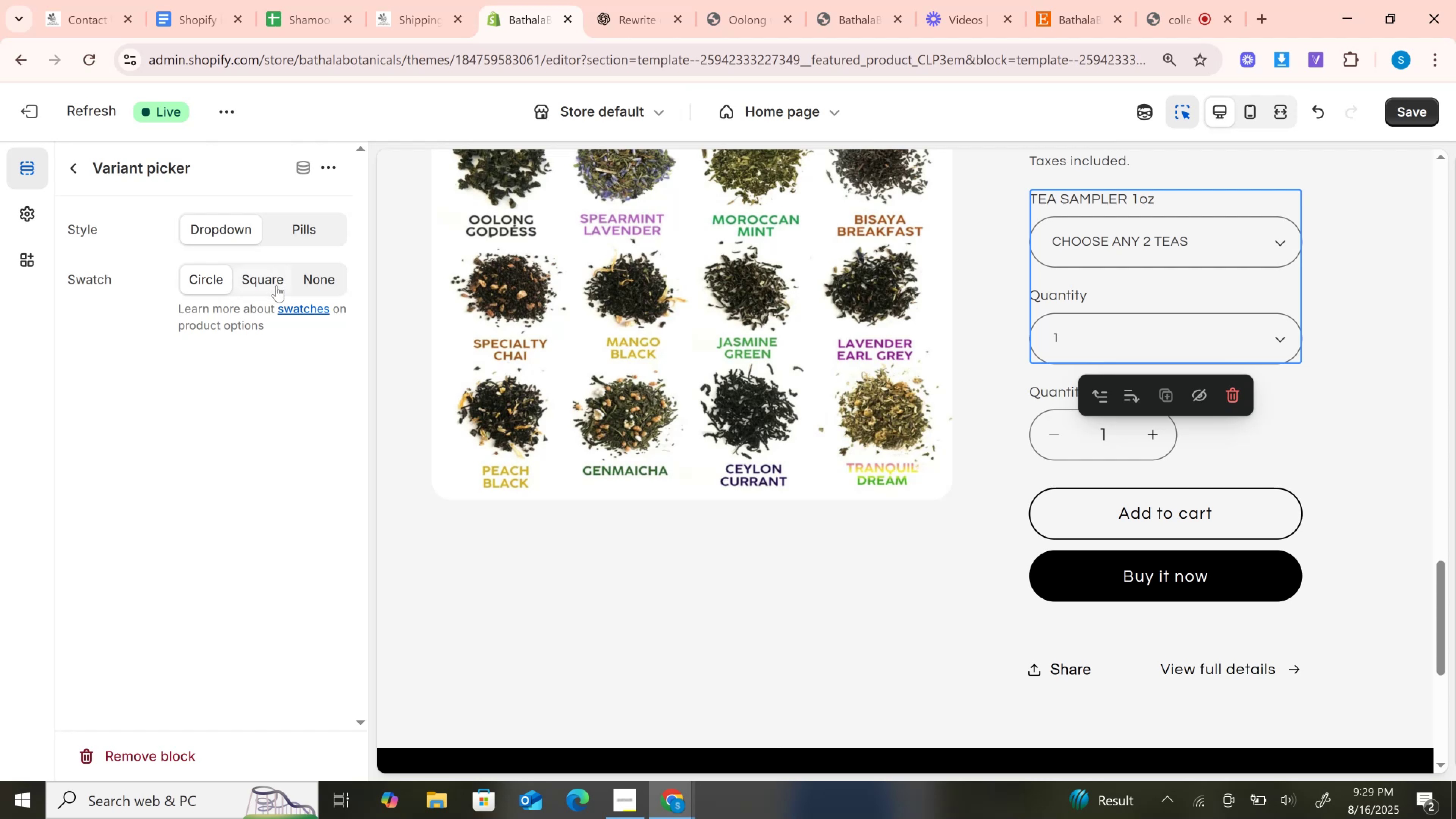 
wait(6.04)
 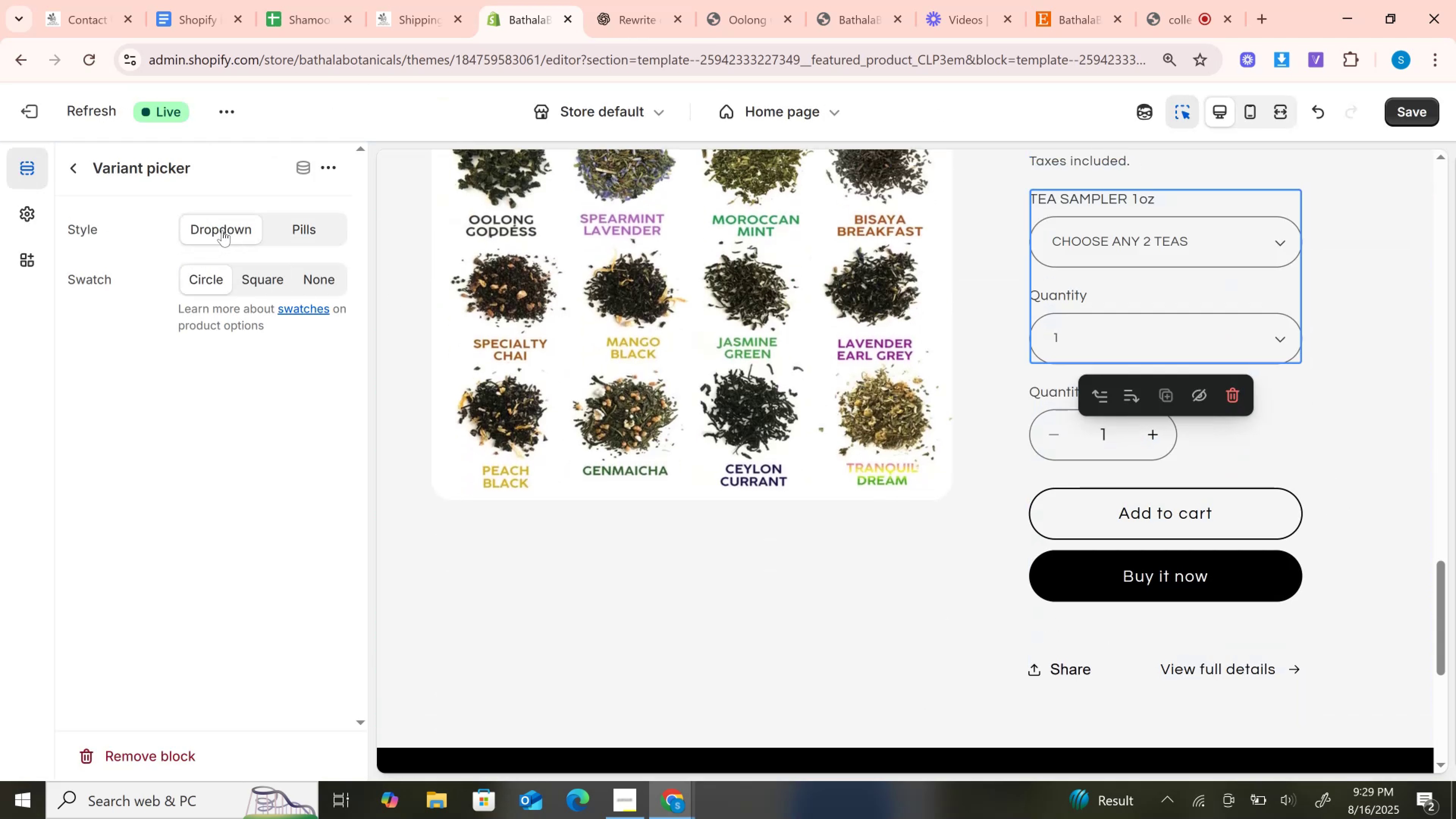 
left_click([323, 289])
 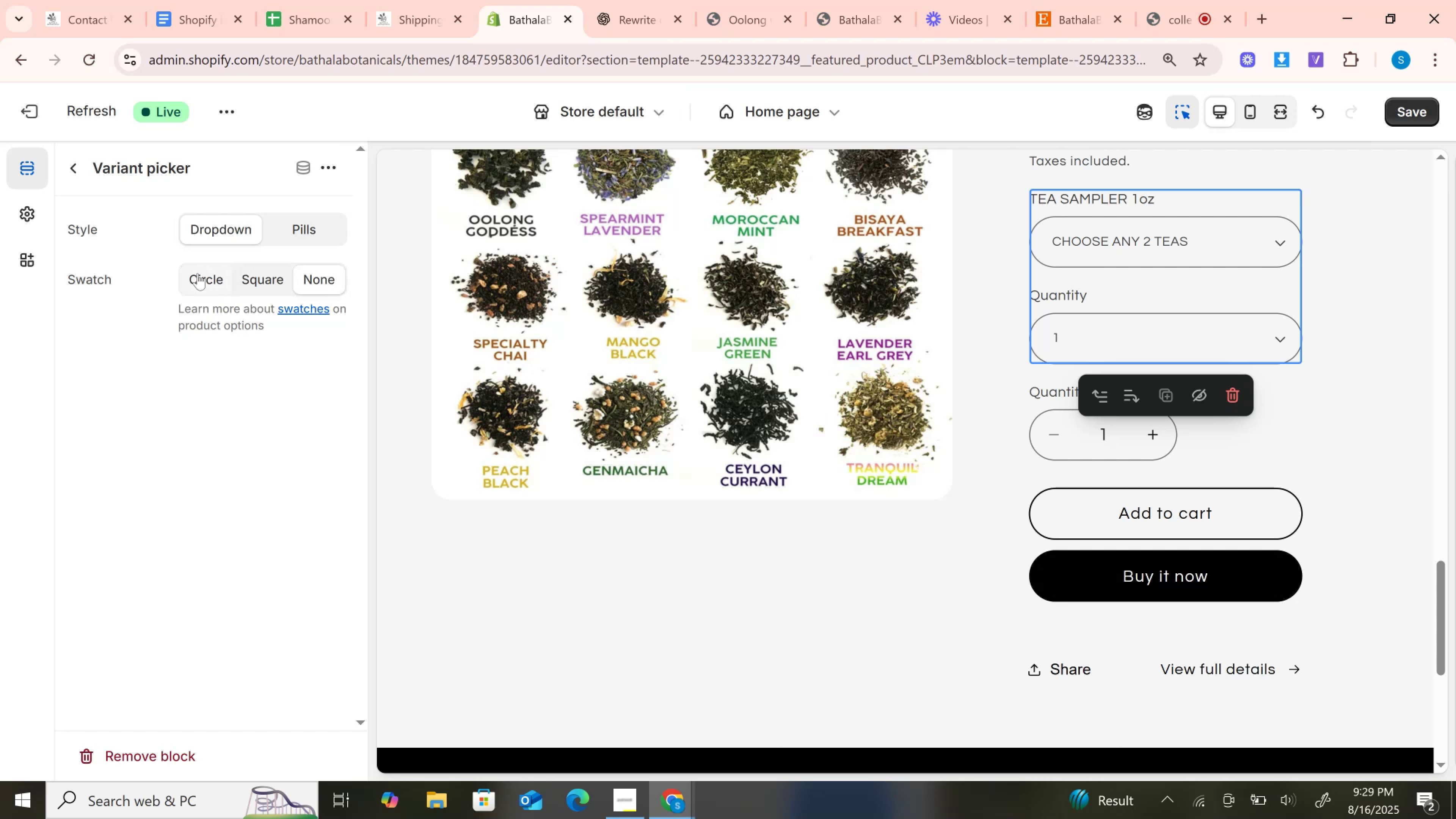 
left_click([197, 273])
 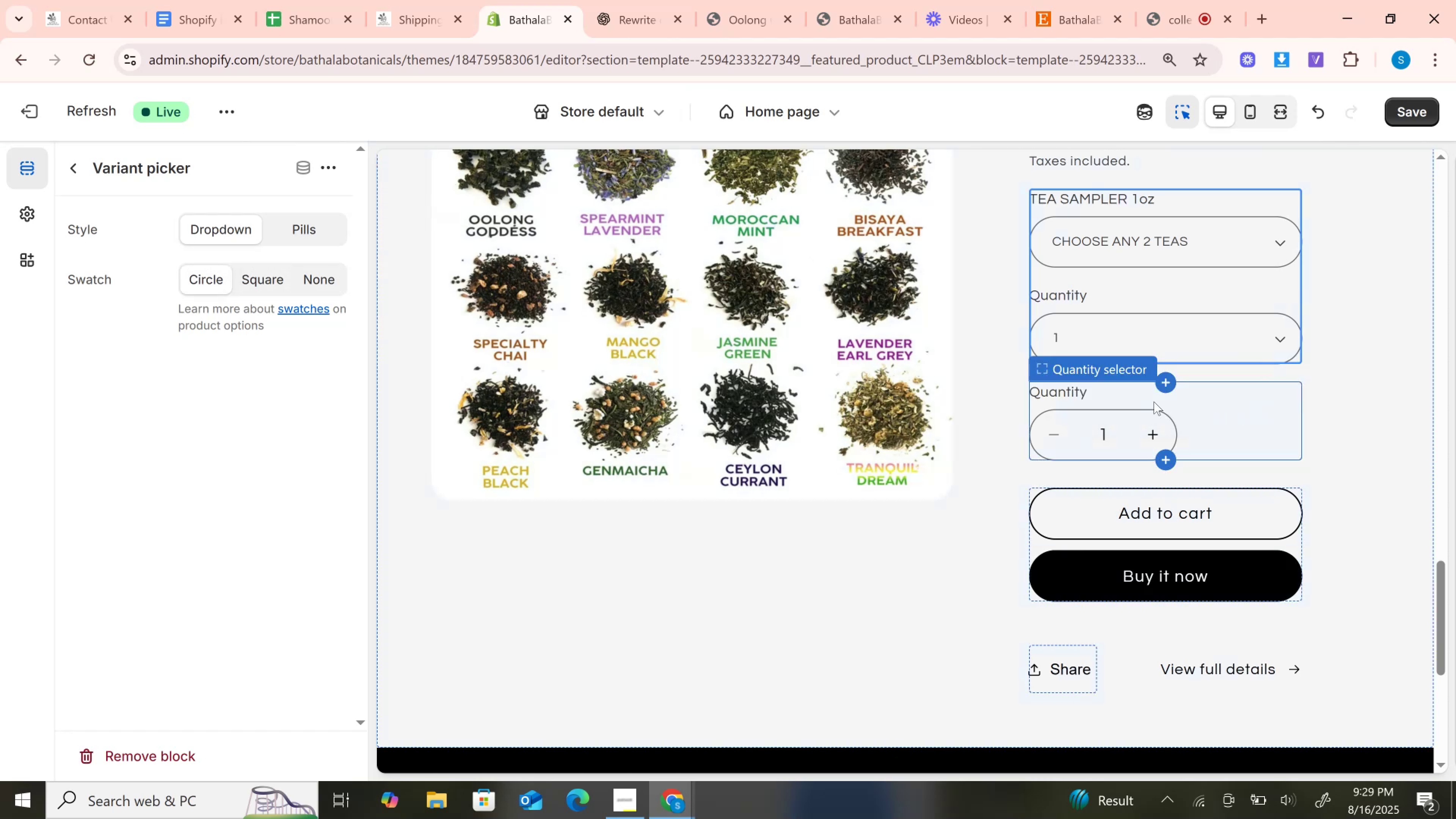 
left_click([1102, 370])
 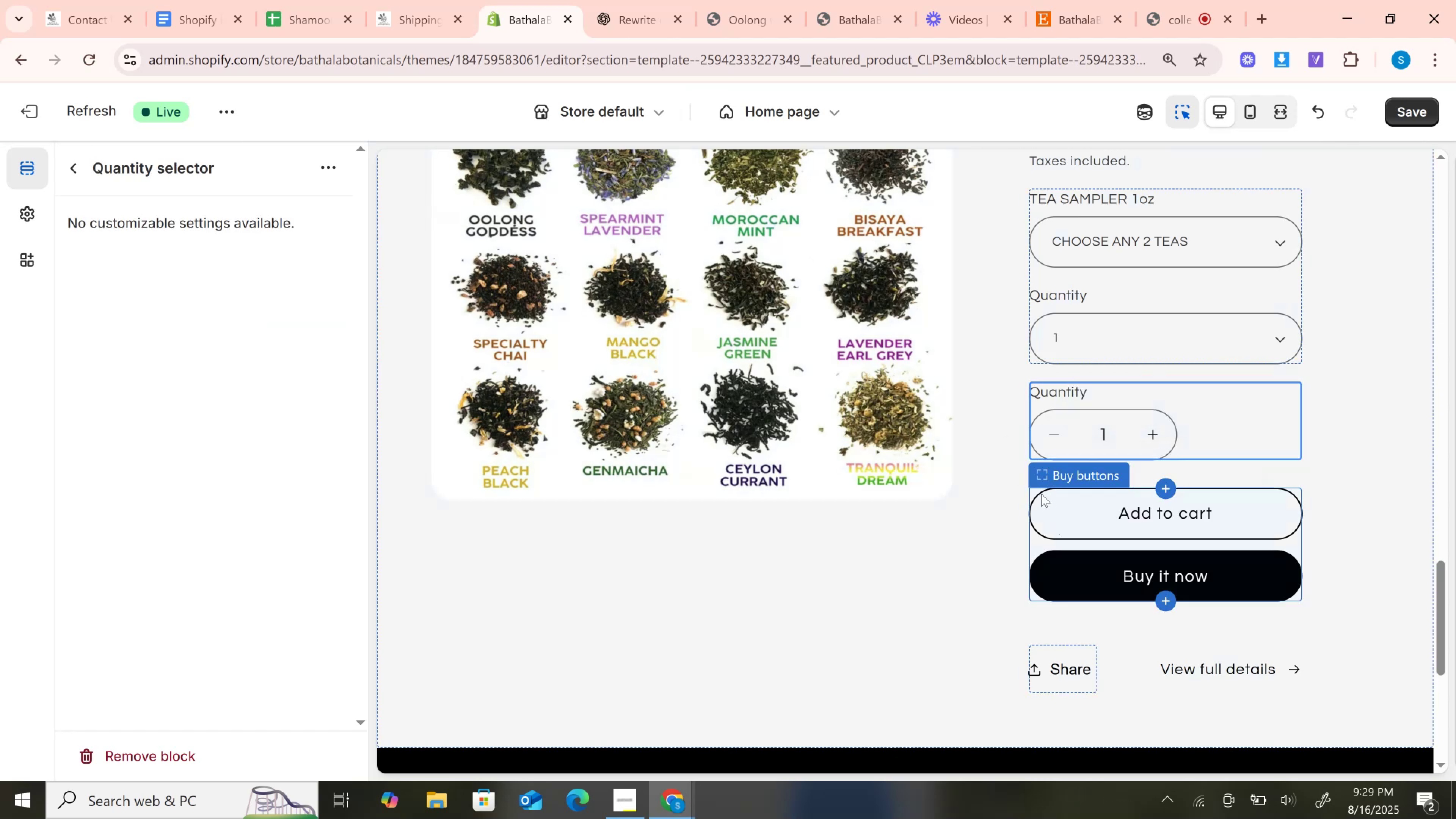 
left_click([1079, 469])
 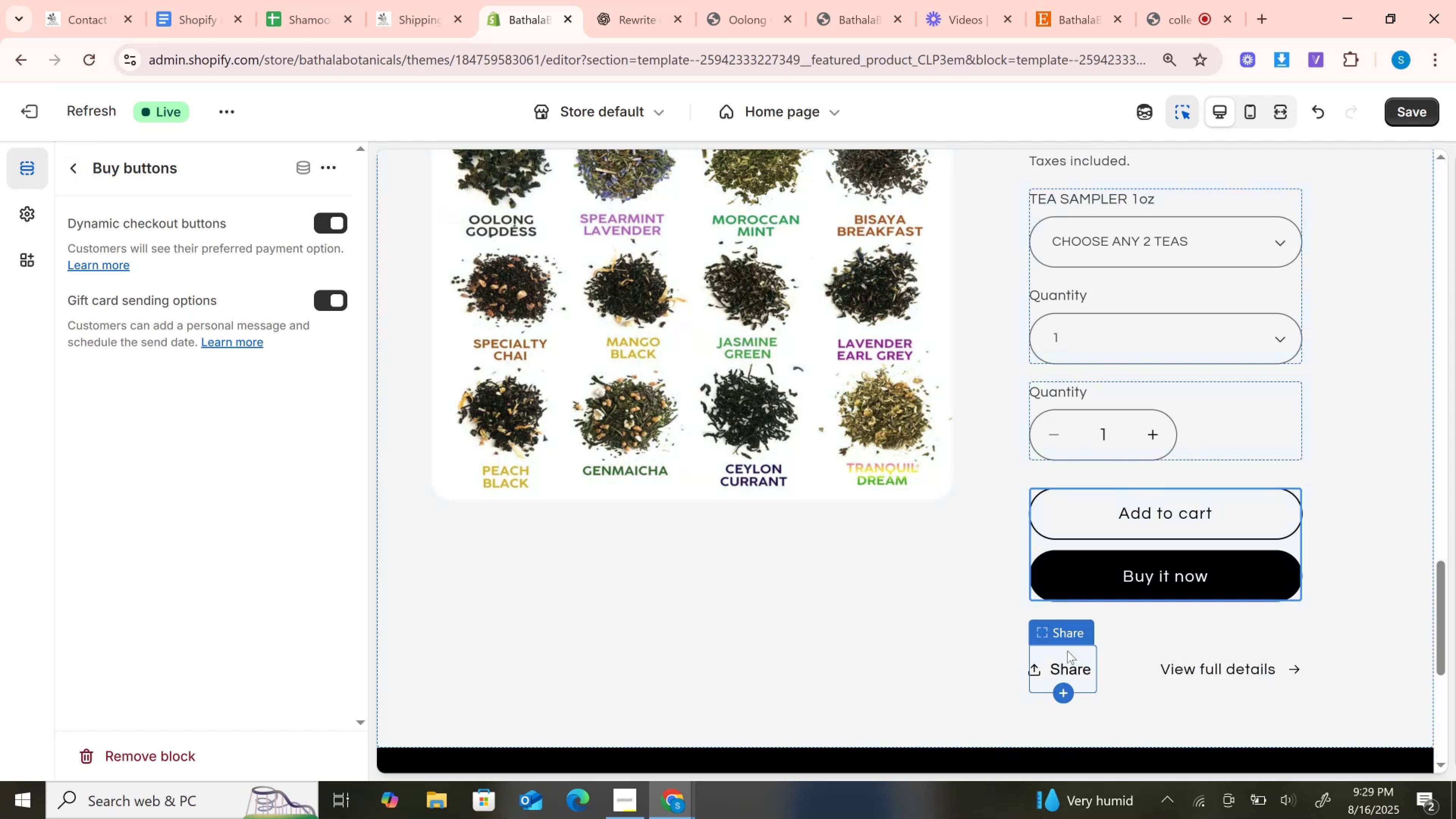 
wait(6.93)
 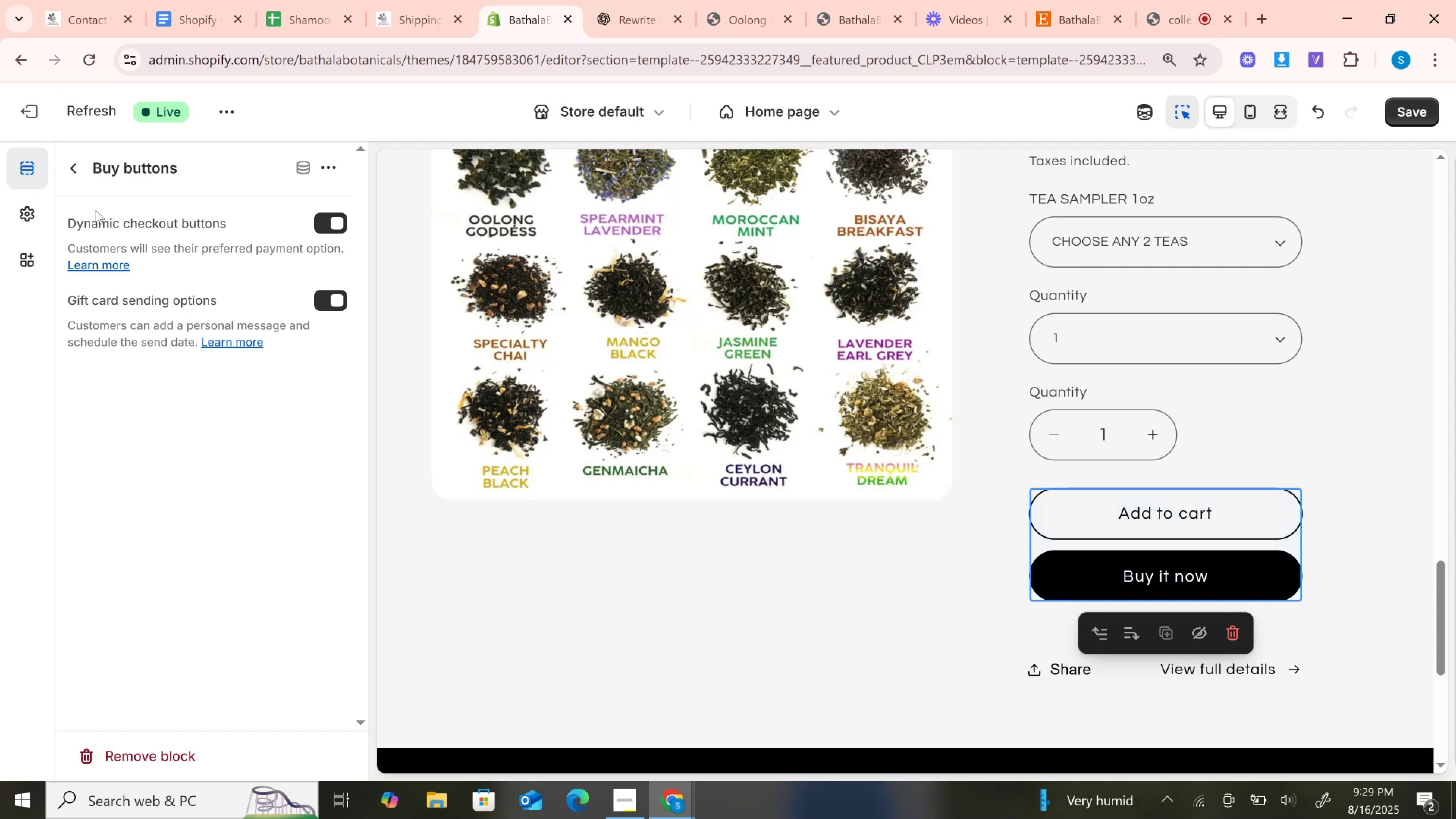 
scroll: coordinate [857, 464], scroll_direction: up, amount: 4.0
 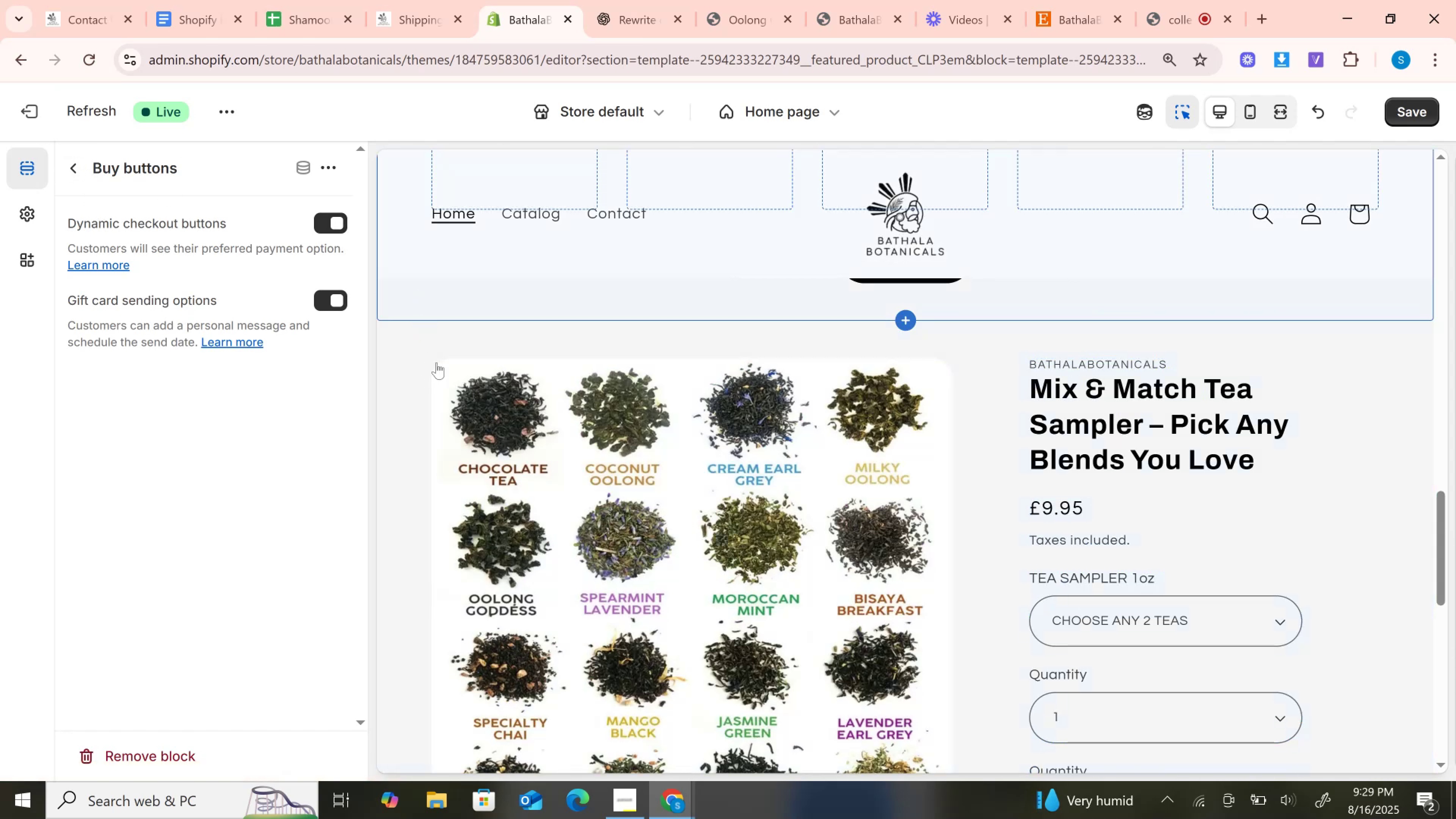 
left_click([458, 308])
 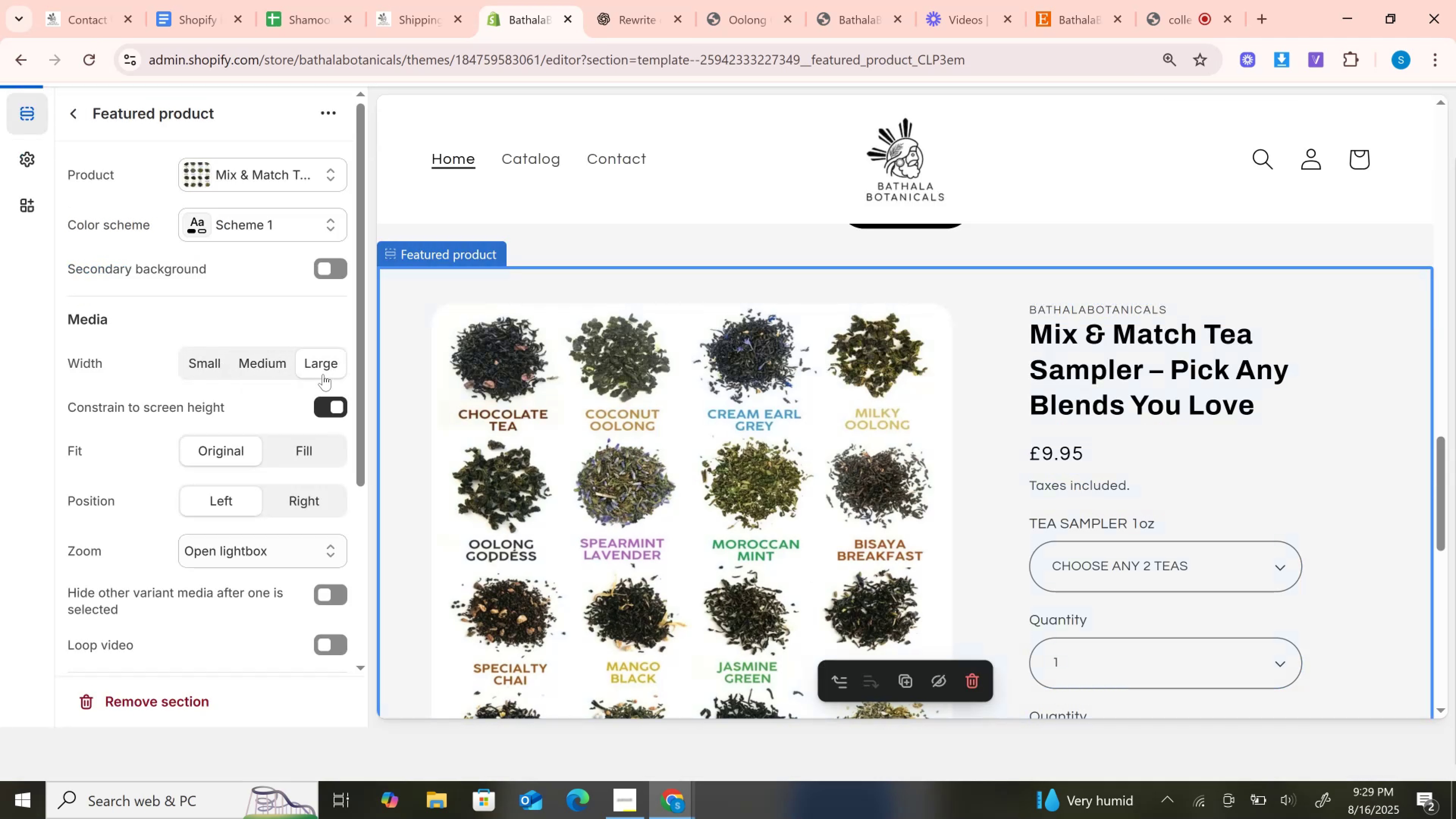 
wait(7.44)
 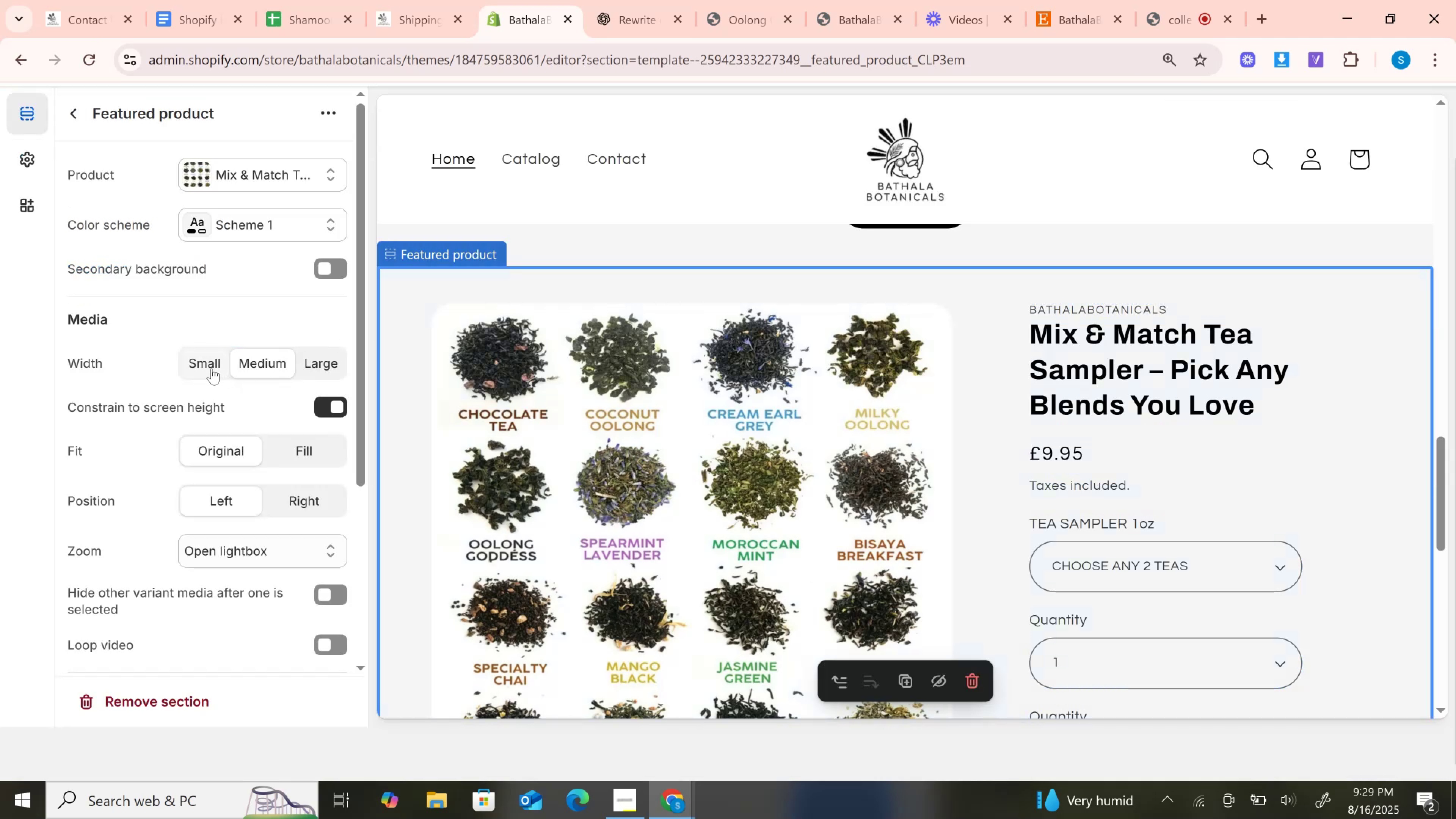 
left_click([193, 360])
 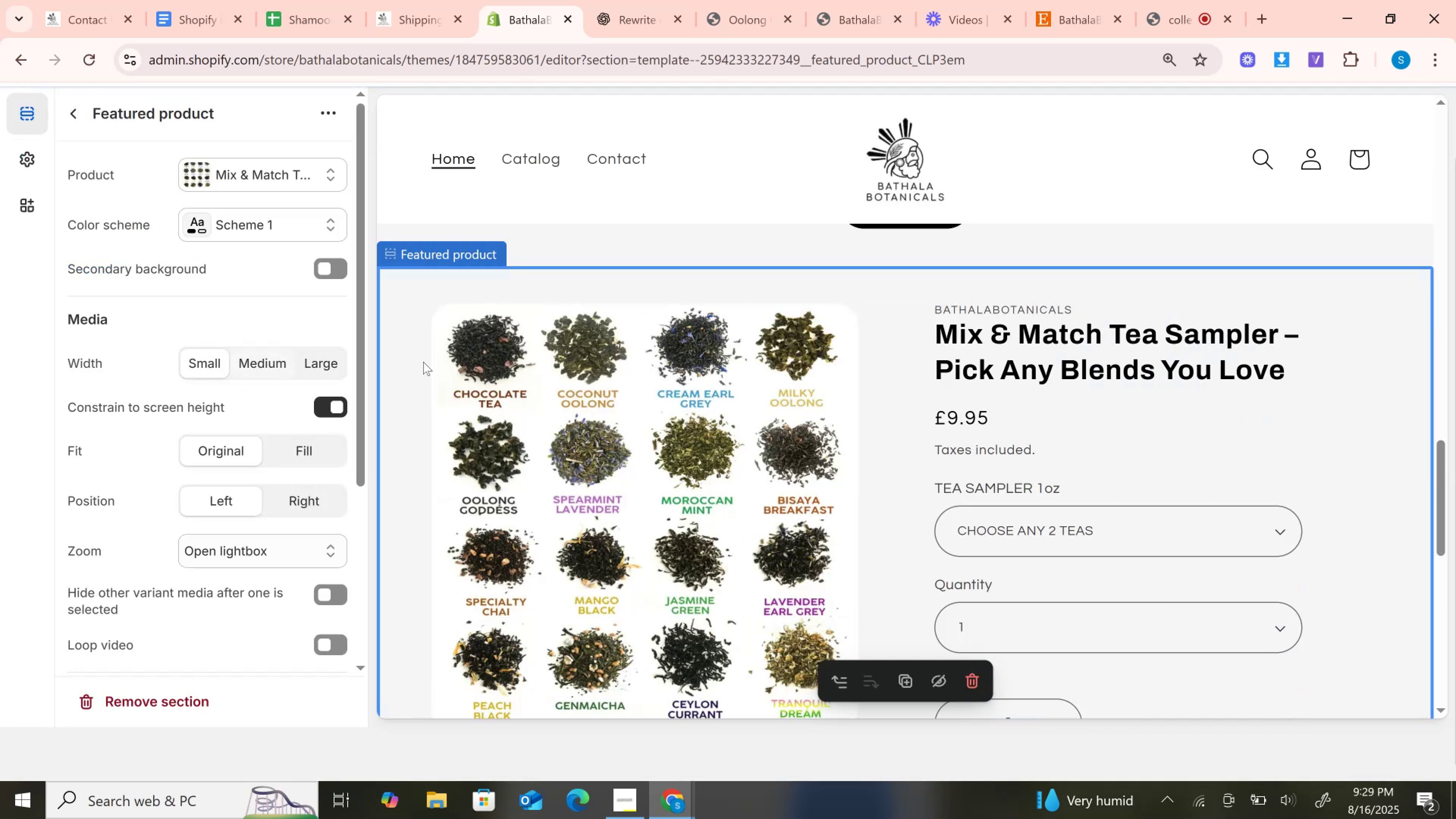 
scroll: coordinate [655, 586], scroll_direction: down, amount: 4.0
 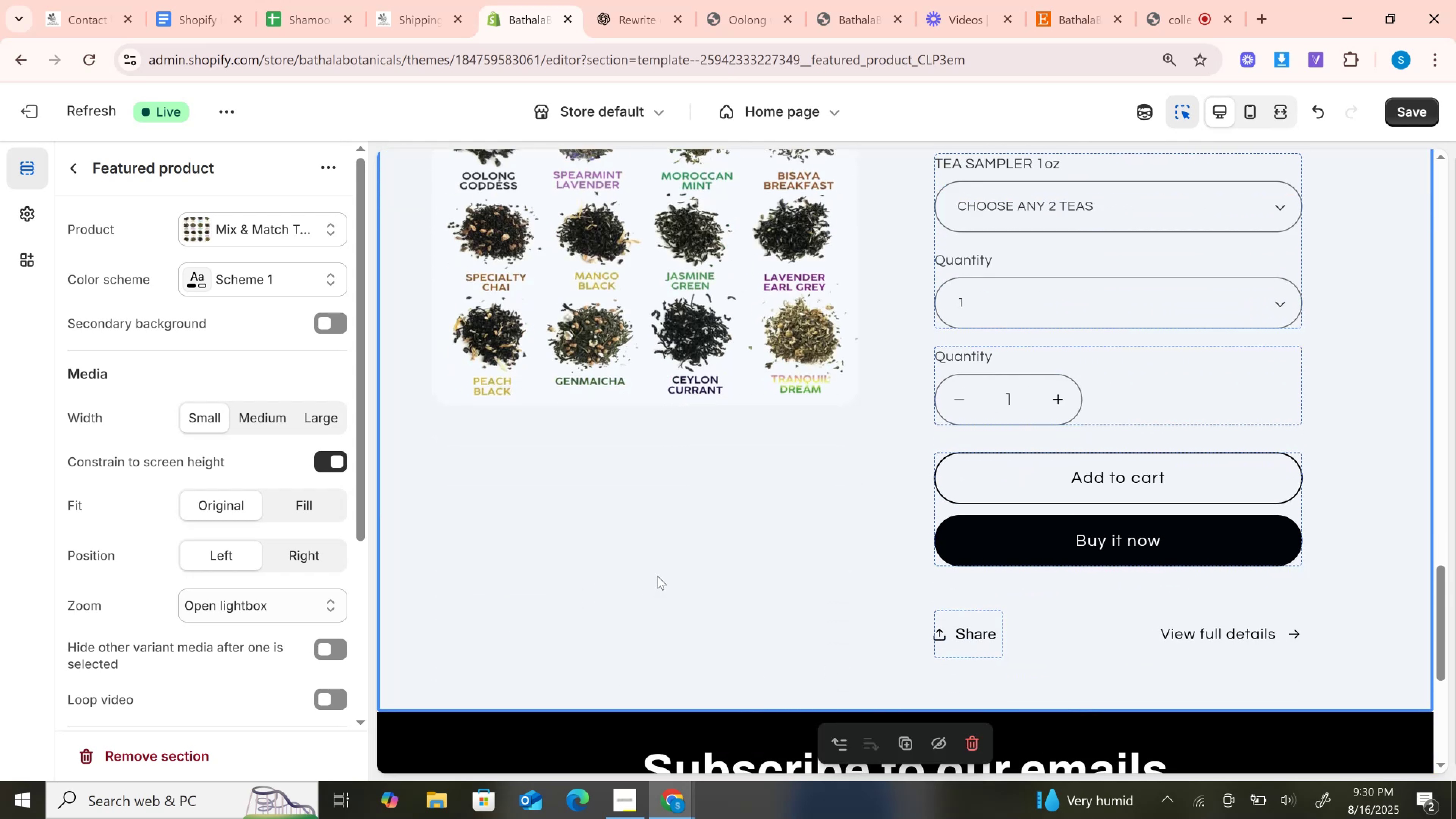 
scroll: coordinate [659, 575], scroll_direction: up, amount: 1.0
 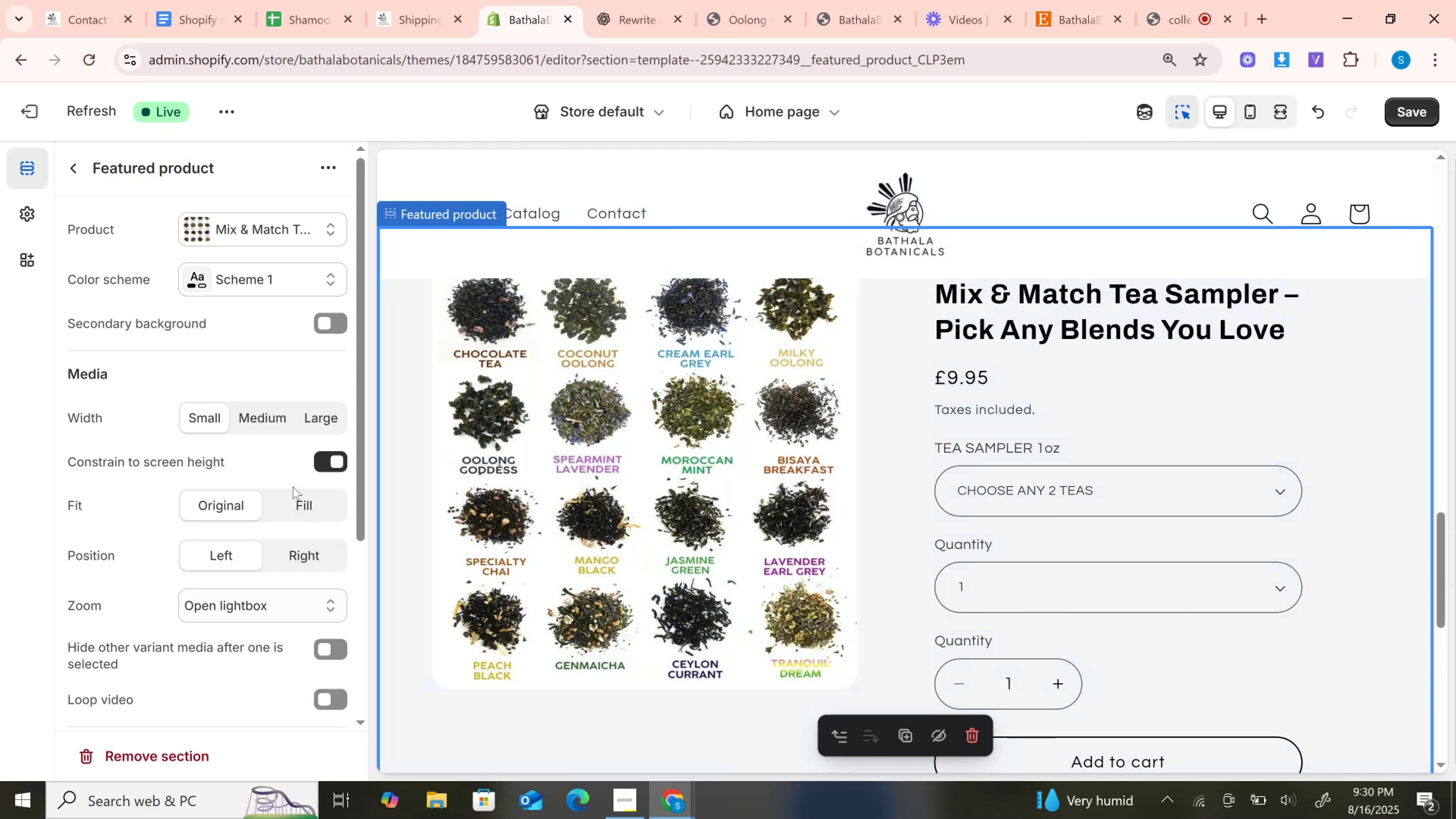 
left_click([289, 511])
 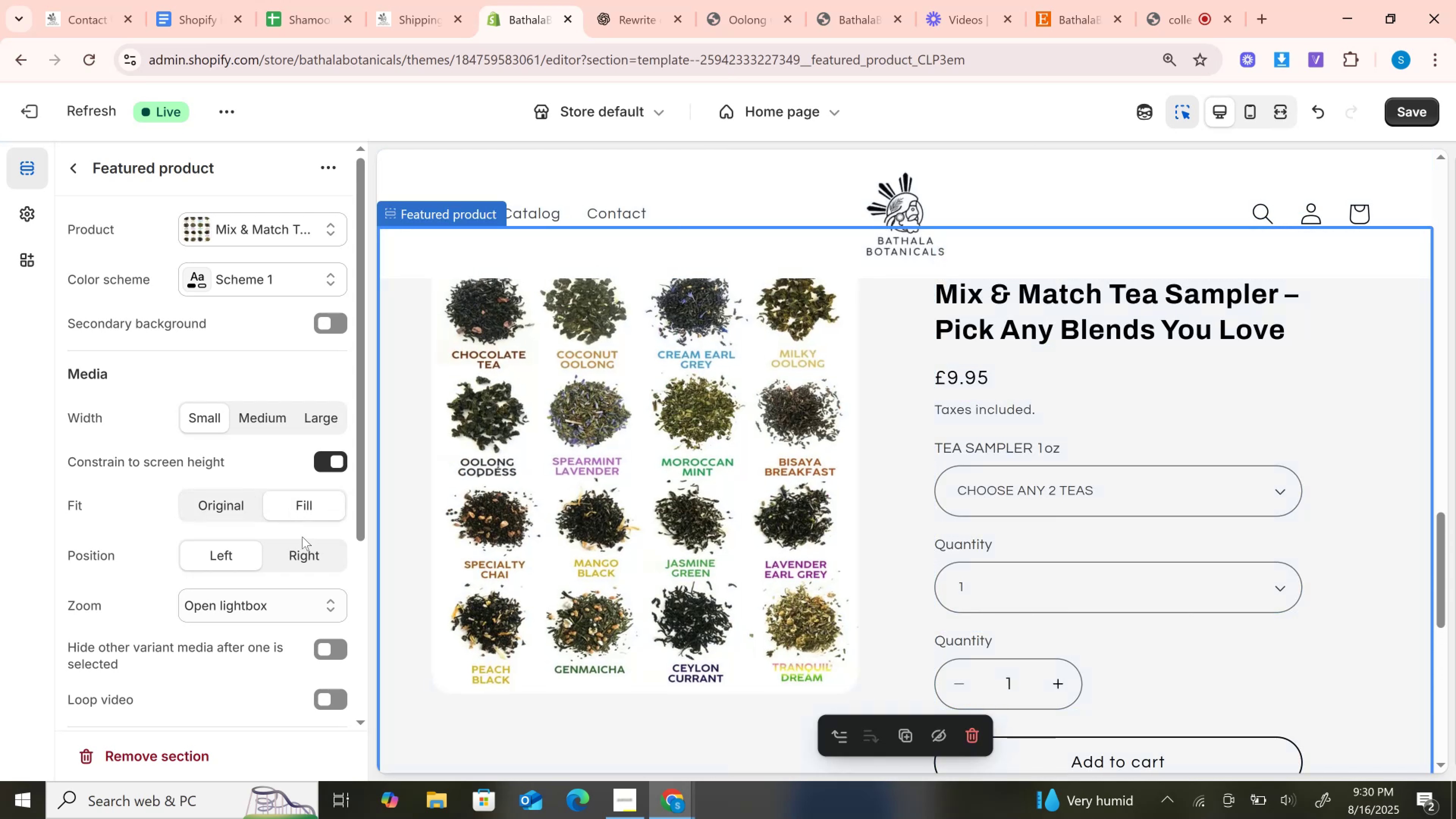 
scroll: coordinate [230, 511], scroll_direction: down, amount: 2.0
 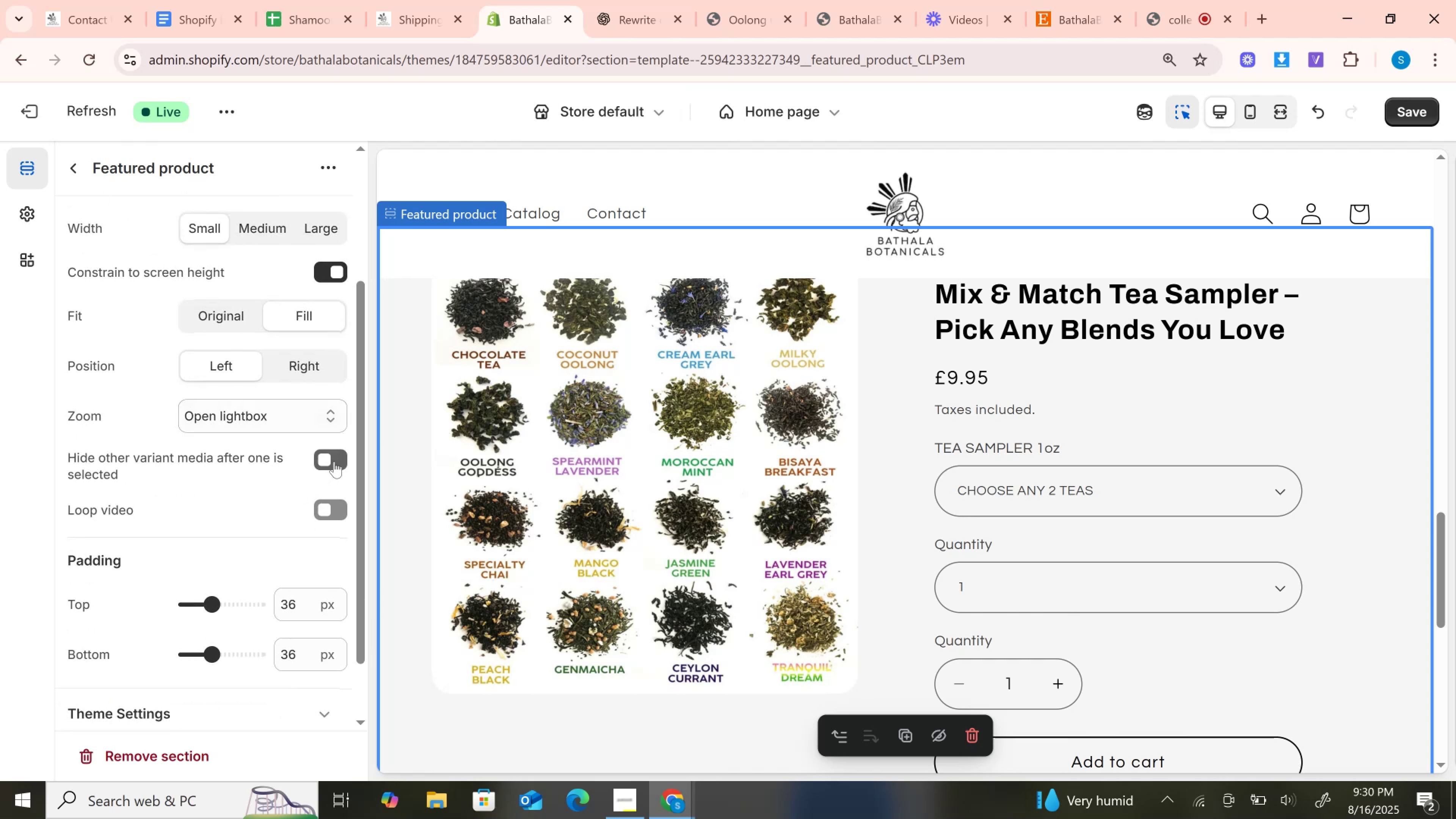 
left_click([332, 460])
 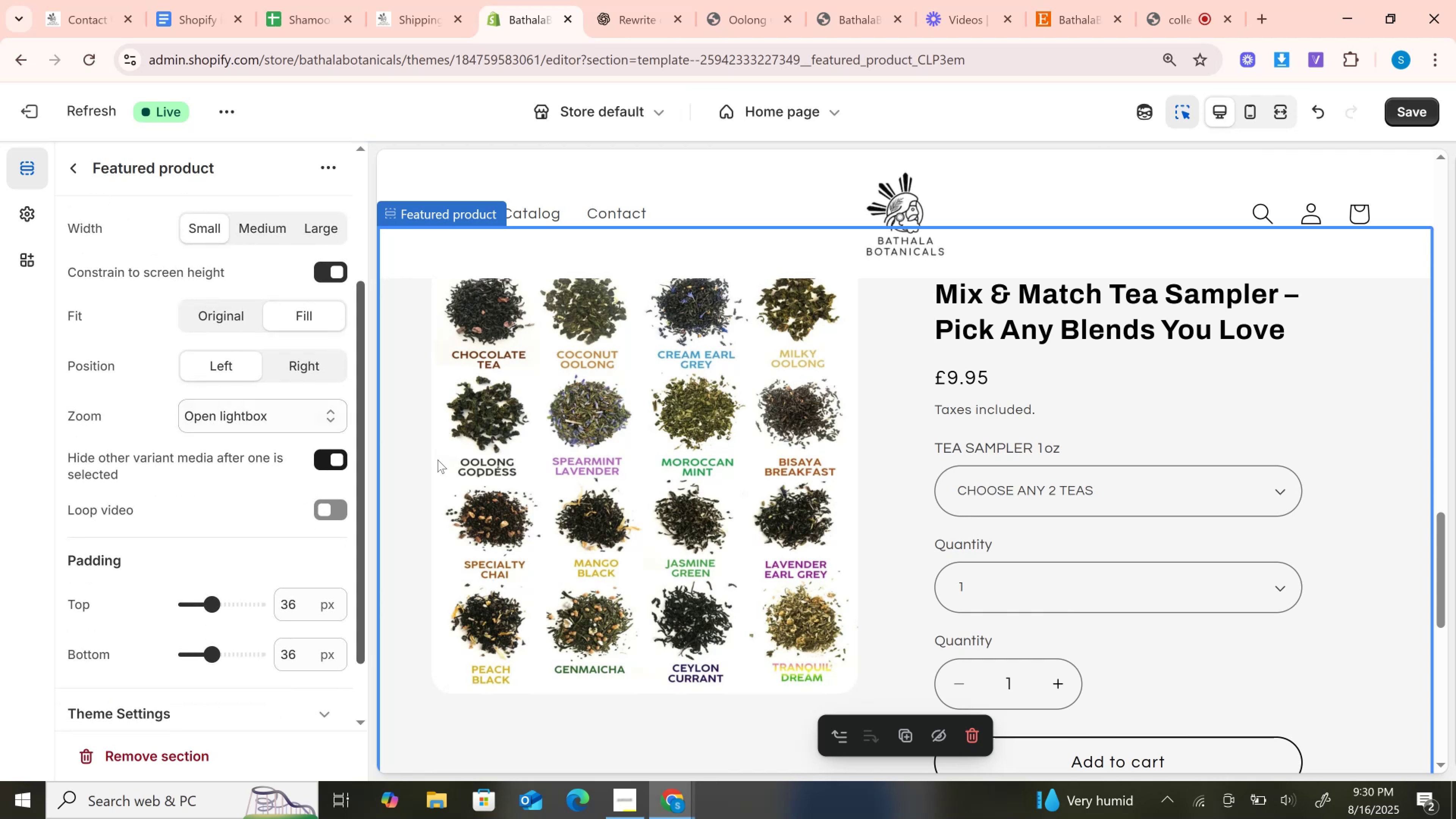 
scroll: coordinate [672, 478], scroll_direction: down, amount: 1.0
 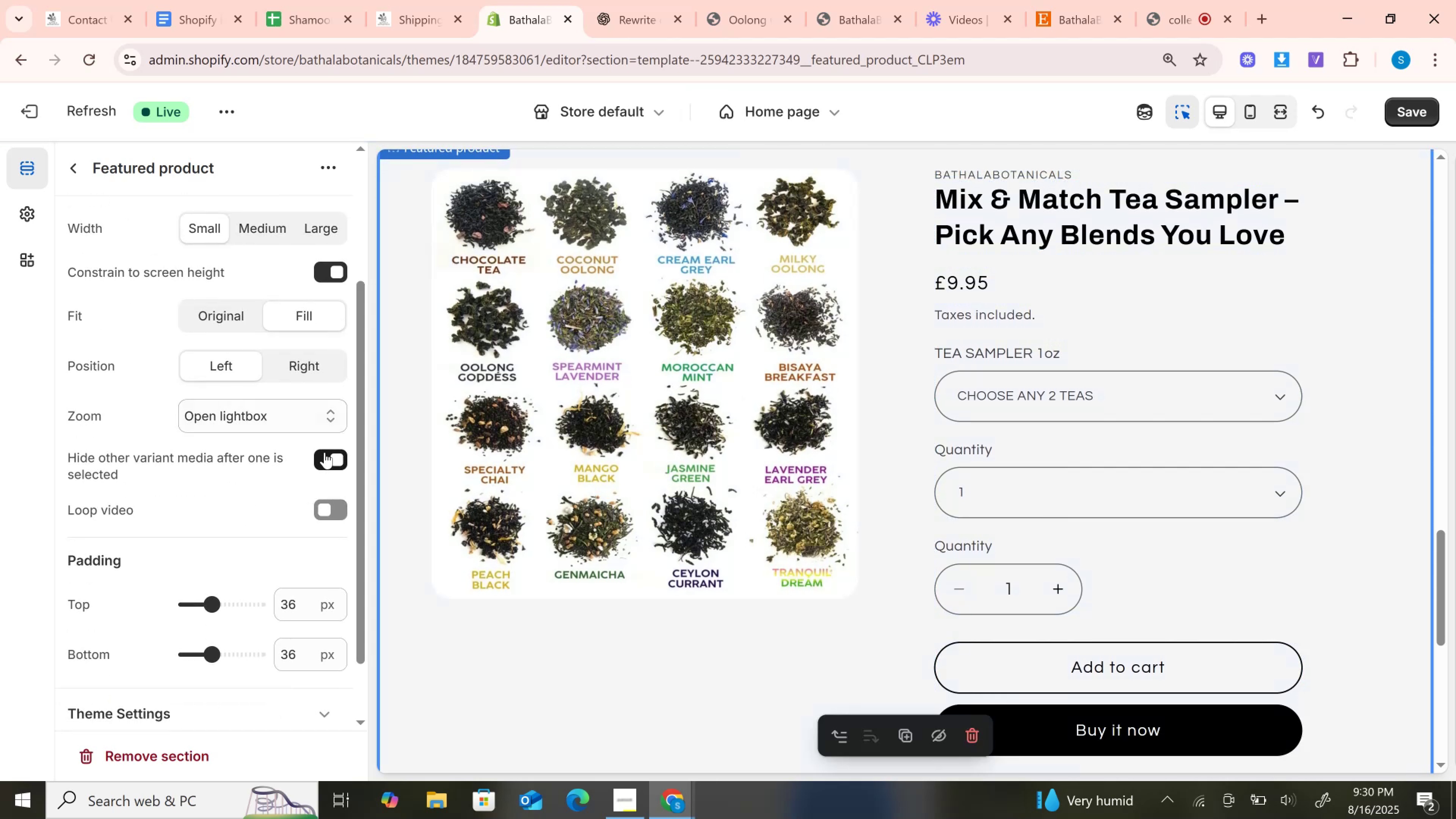 
wait(6.1)
 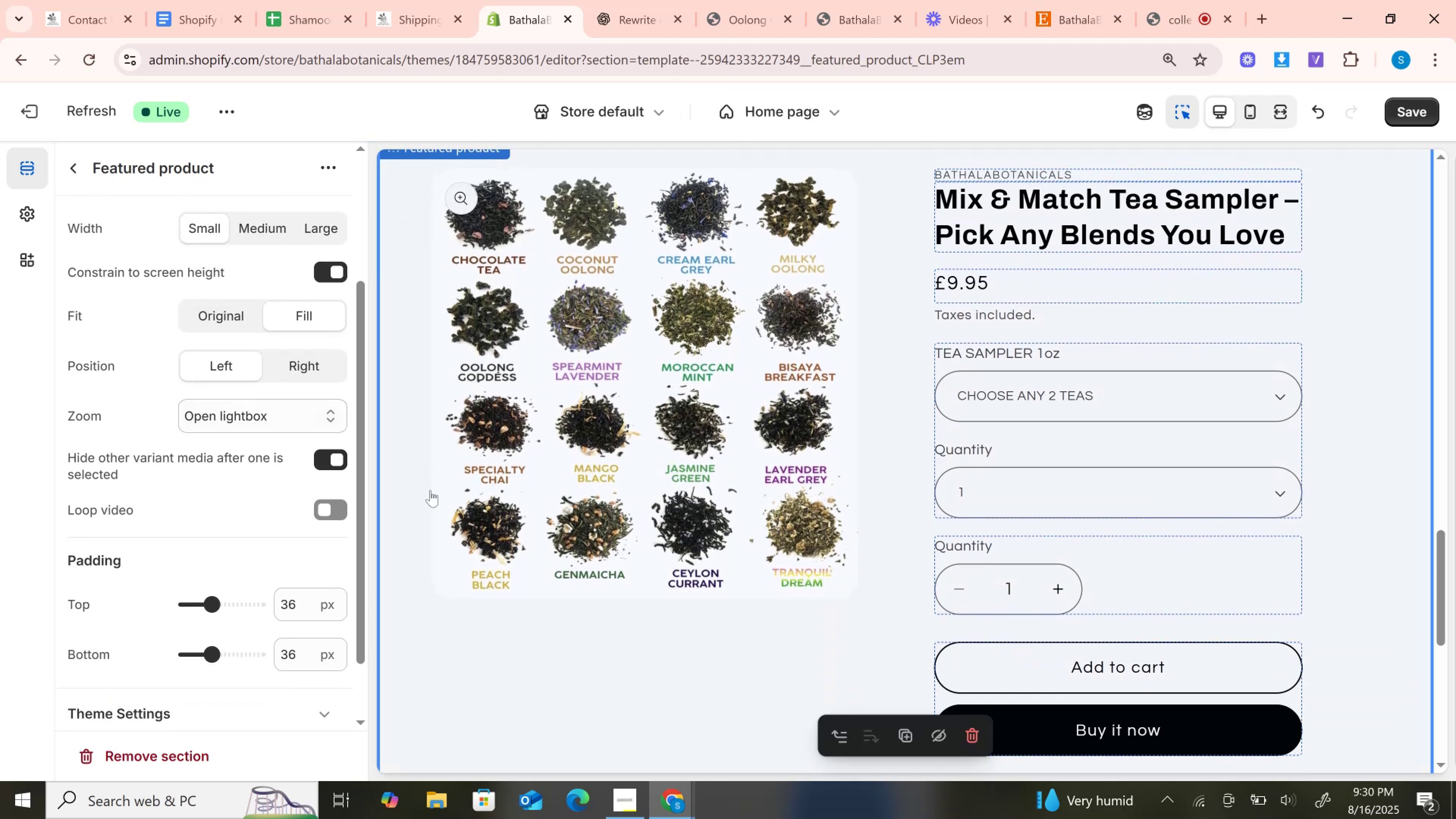 
left_click([328, 517])
 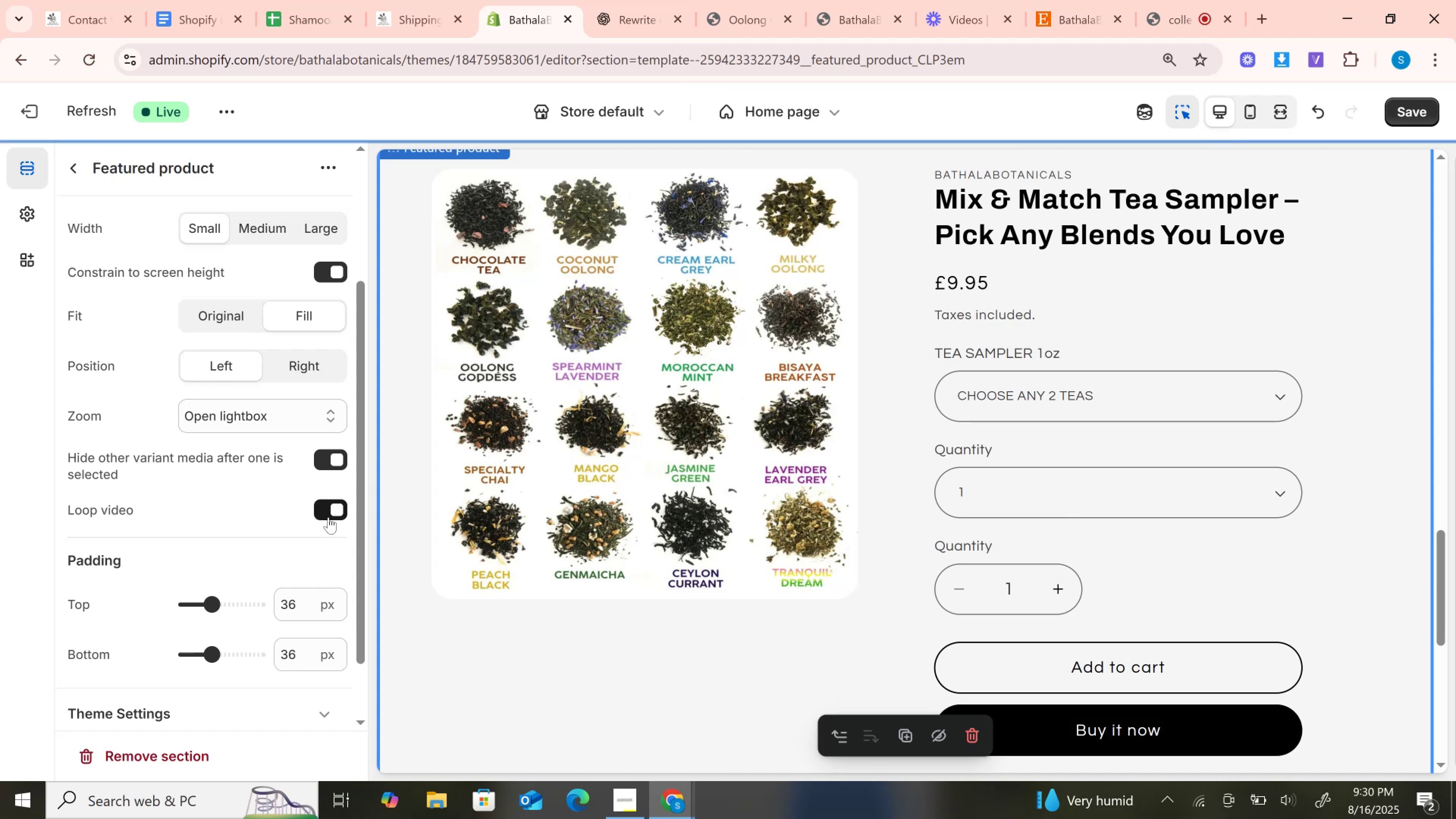 
left_click([328, 517])
 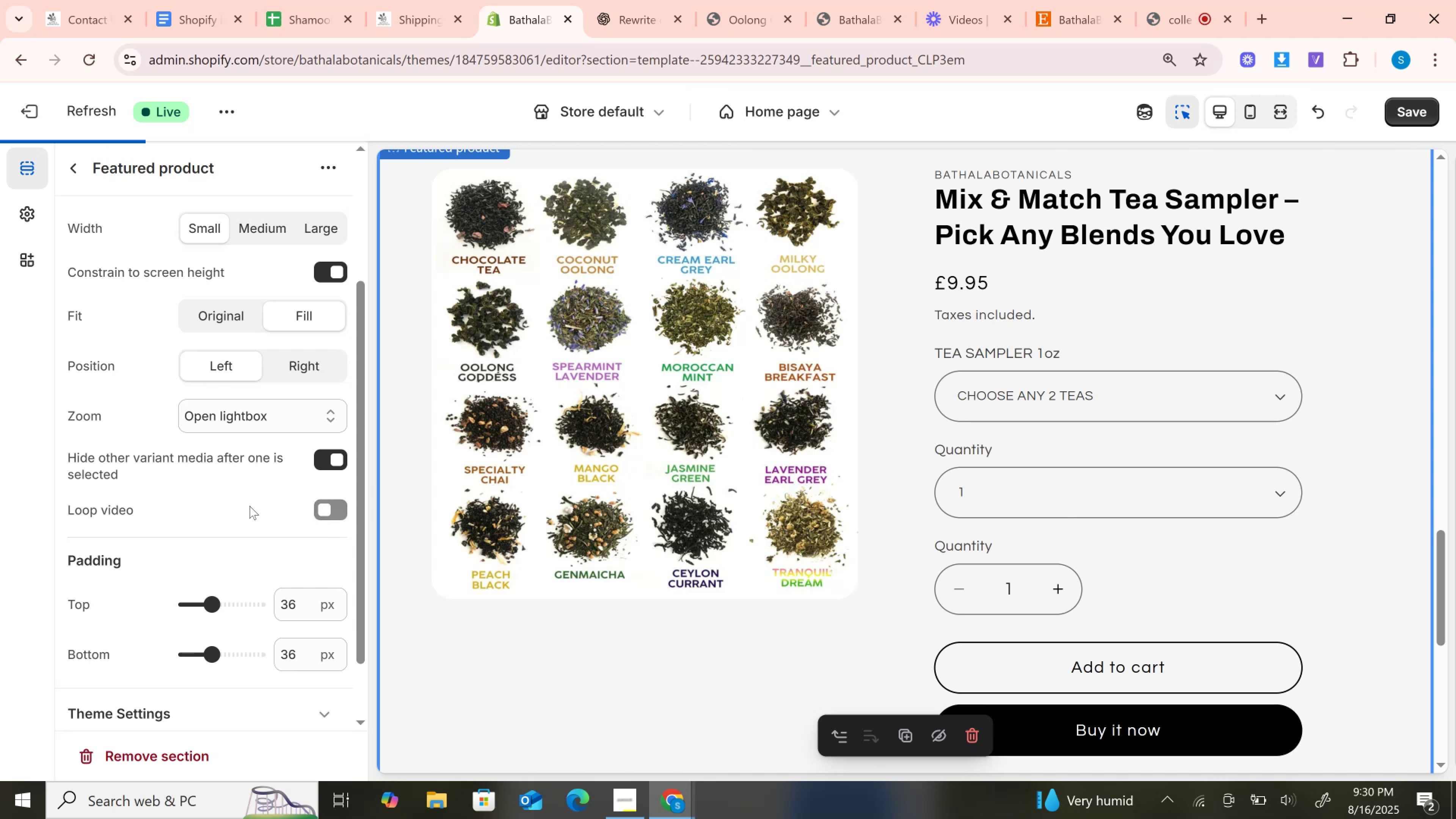 
scroll: coordinate [249, 505], scroll_direction: down, amount: 1.0
 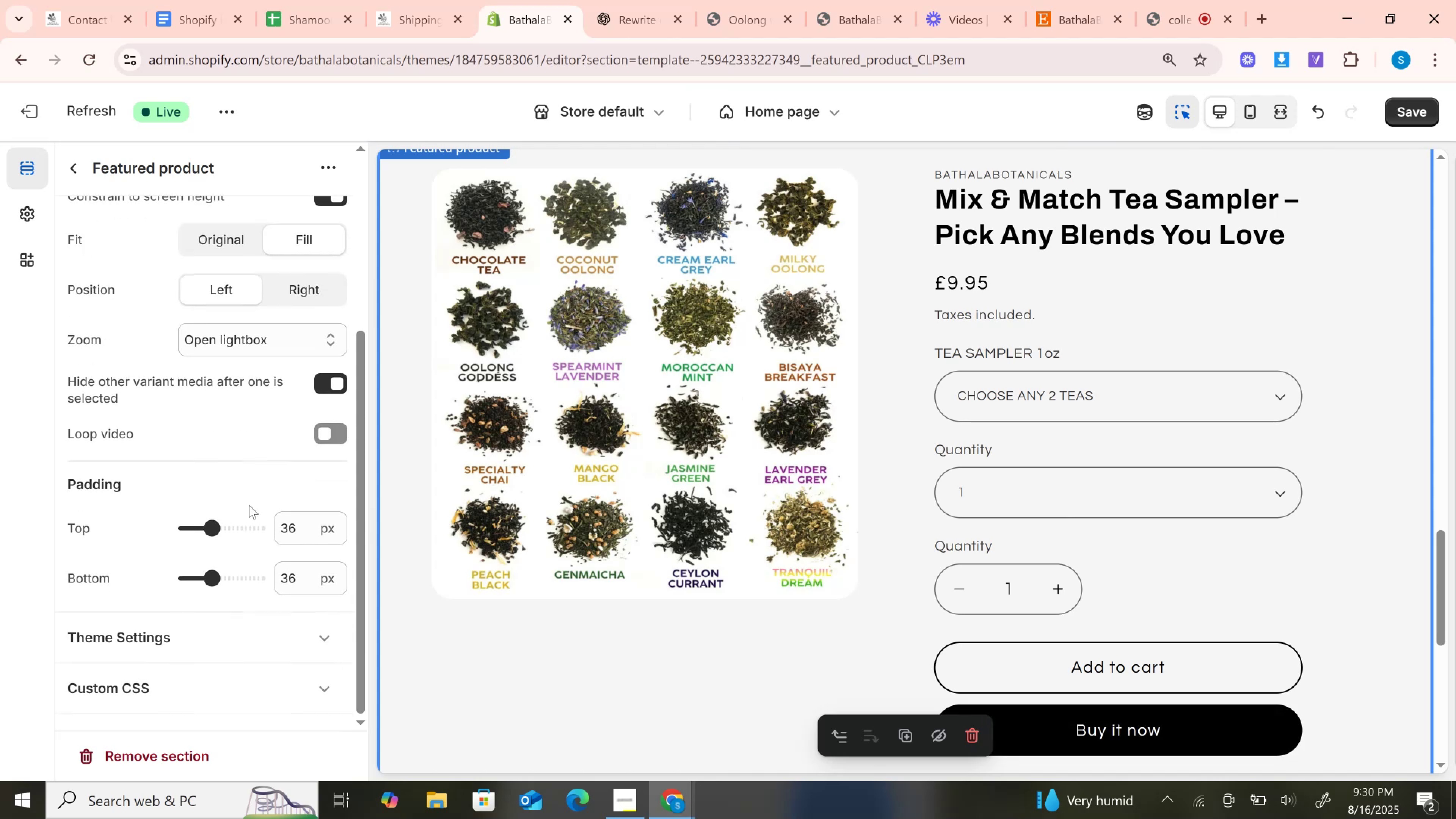 
scroll: coordinate [249, 505], scroll_direction: up, amount: 4.0
 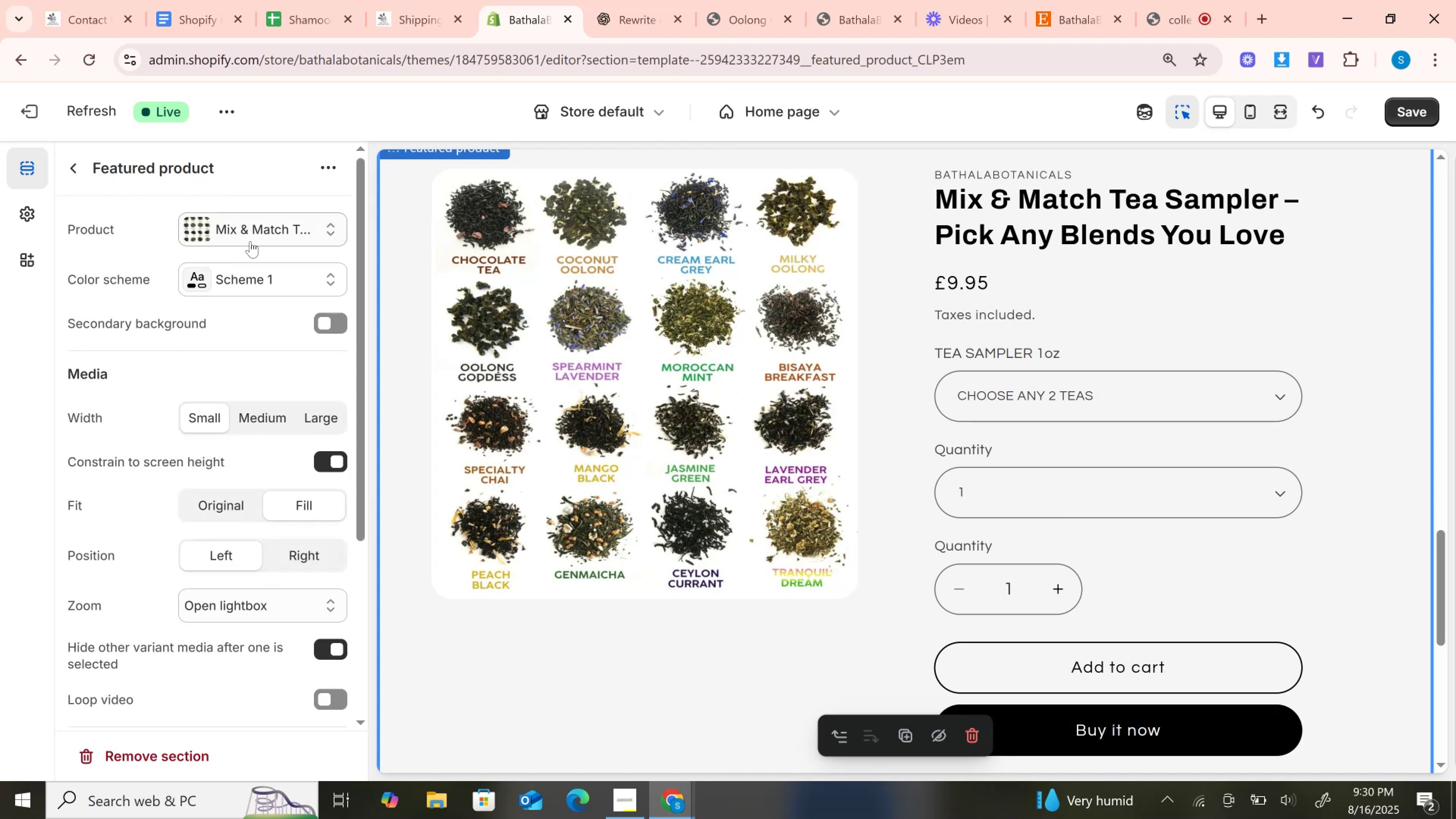 
left_click([247, 234])
 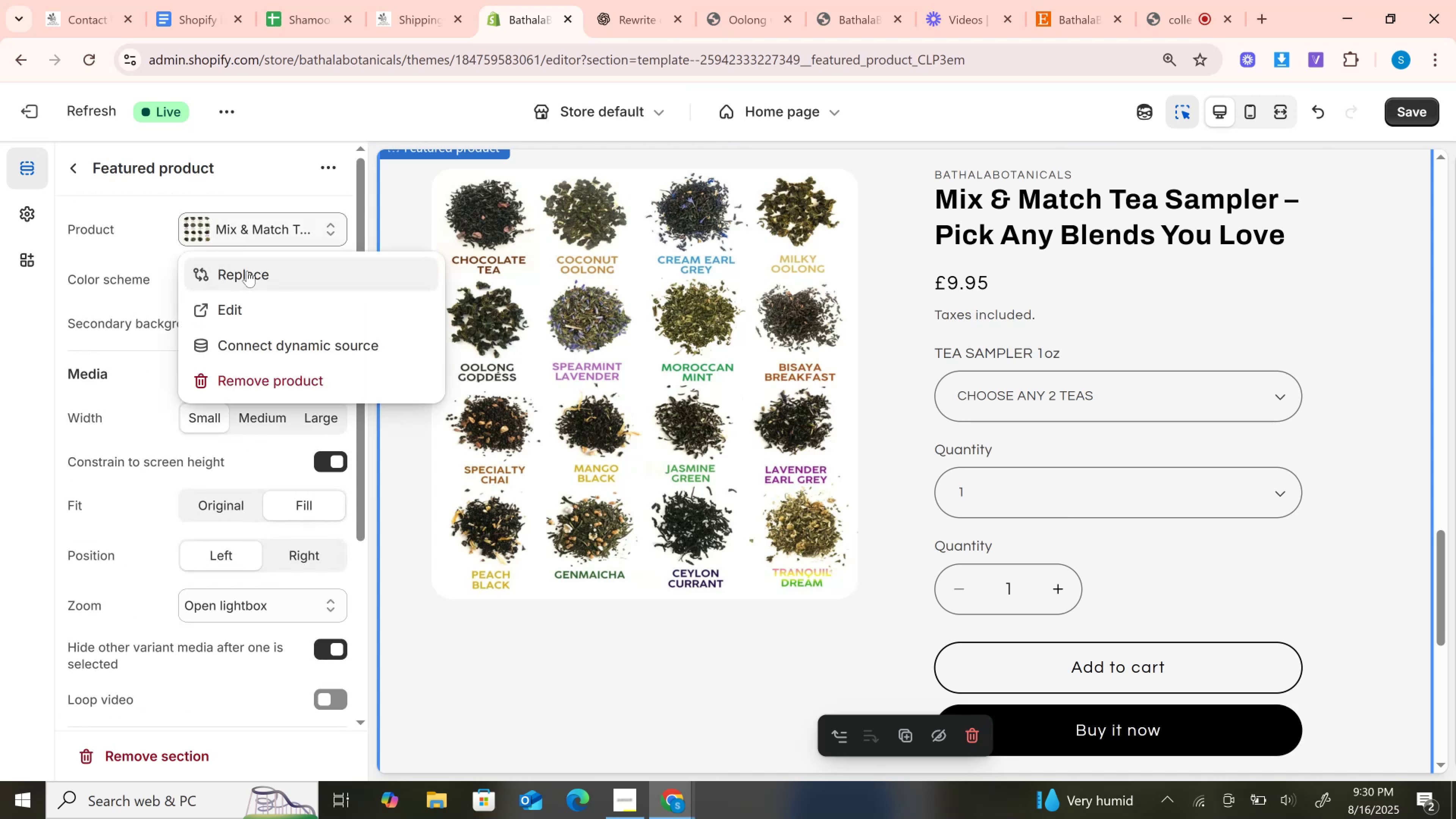 
left_click([247, 277])
 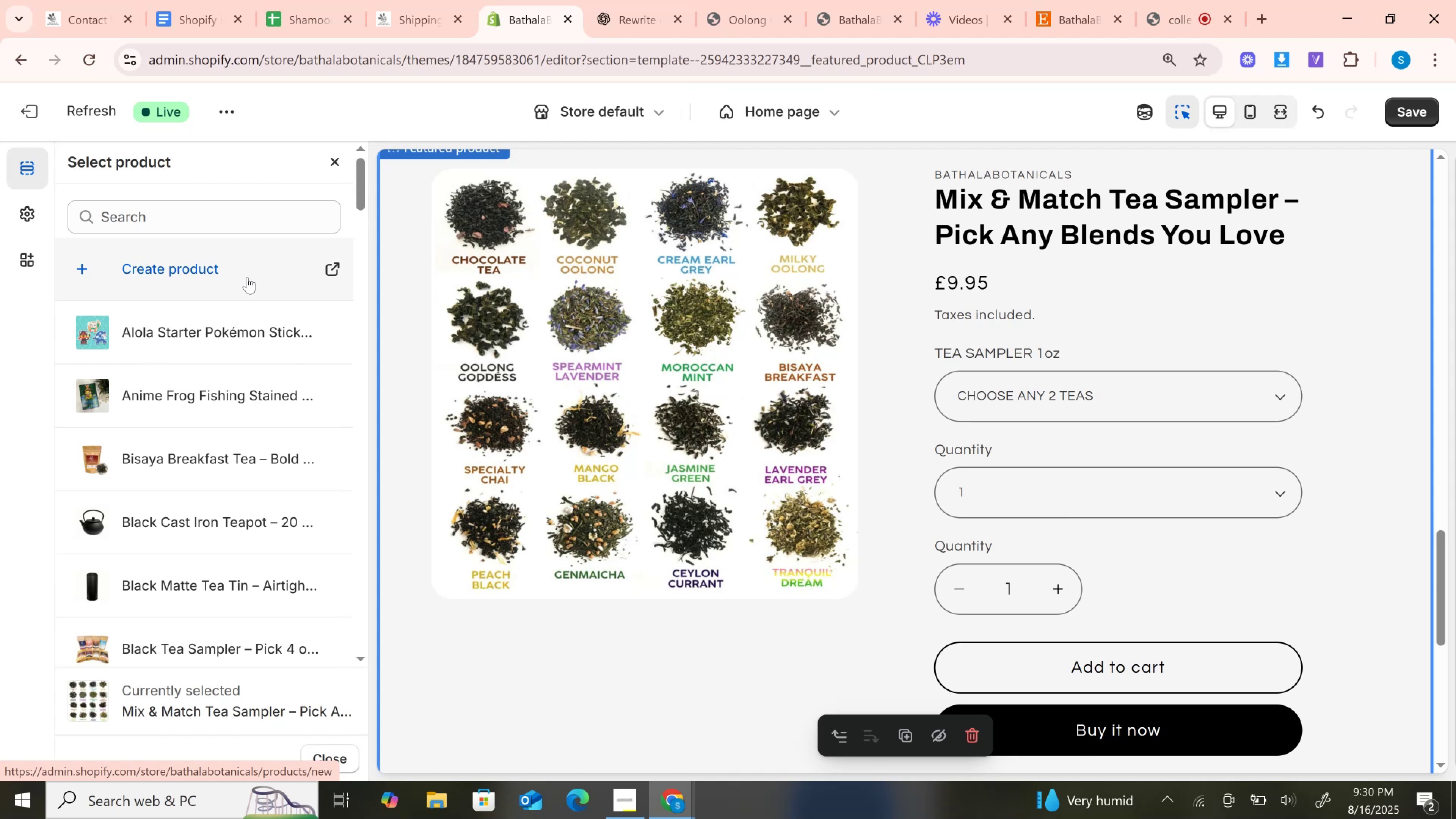 
scroll: coordinate [252, 440], scroll_direction: down, amount: 34.0
 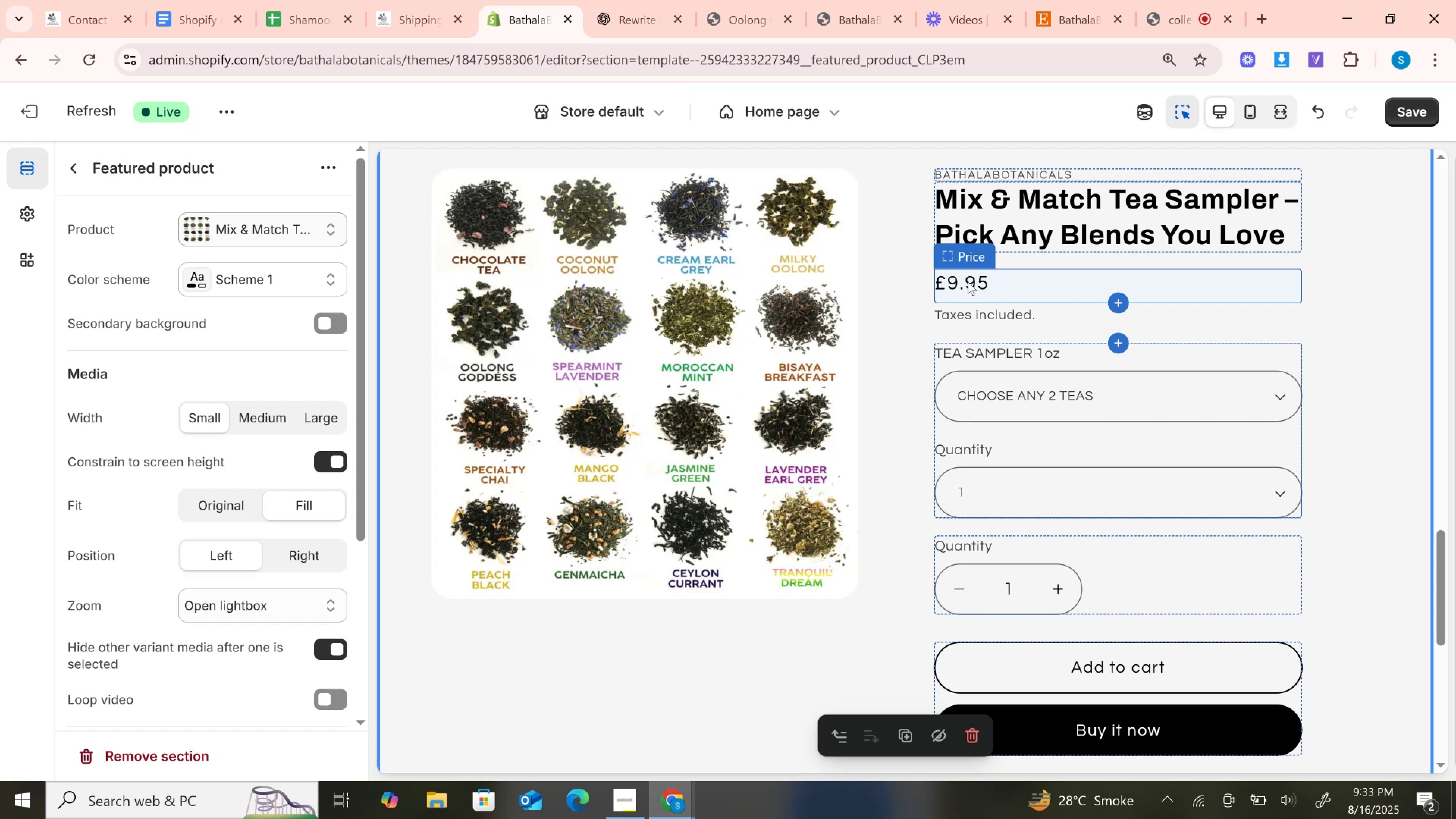 
wait(163.93)
 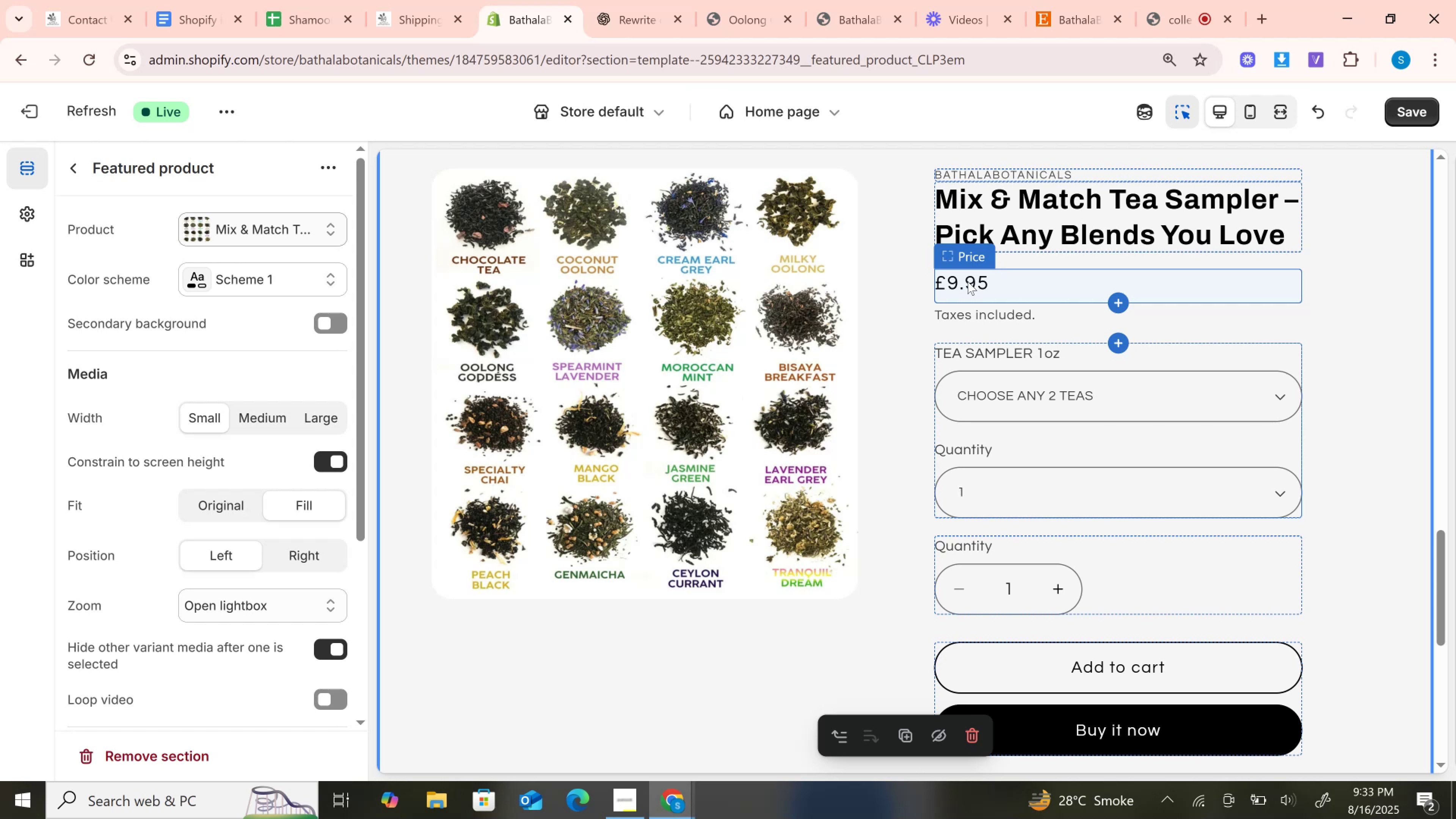 
mouse_move([976, 354])
 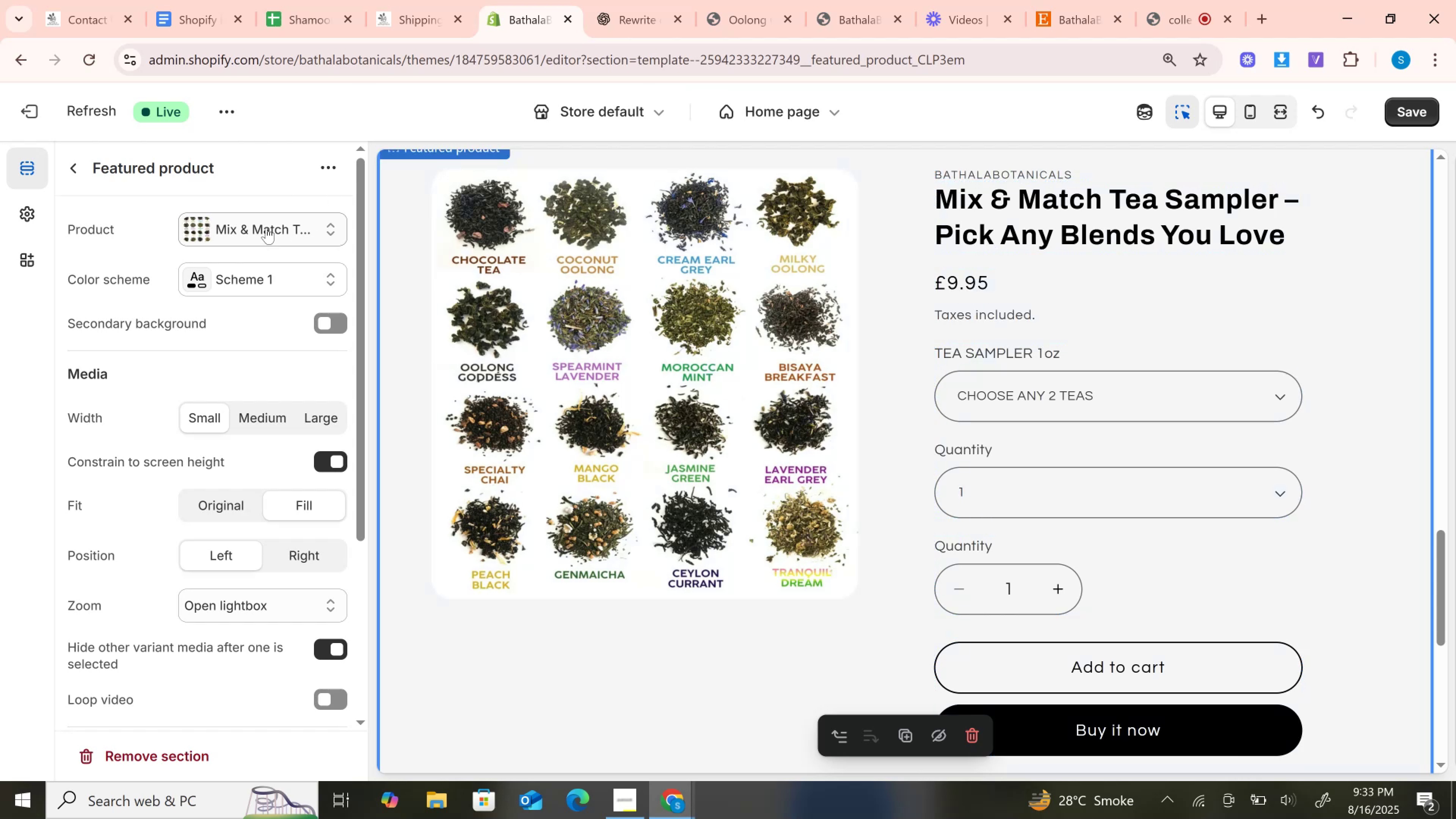 
left_click([266, 229])
 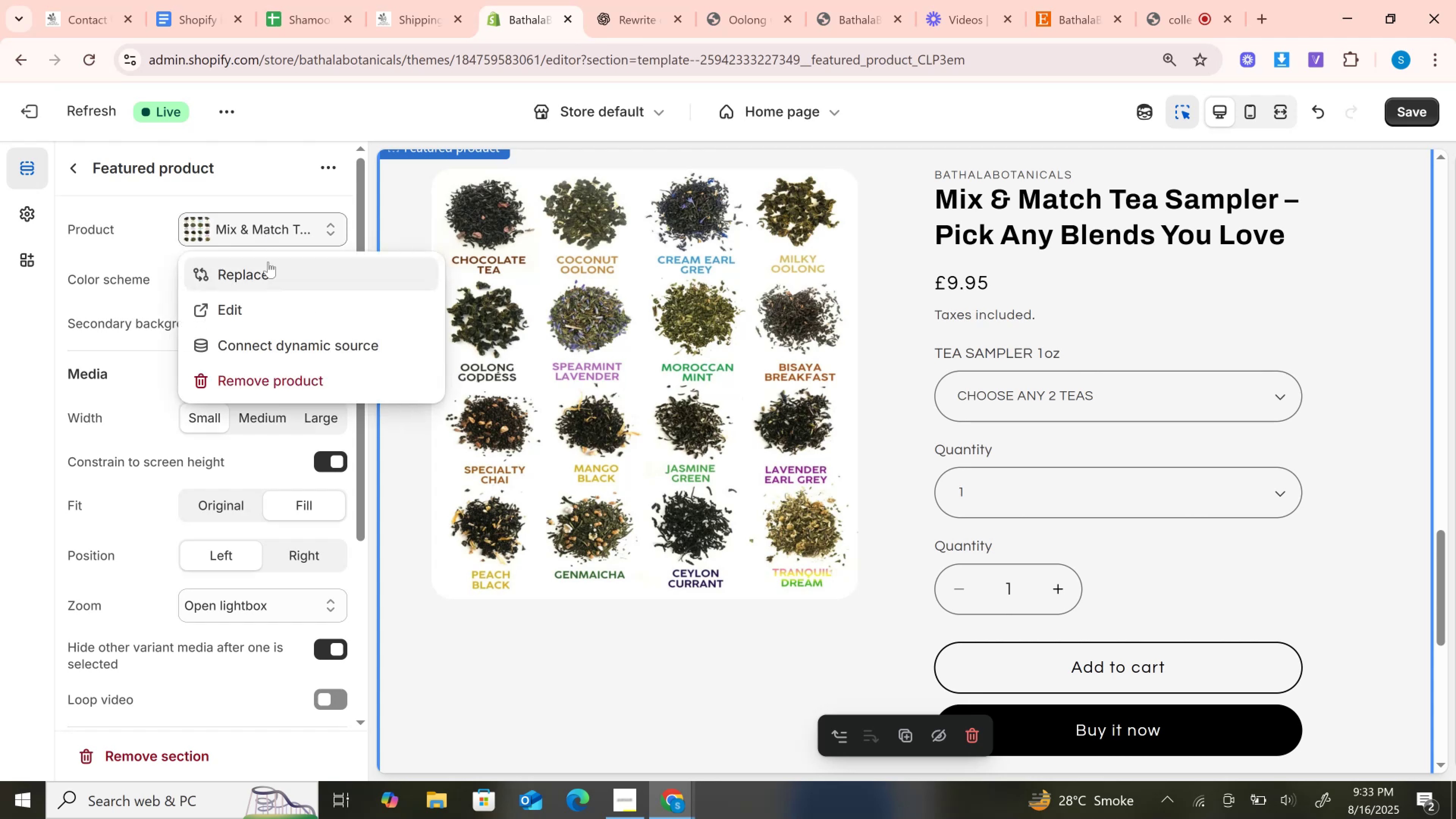 
left_click([268, 270])
 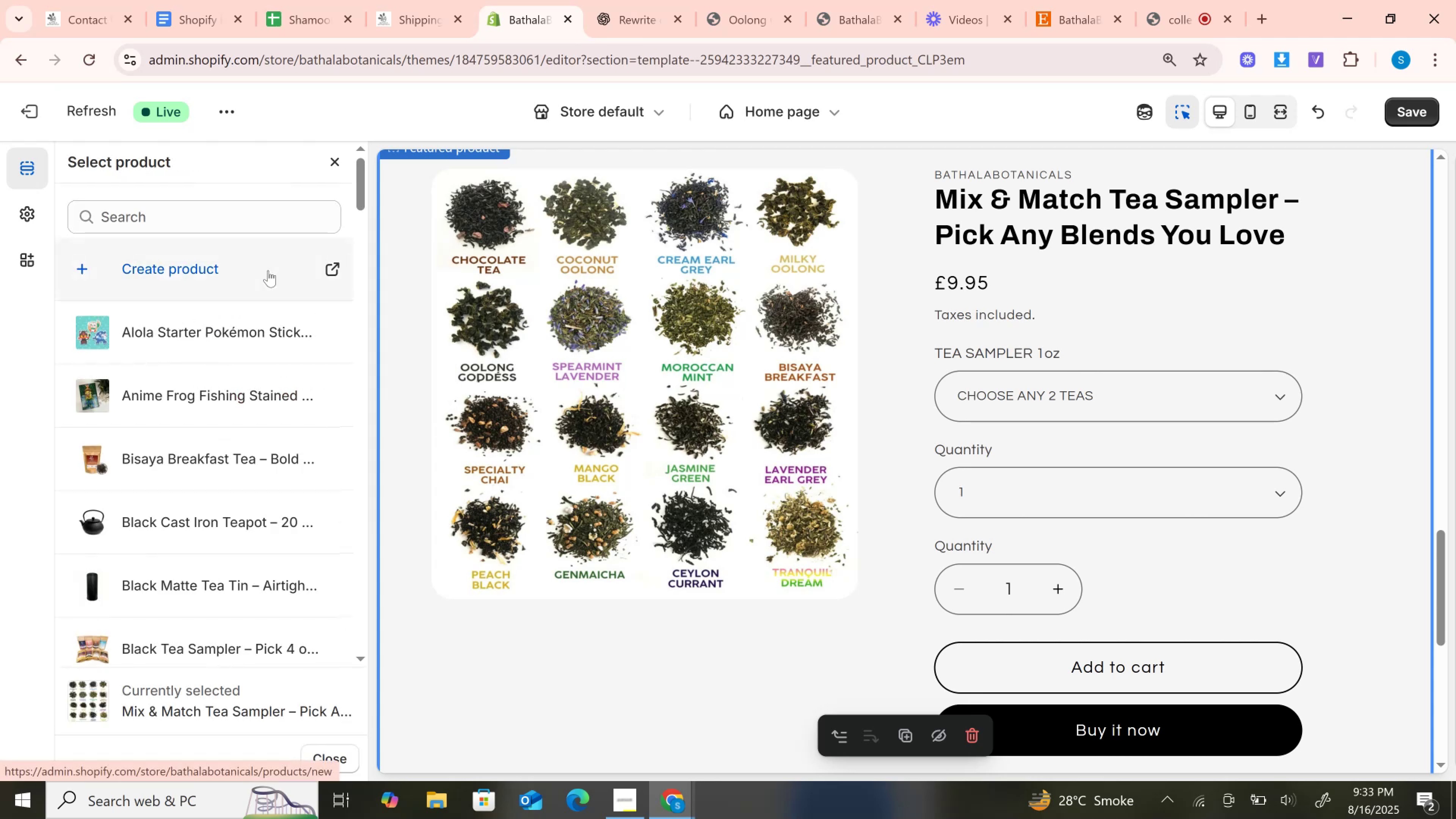 
scroll: coordinate [268, 270], scroll_direction: down, amount: 19.0
 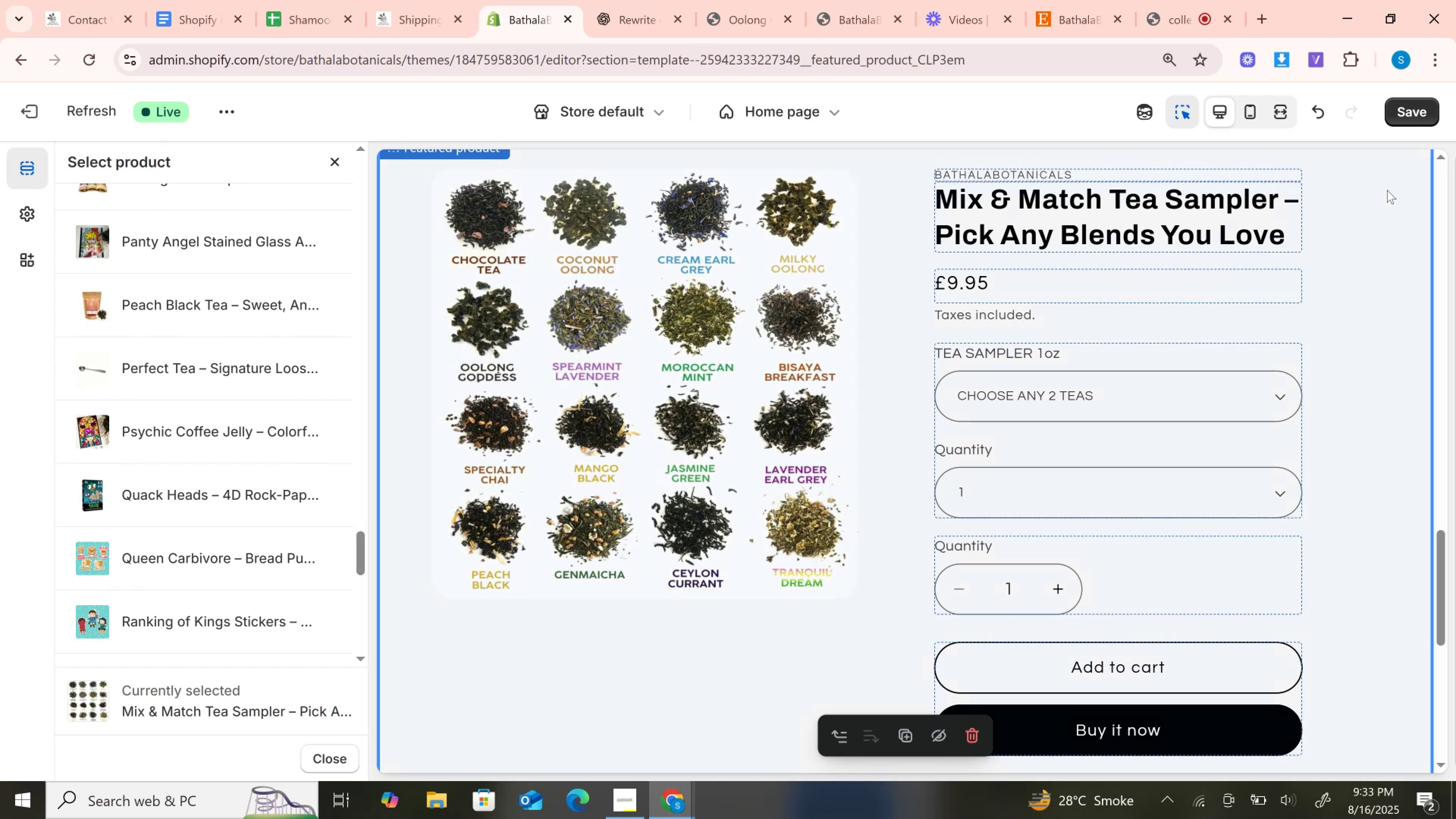 
left_click([1400, 103])
 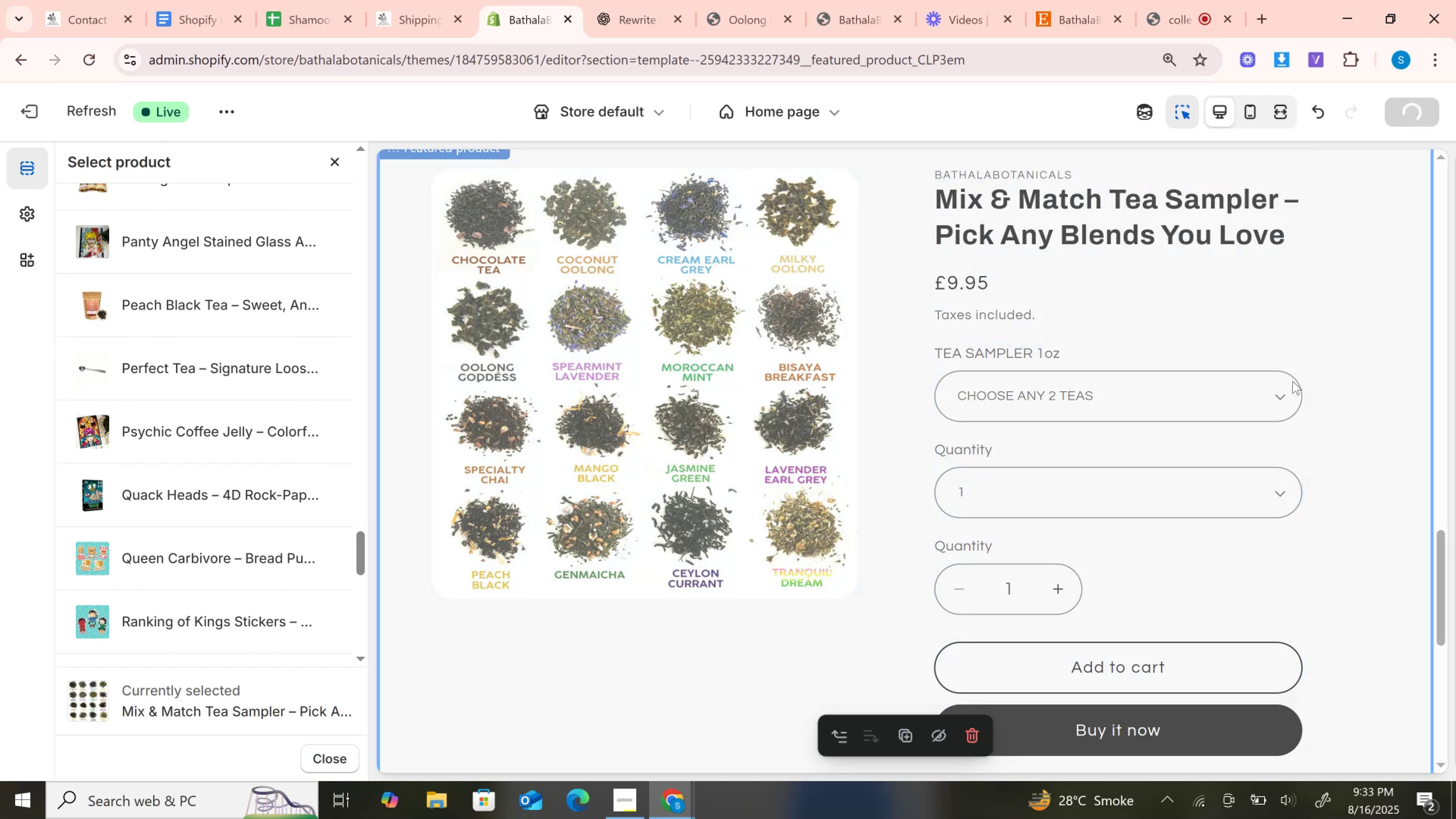 